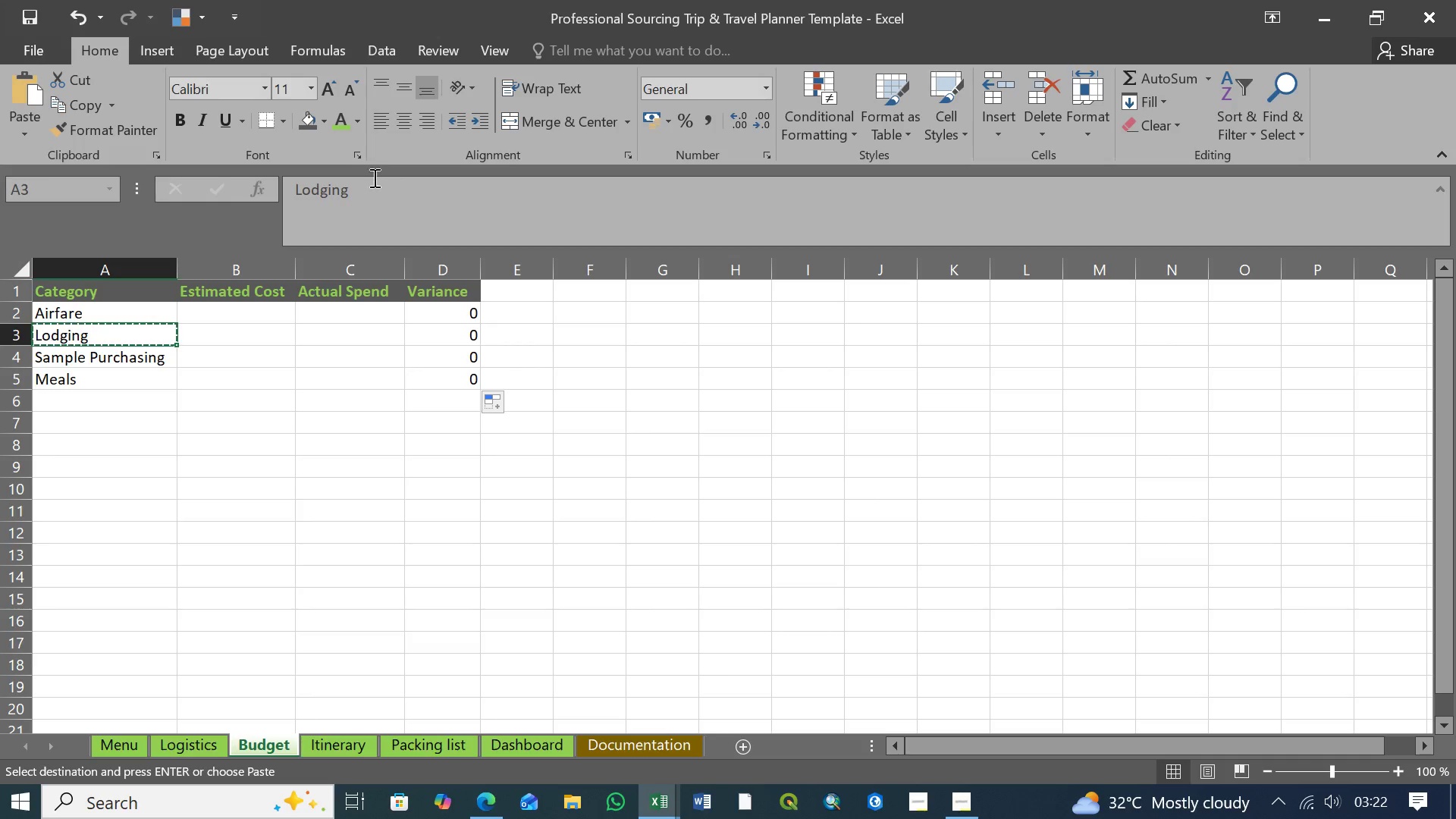 
left_click([370, 184])
 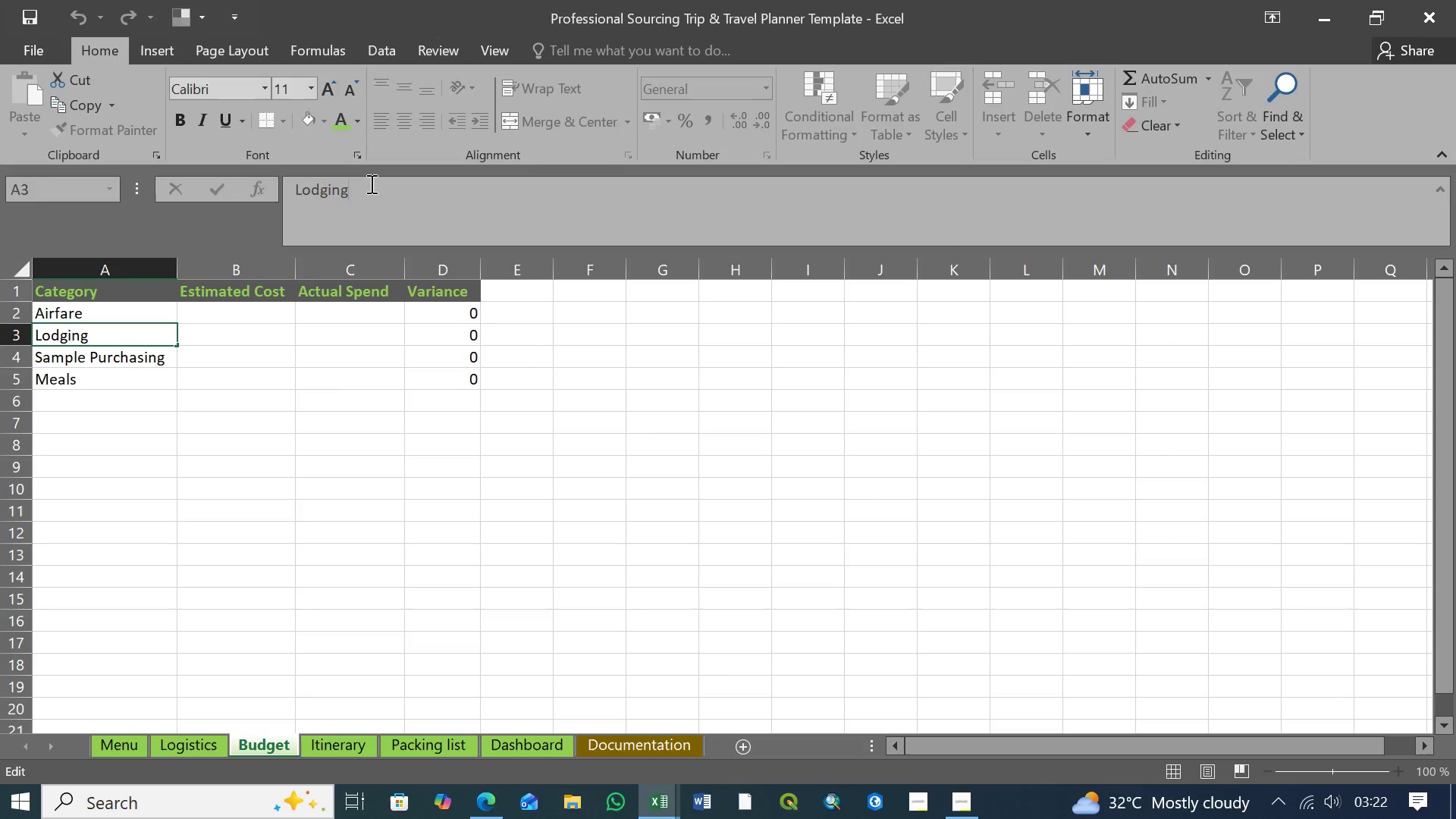 
key(Comma)
 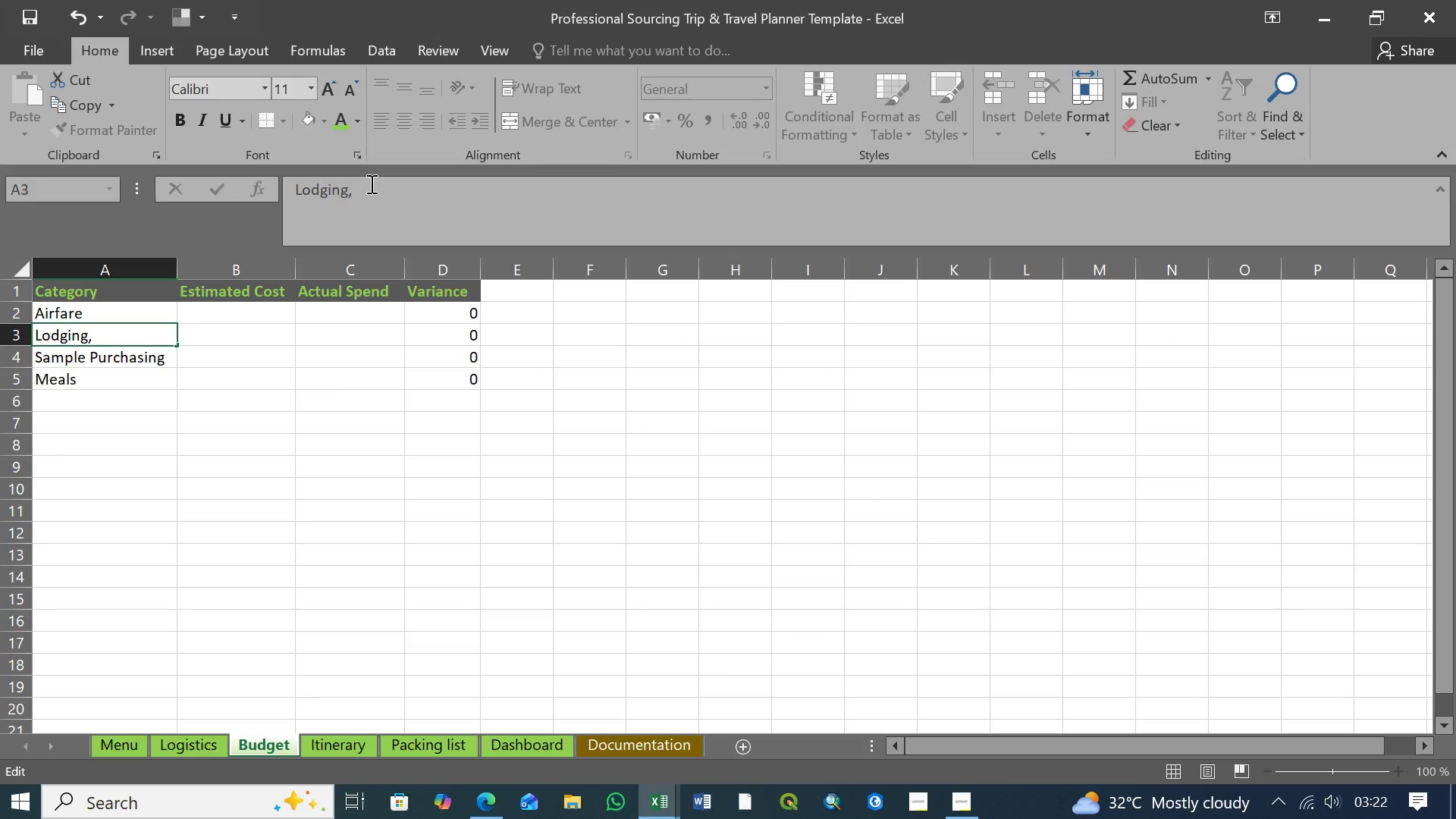 
key(Control+V)
 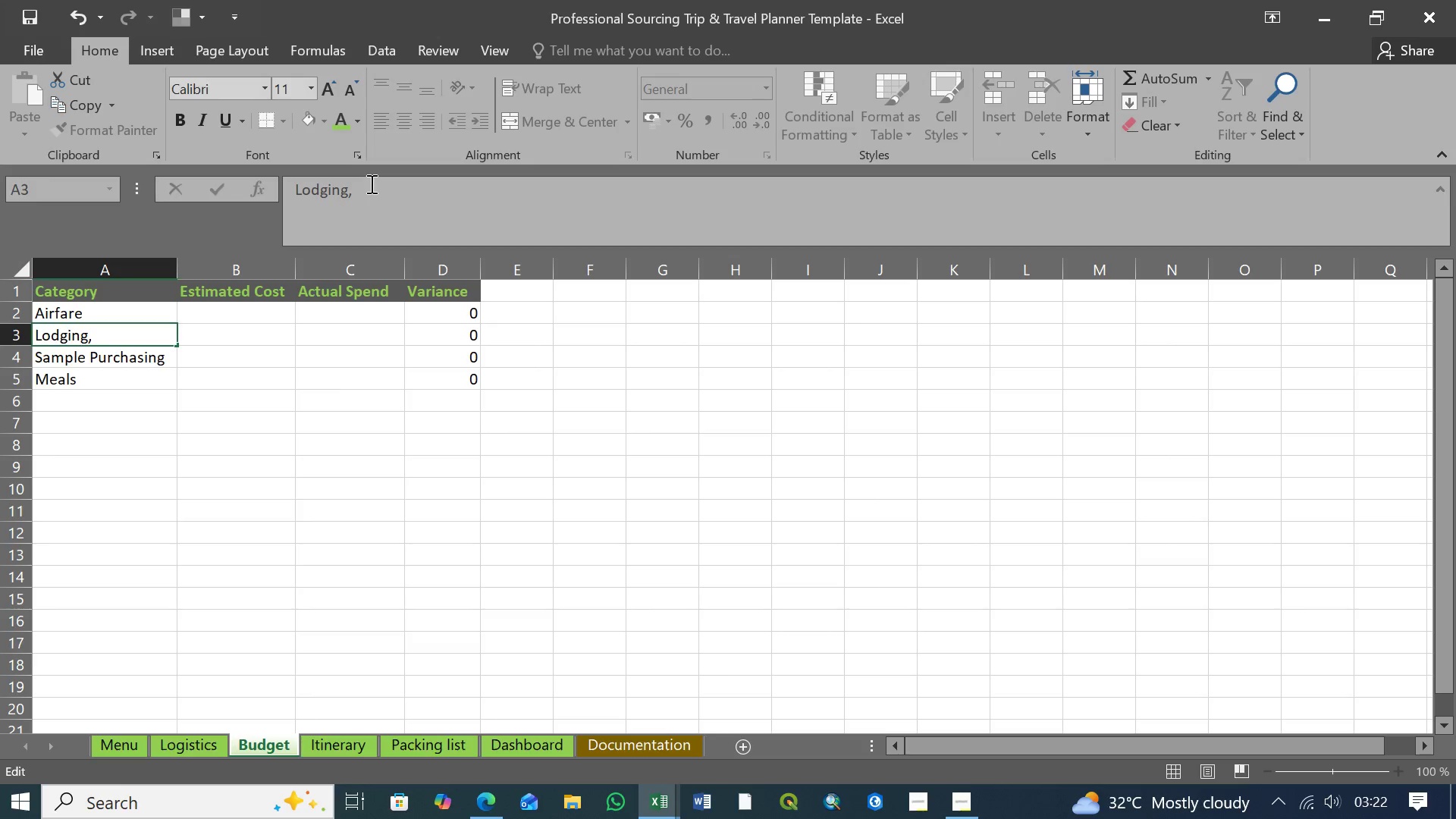 
key(Control+V)
 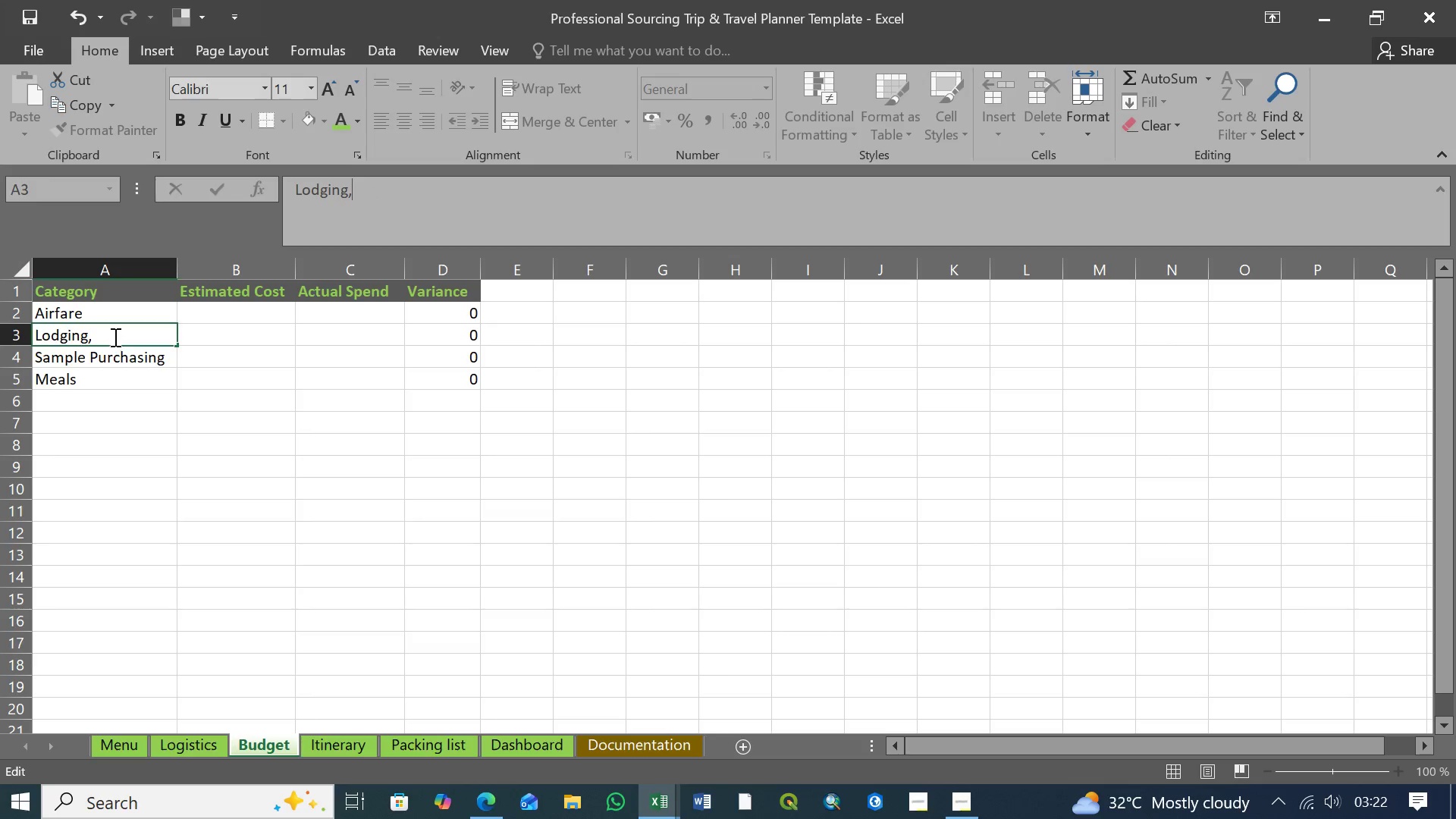 
left_click([114, 337])
 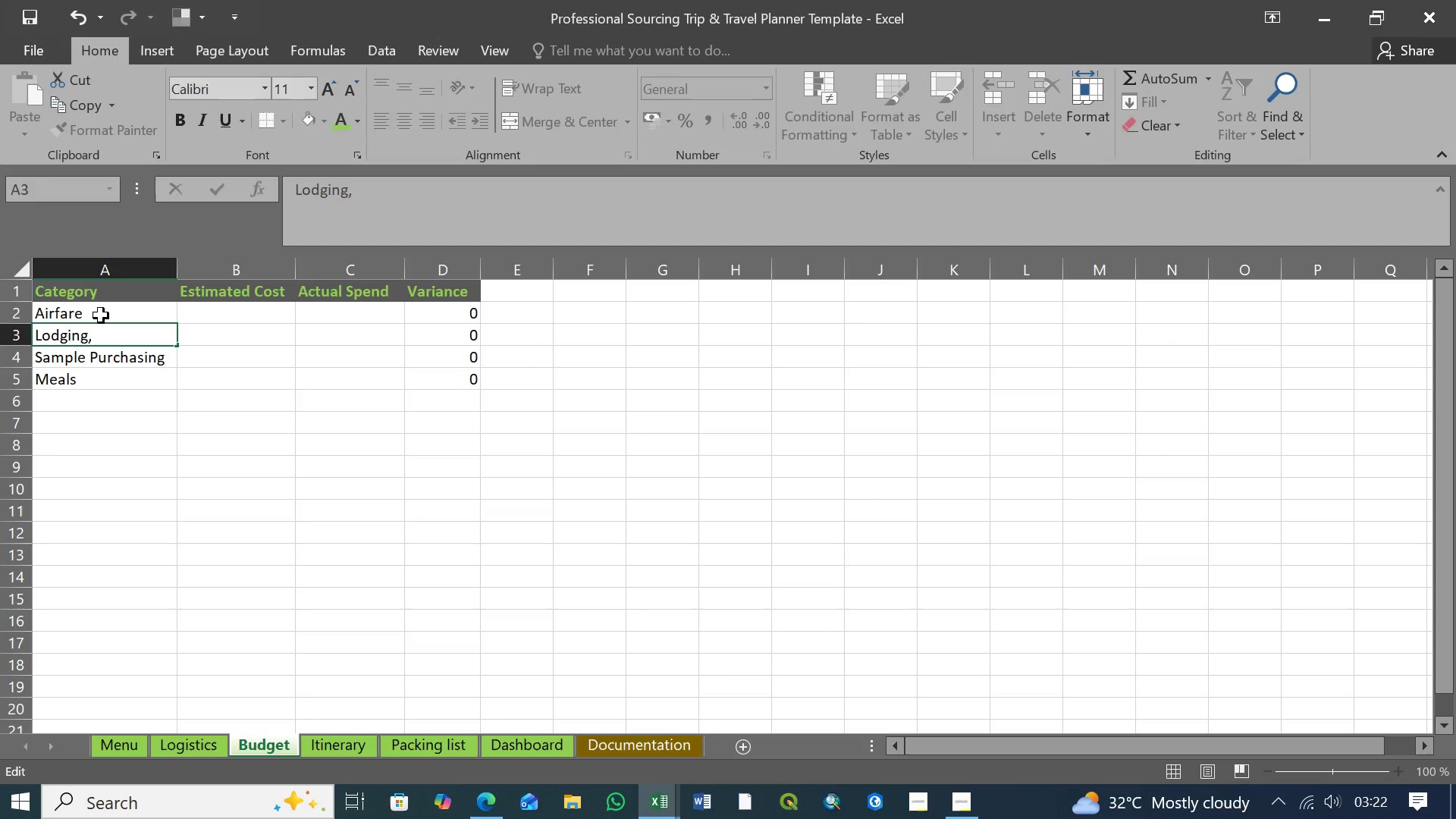 
left_click([100, 312])
 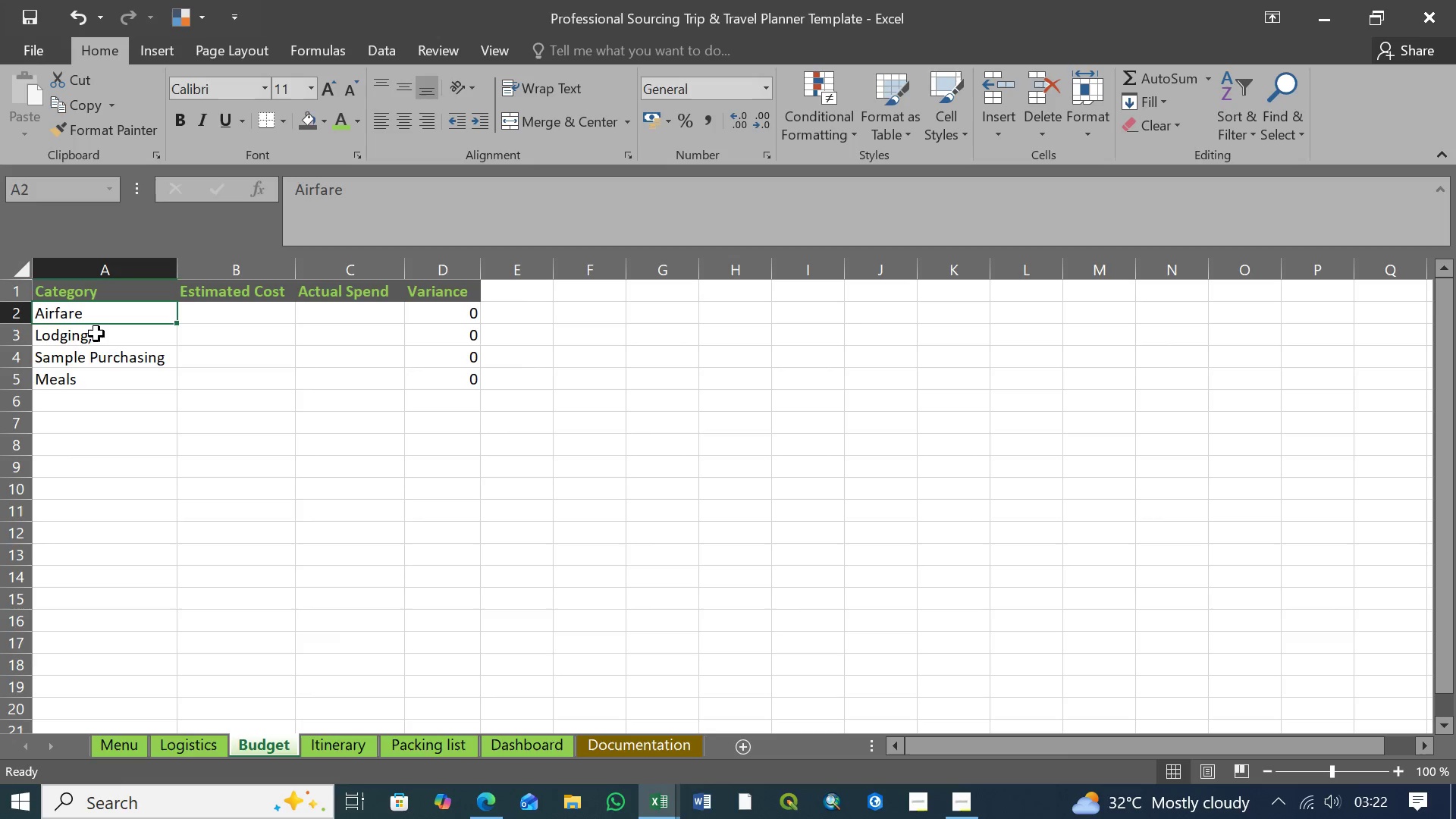 
left_click([96, 337])
 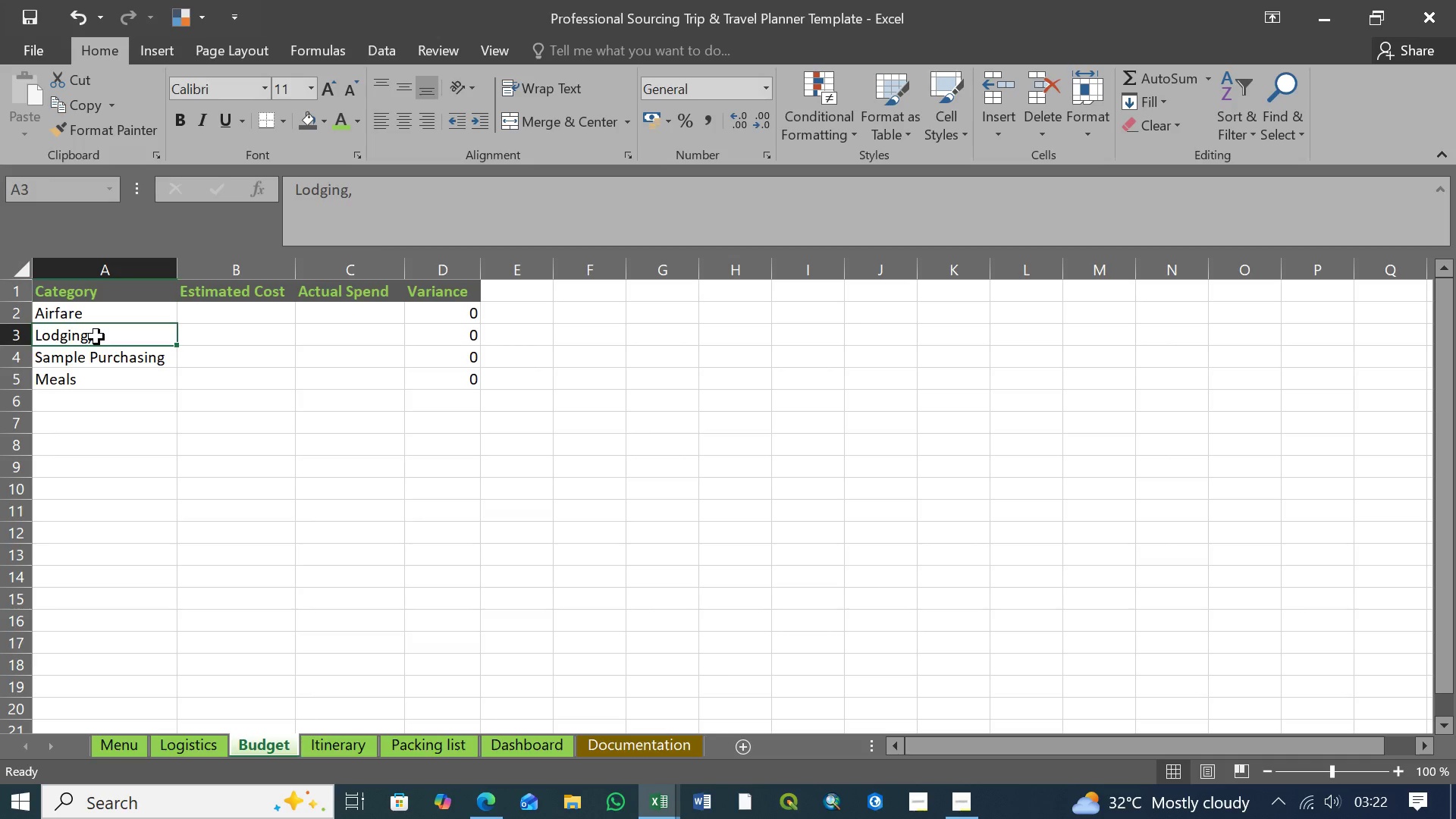 
key(Control+X)
 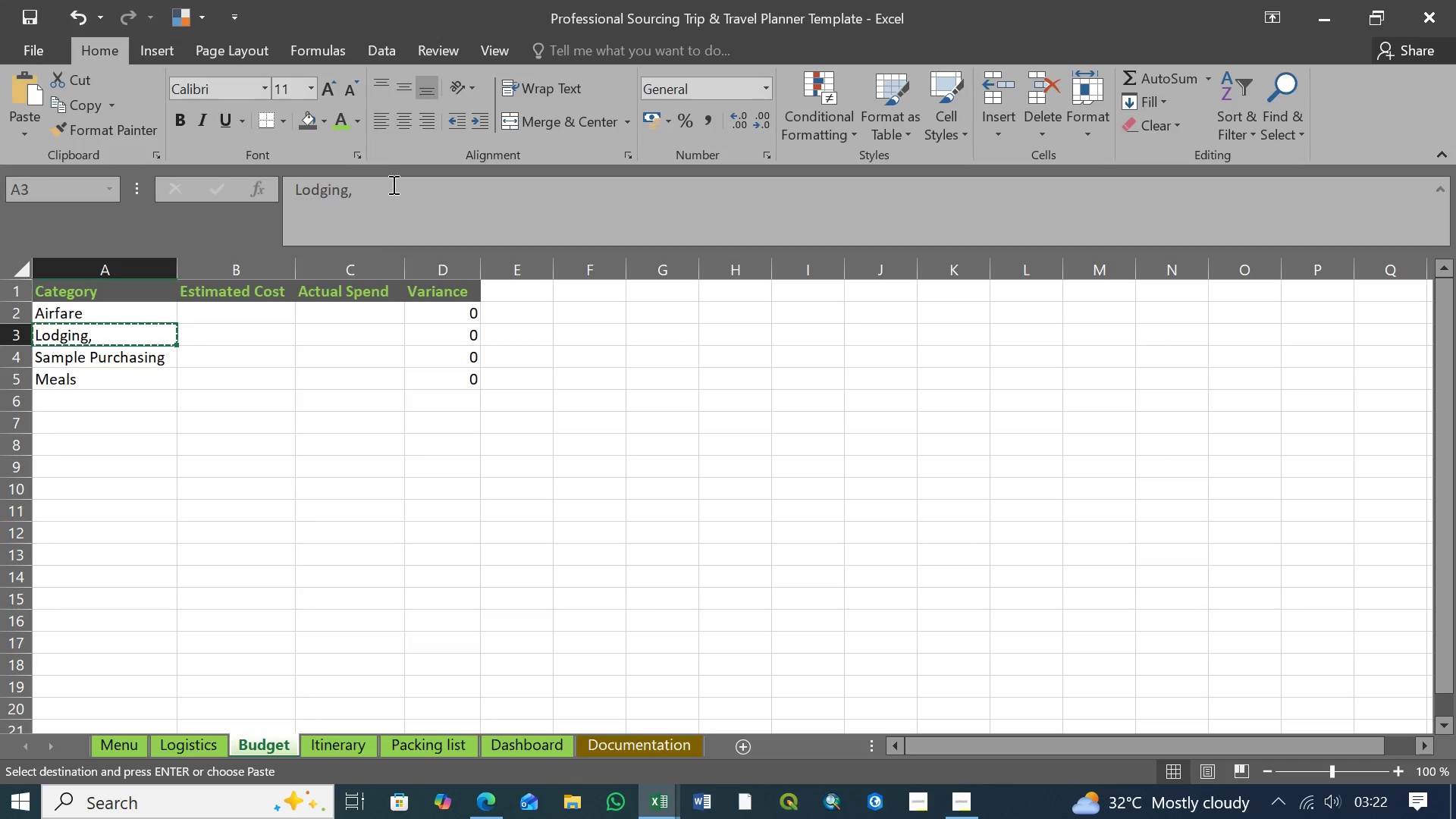 
left_click([392, 184])
 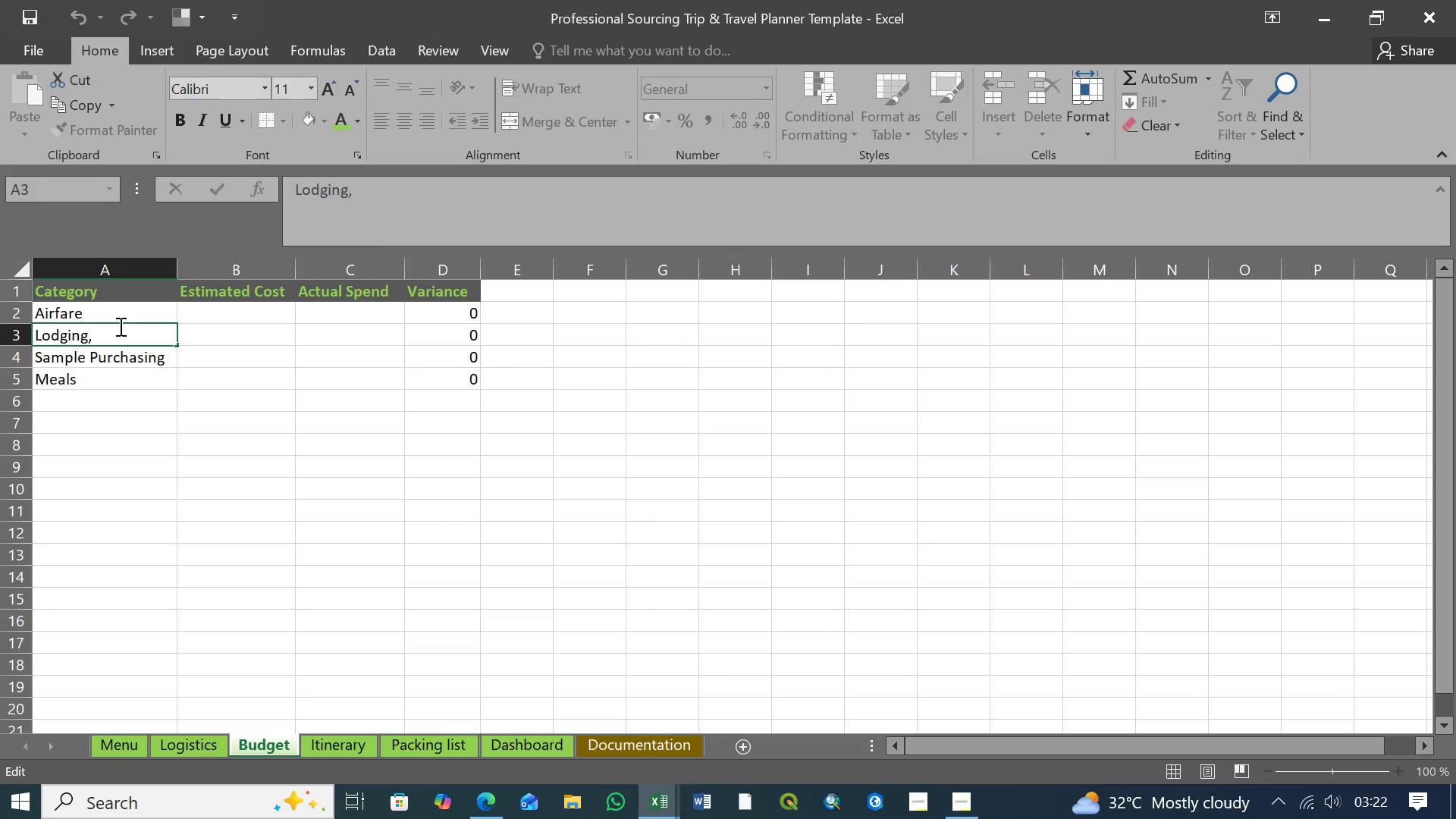 
left_click([127, 312])
 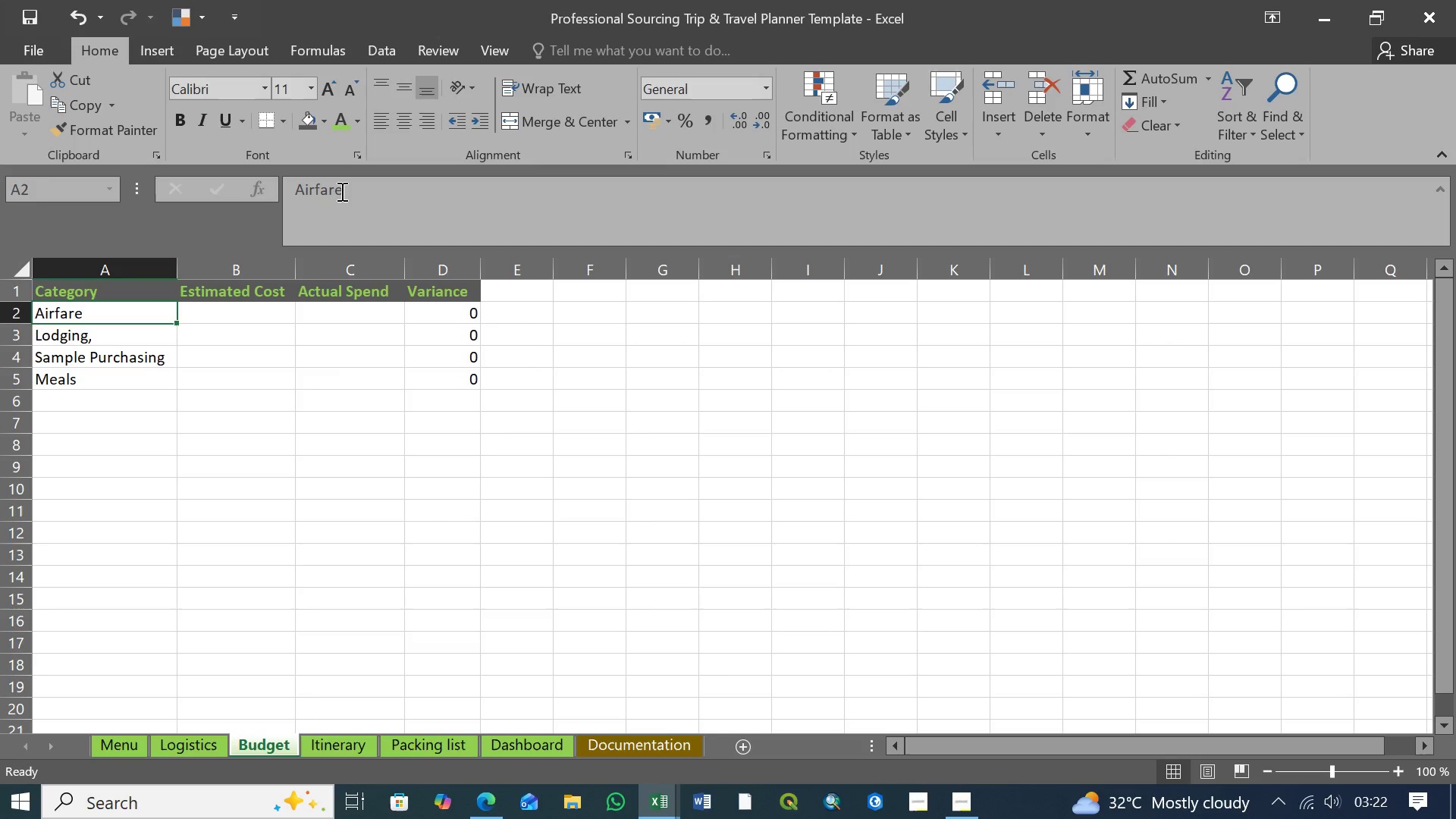 
left_click([342, 190])
 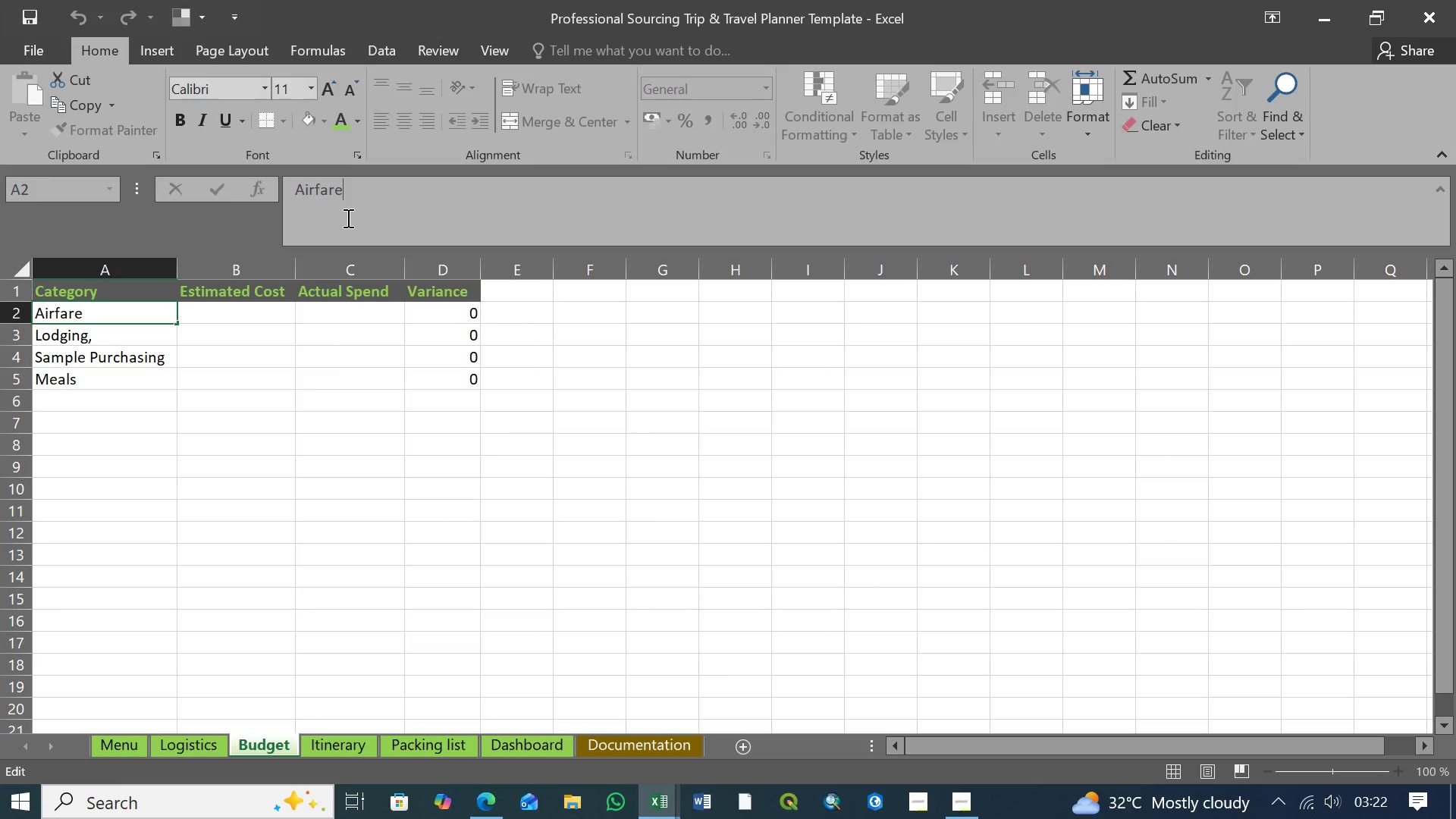 
key(Control+V)
 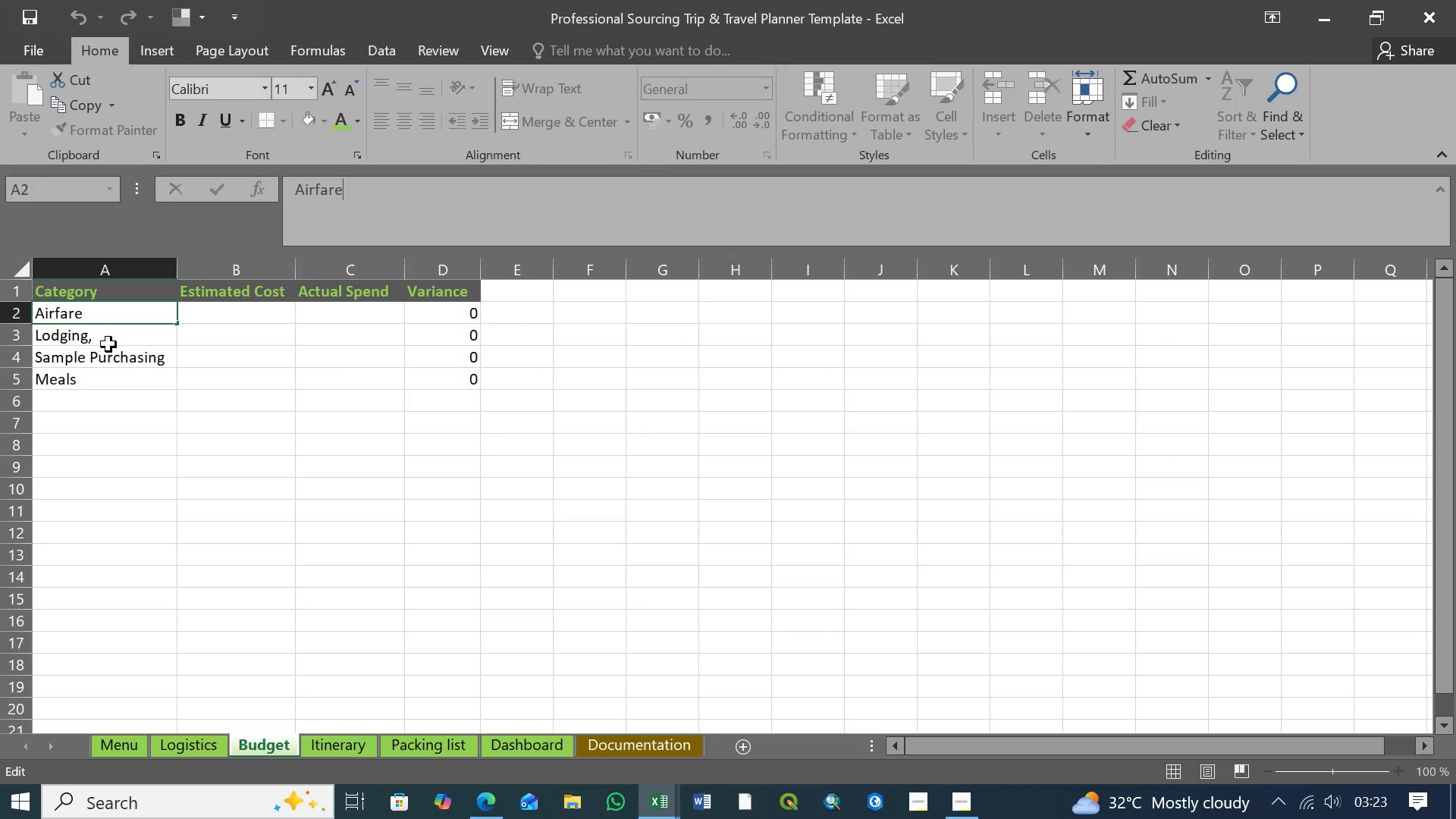 
left_click([108, 339])
 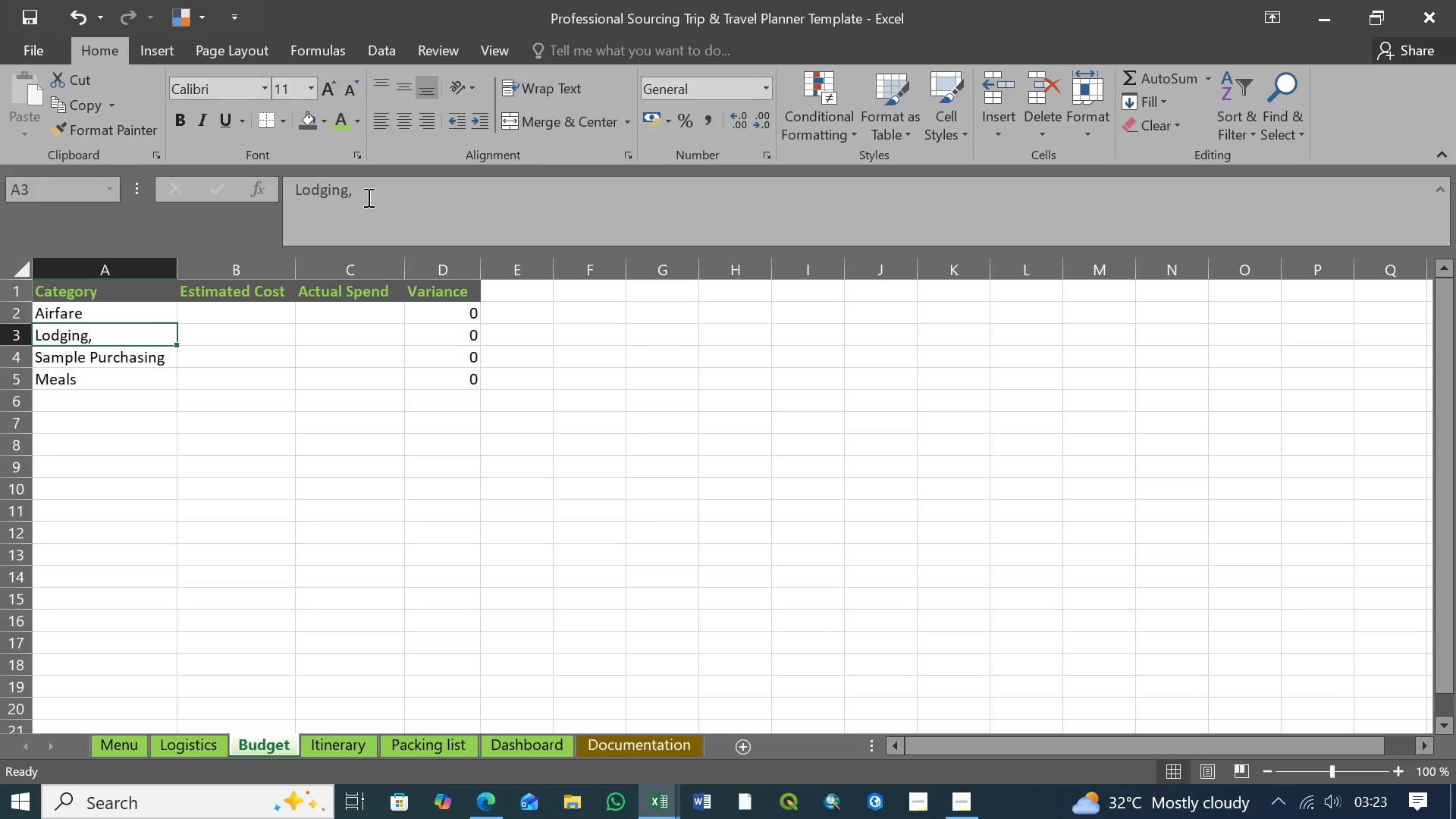 
left_click_drag(start_coordinate=[366, 191], to_coordinate=[262, 185])
 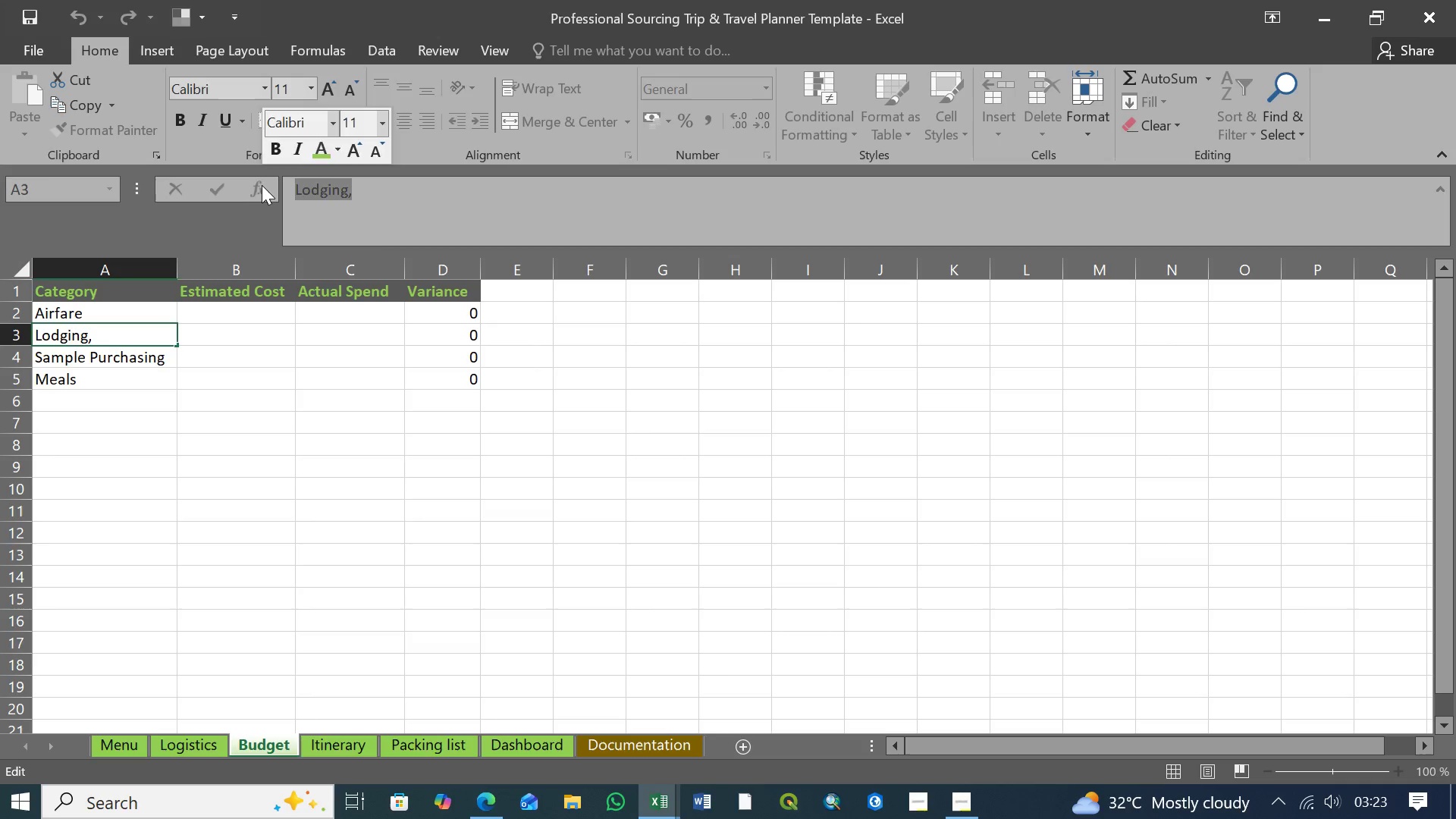 
key(Control+C)
 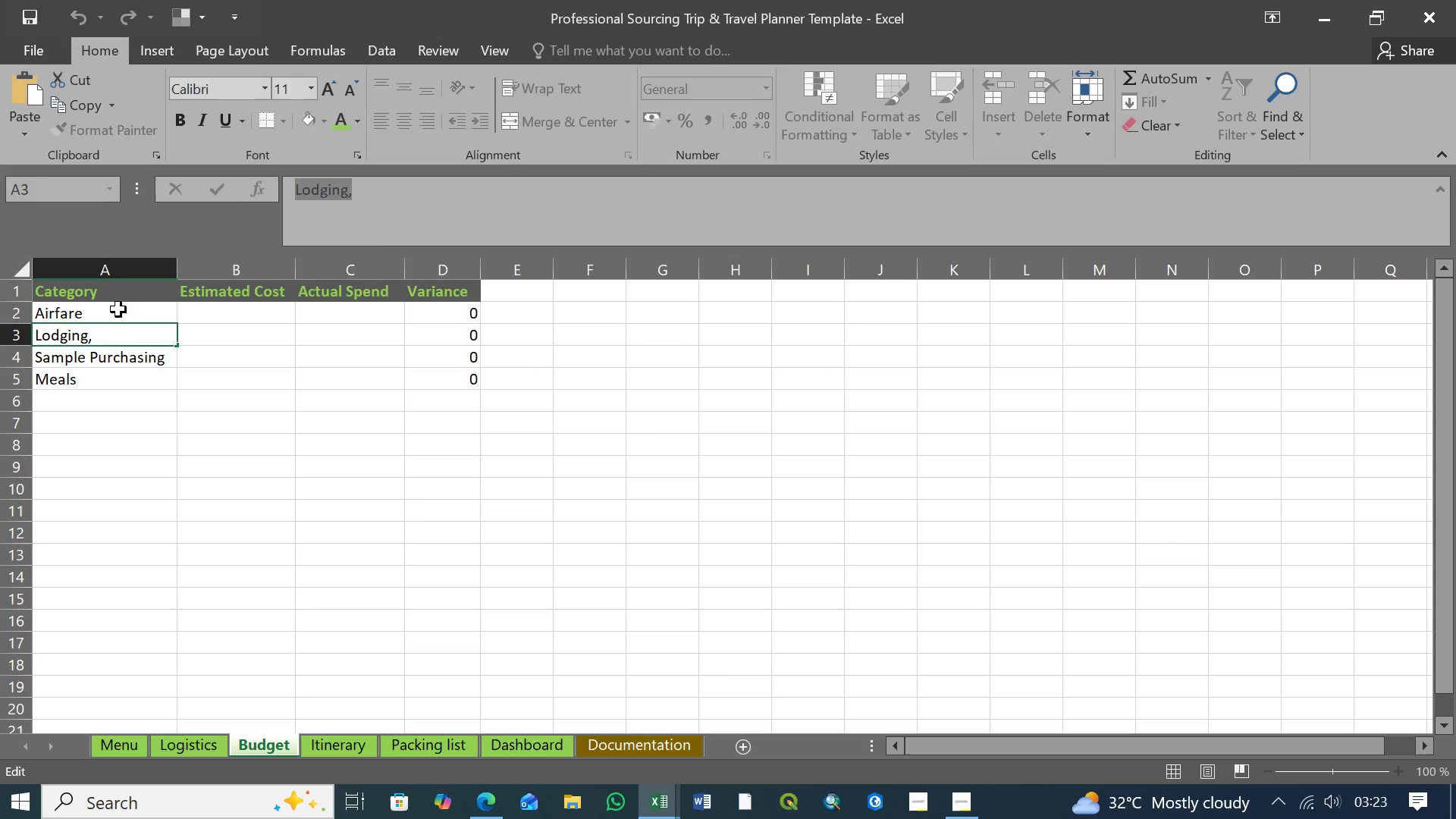 
left_click([116, 312])
 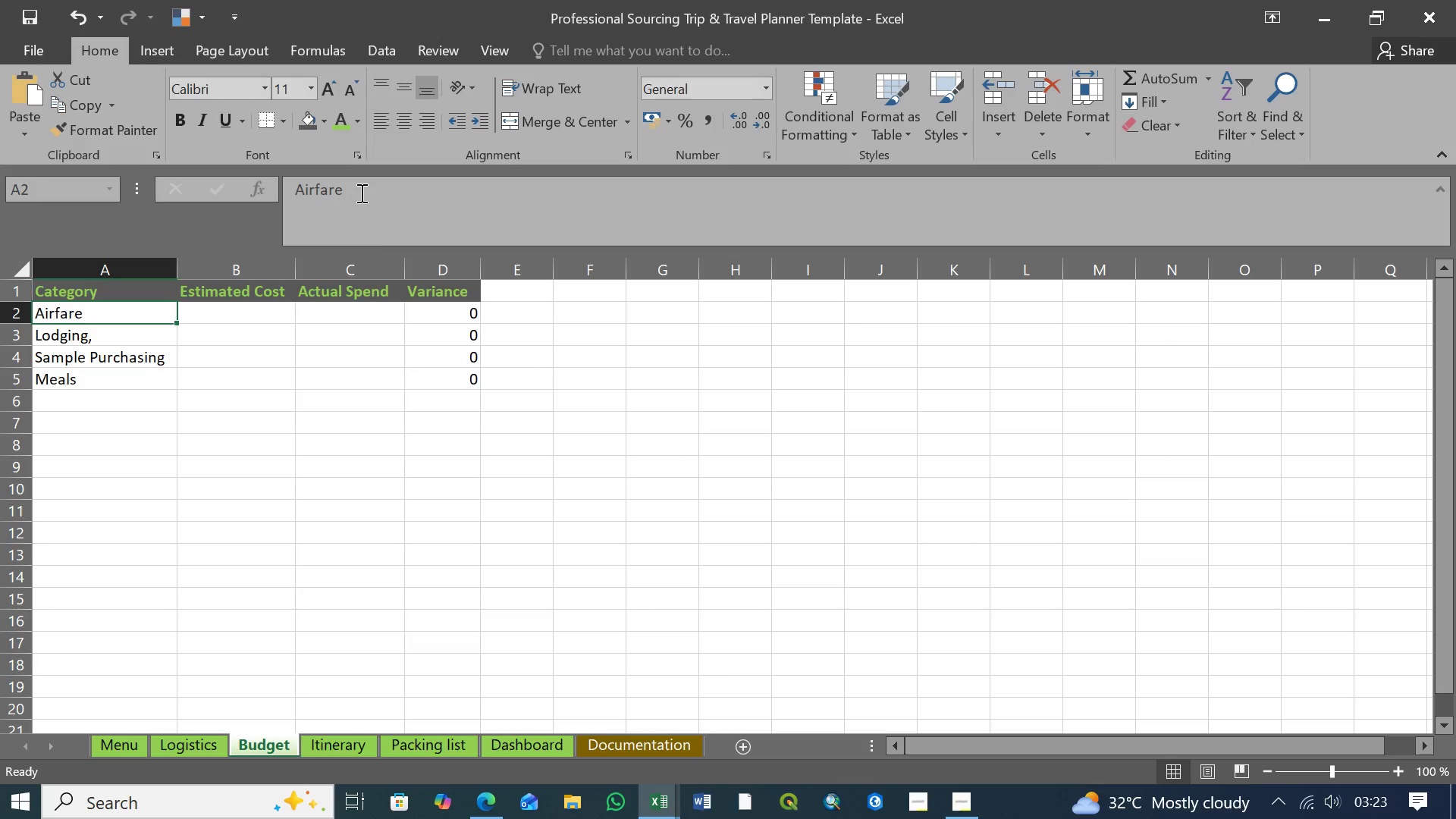 
left_click([361, 188])
 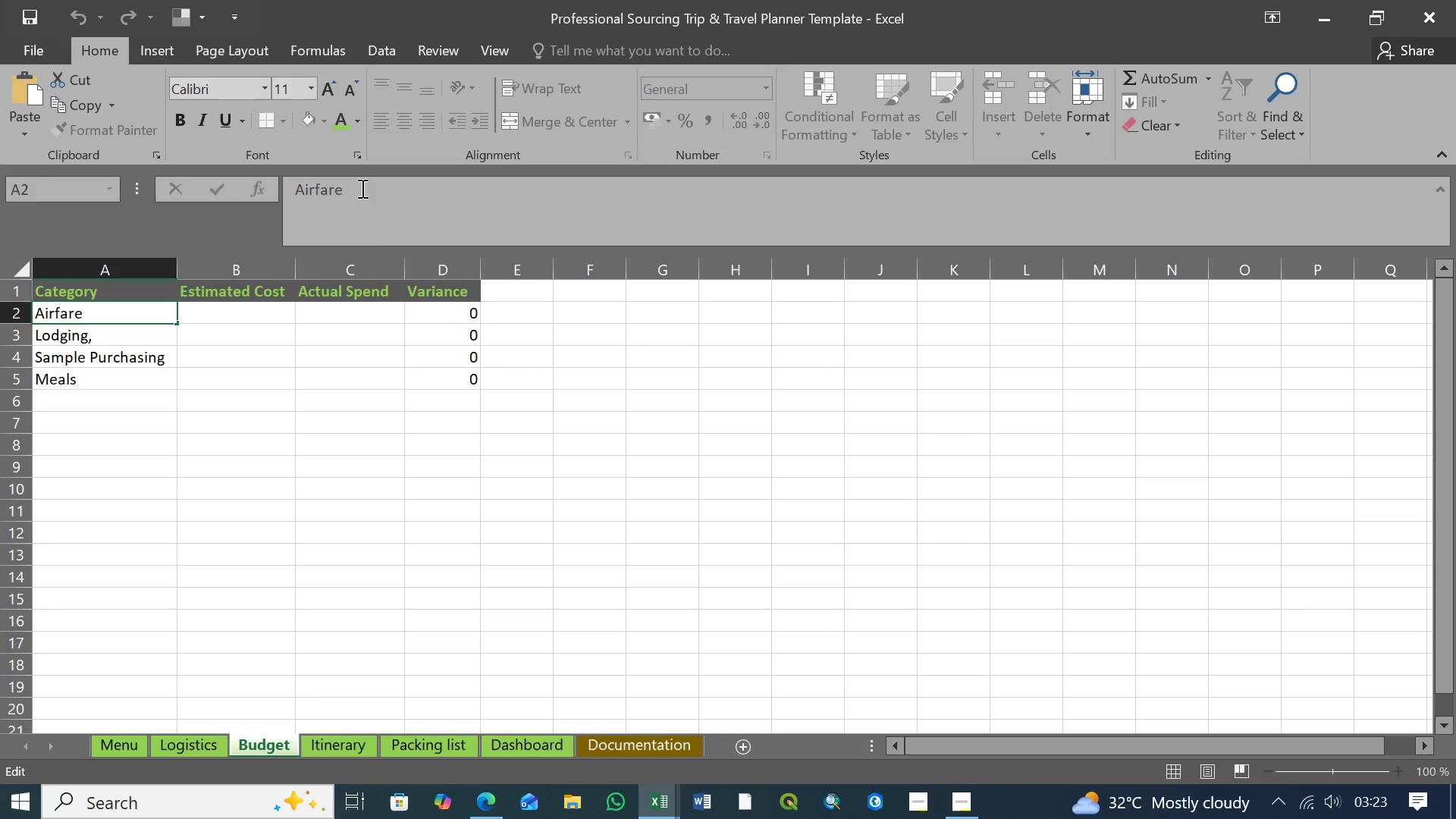 
wait(5.06)
 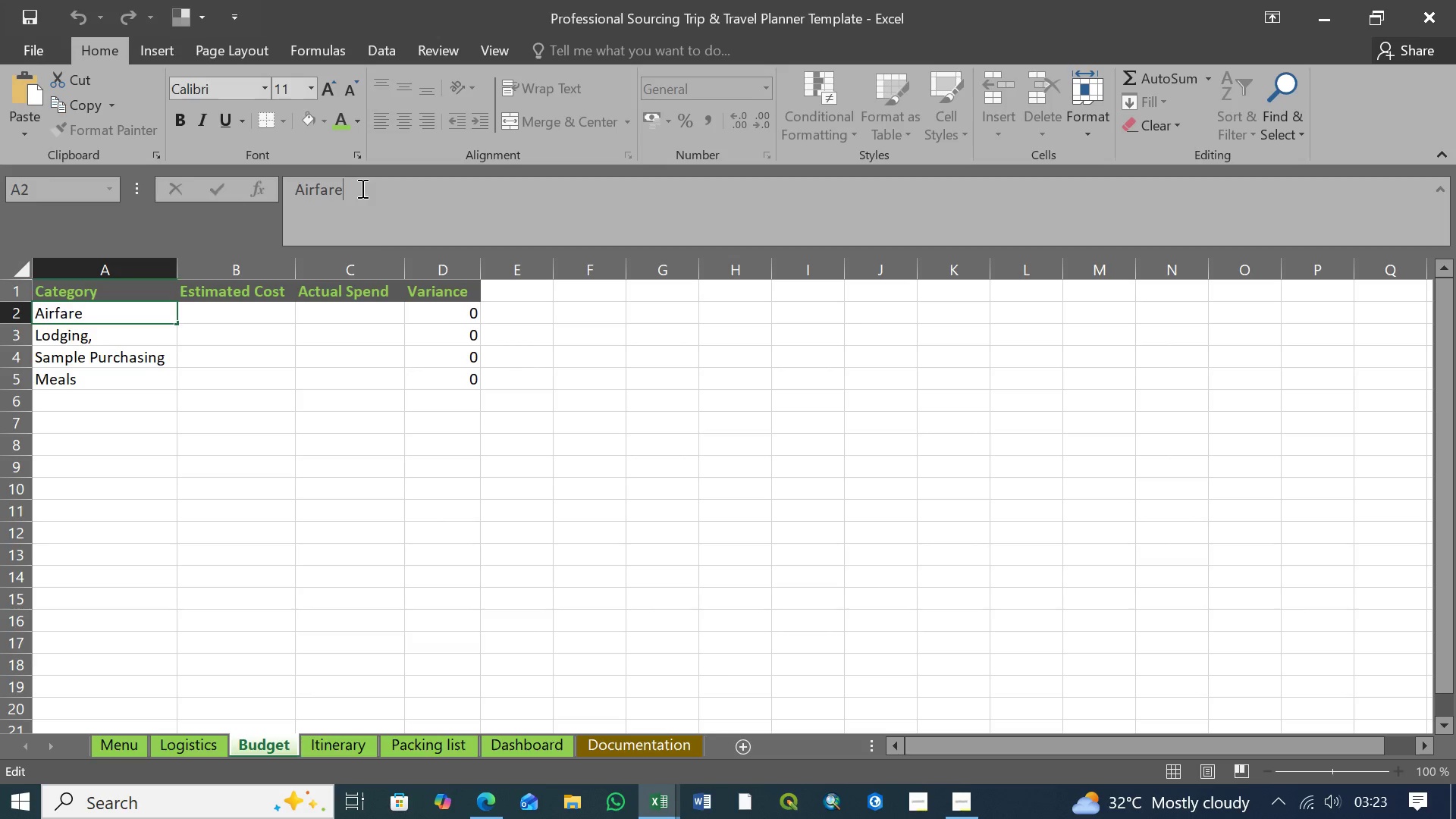 
key(Comma)
 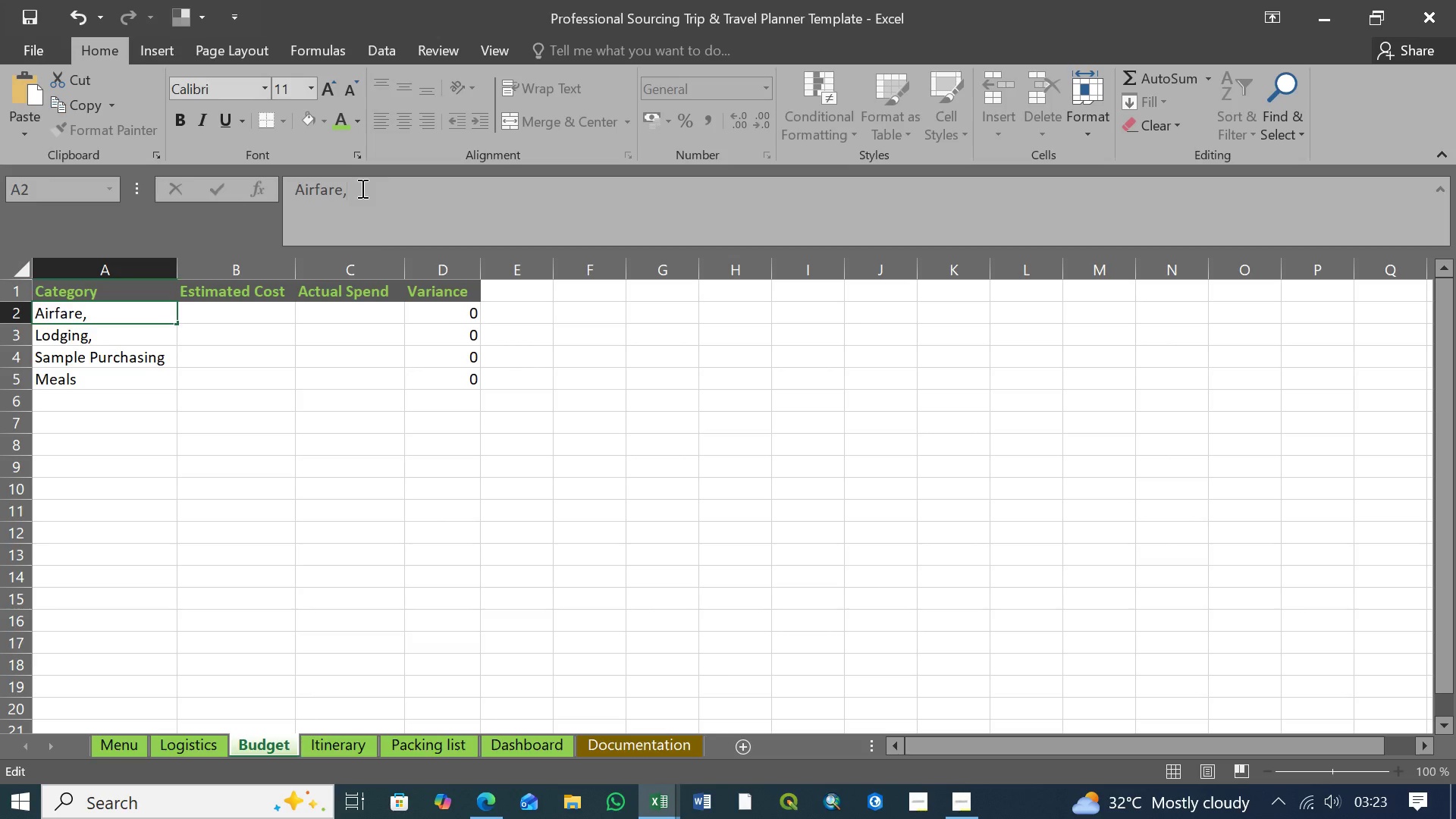 
key(Control+V)
 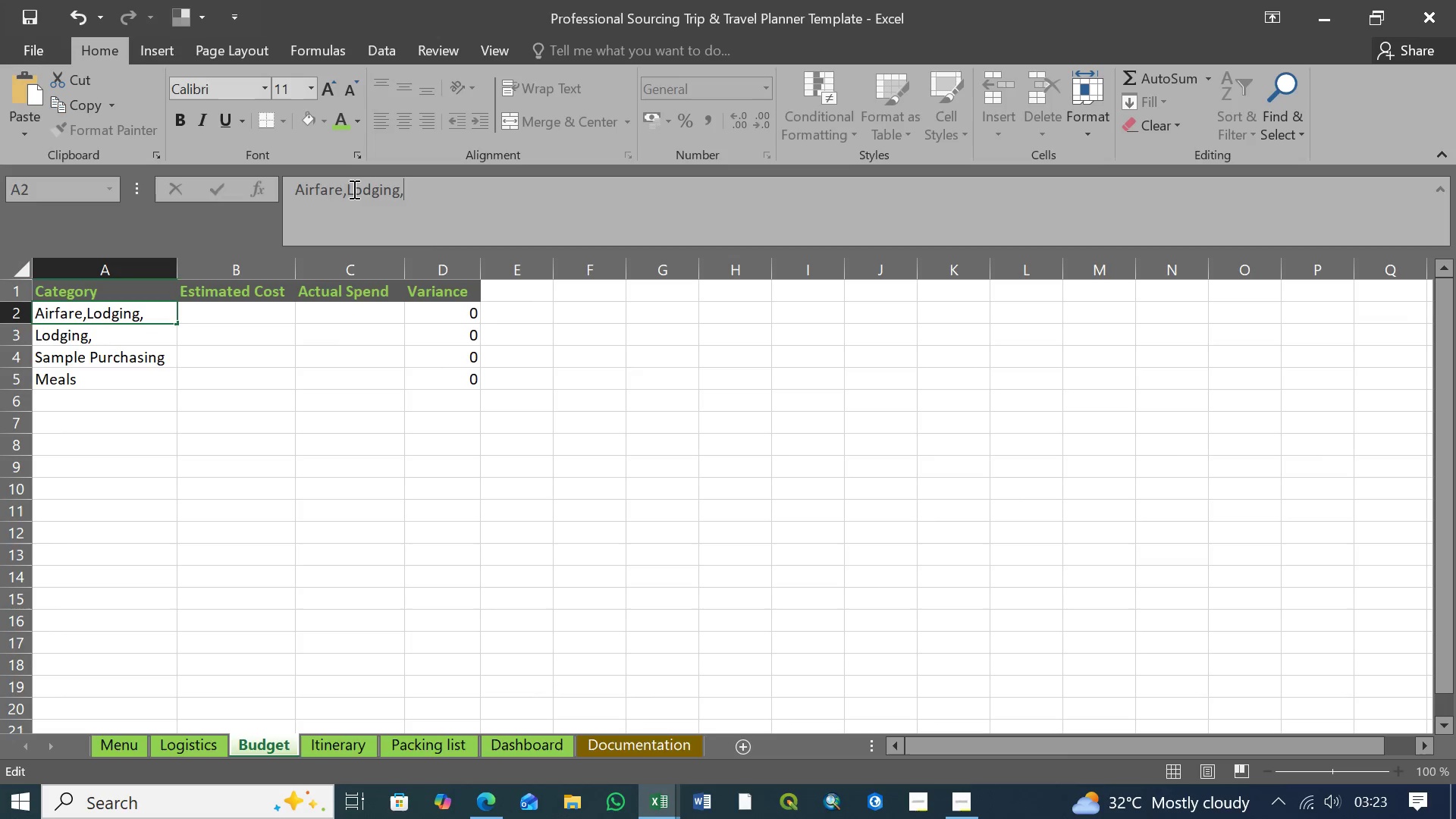 
left_click([348, 188])
 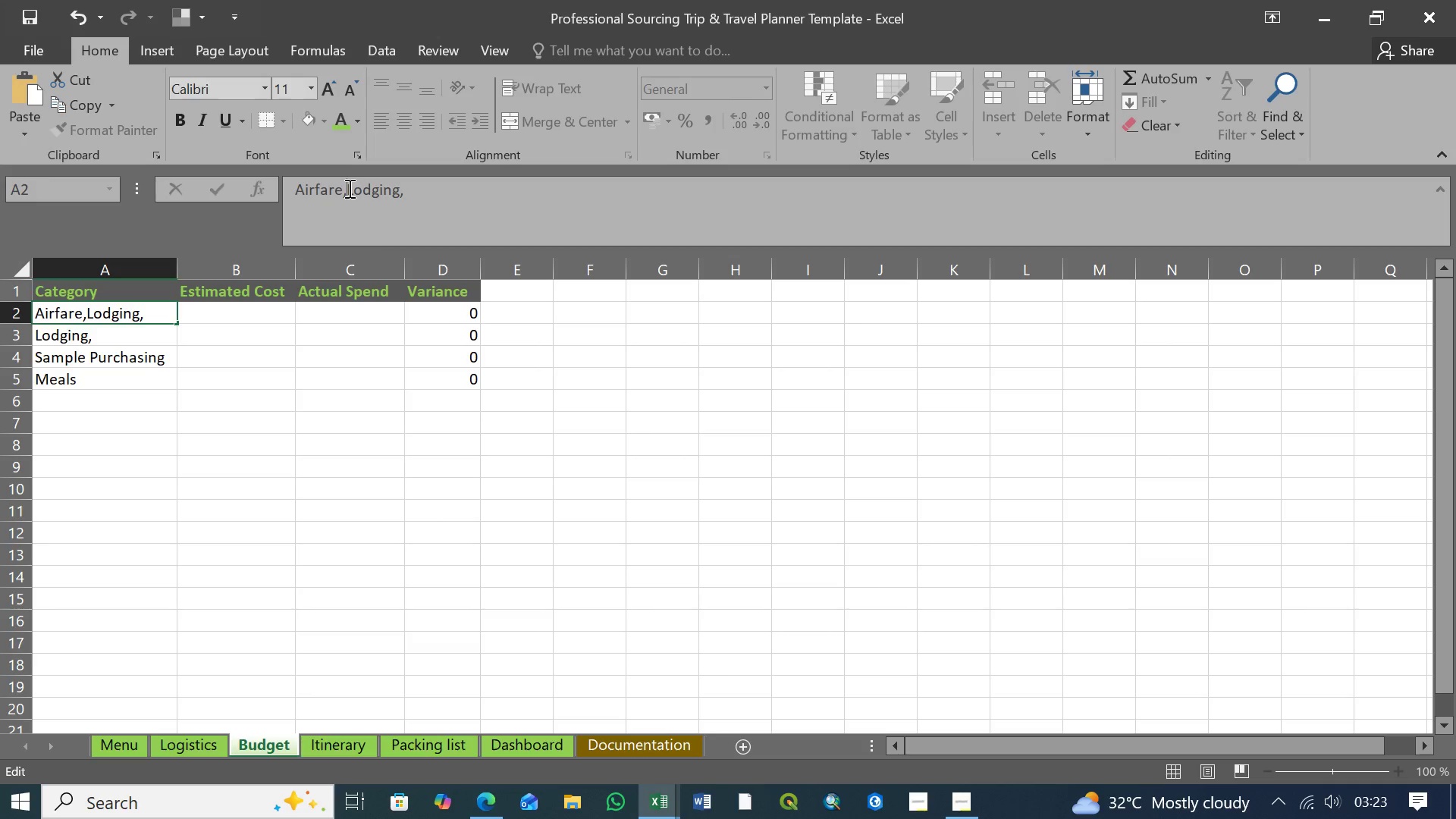 
key(Space)
 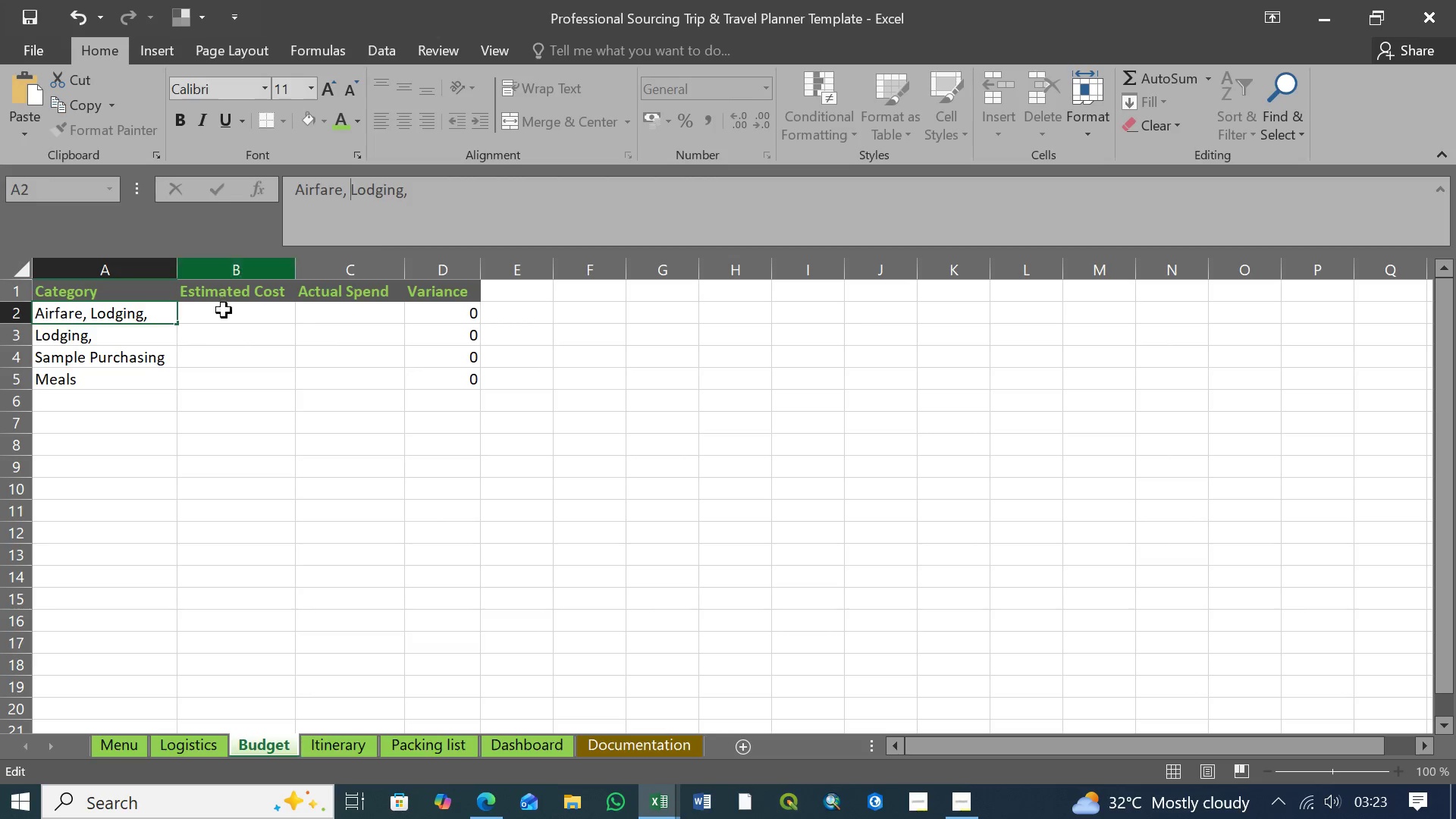 
left_click([75, 338])
 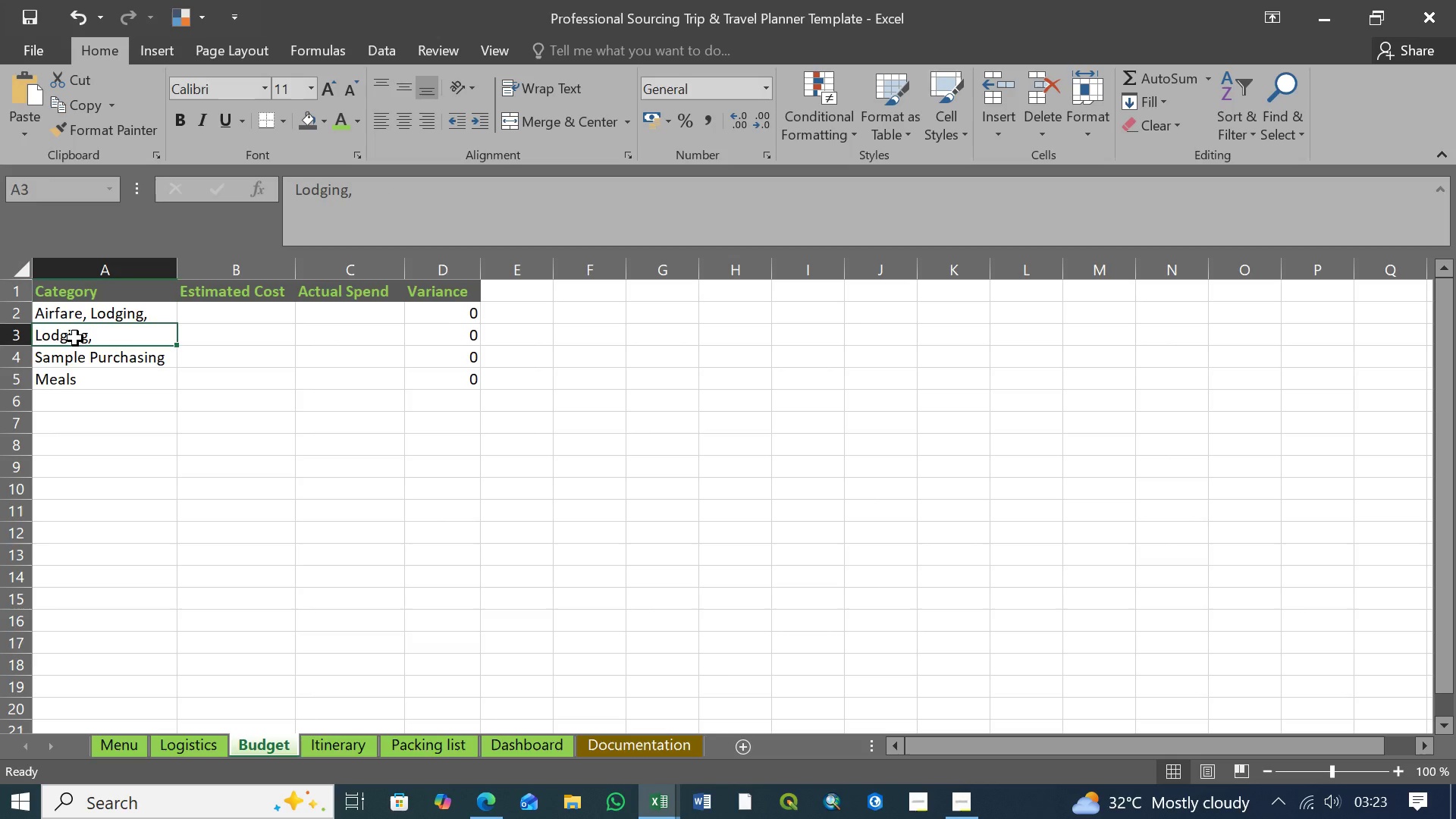 
key(Delete)
 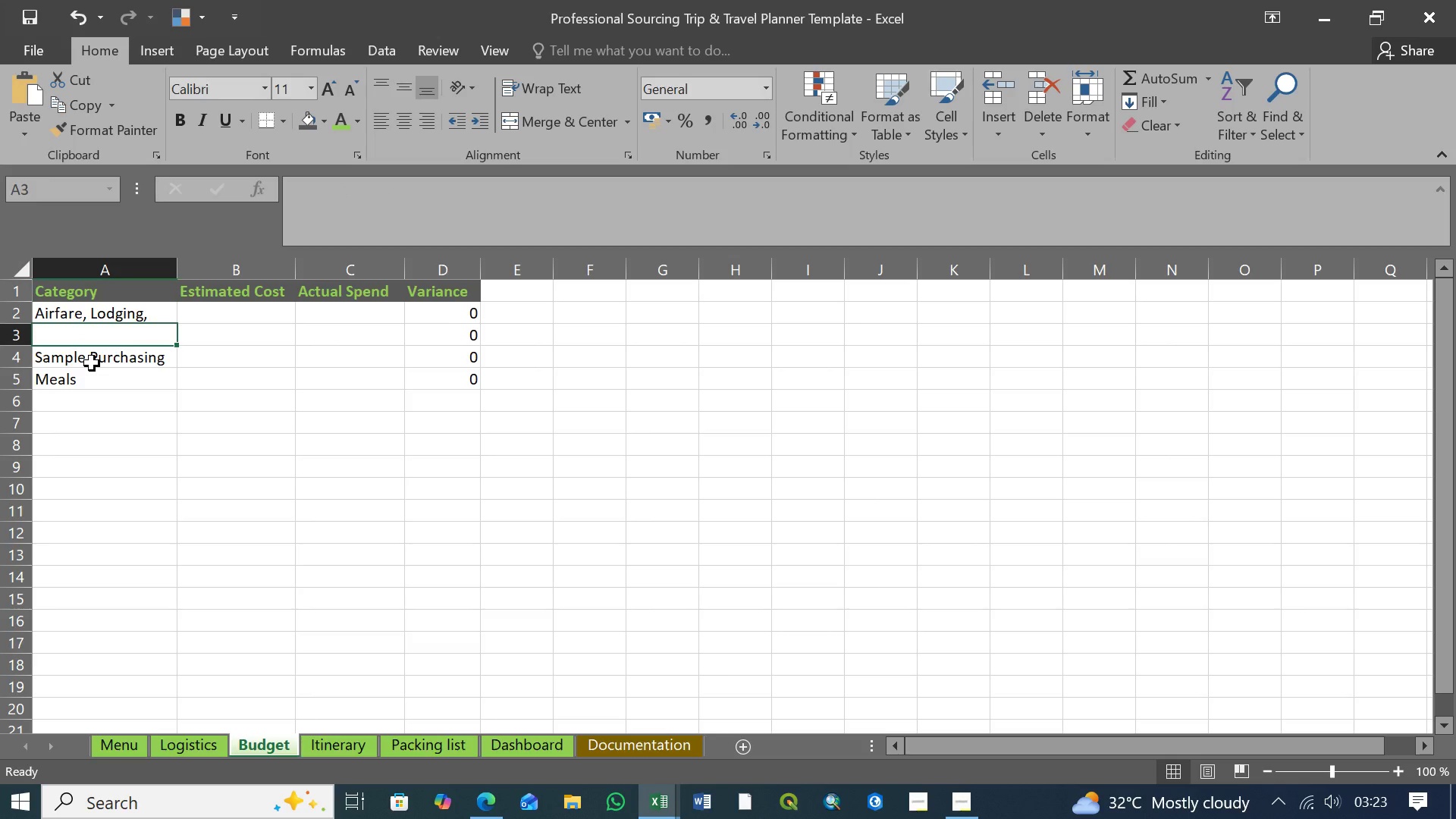 
left_click([92, 363])
 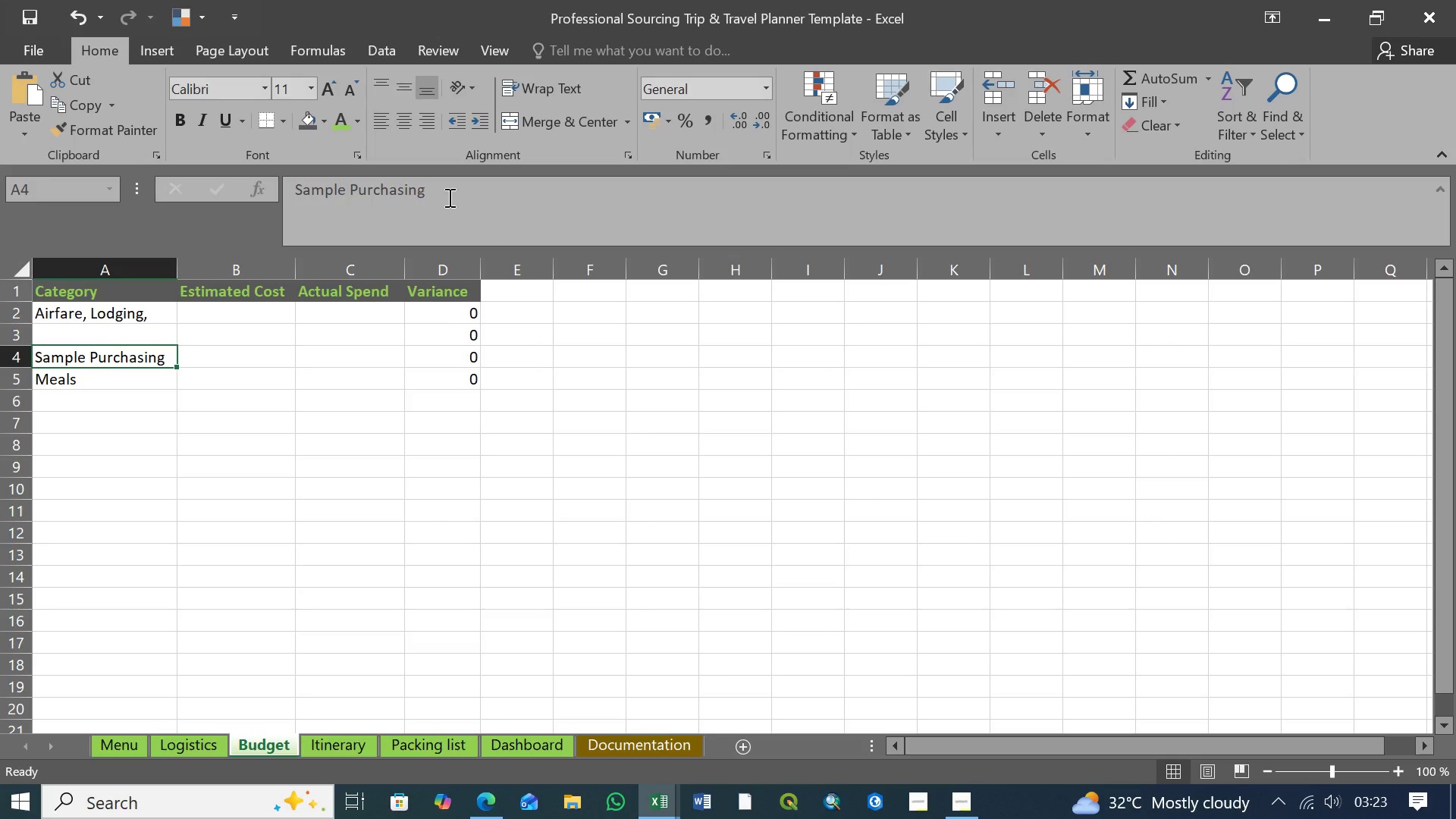 
left_click_drag(start_coordinate=[453, 192], to_coordinate=[251, 187])
 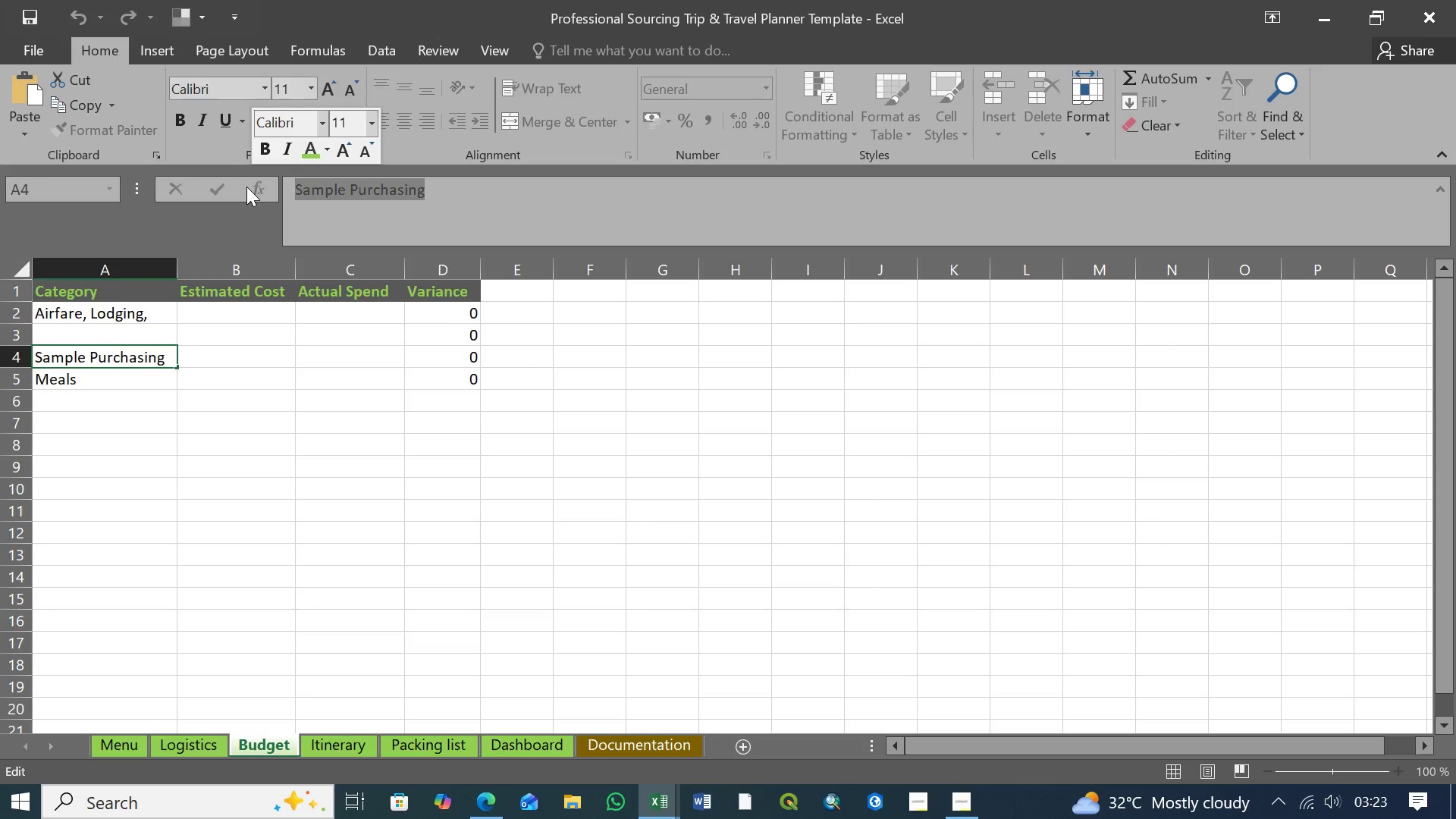 
key(Control+C)
 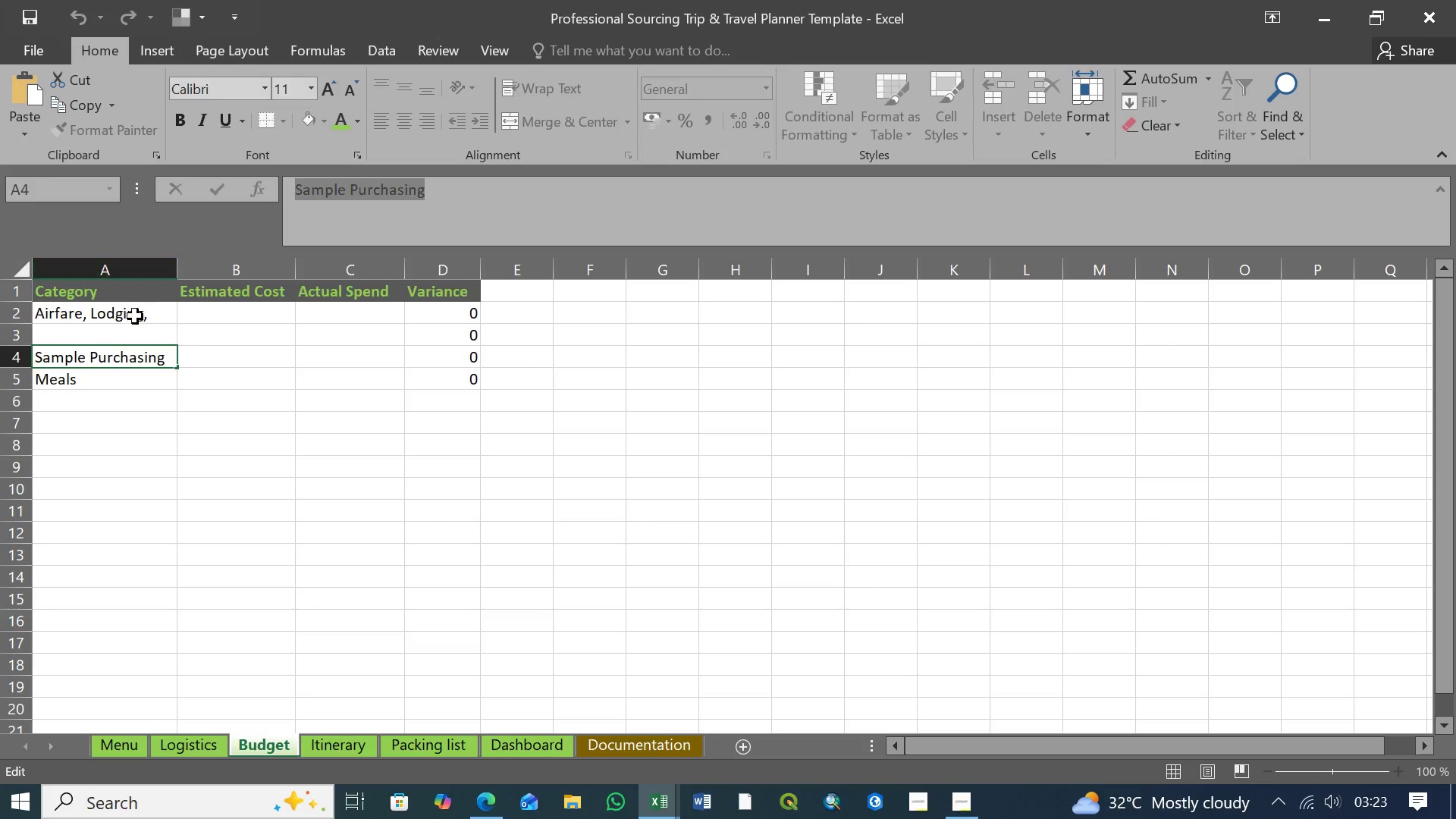 
left_click([135, 312])
 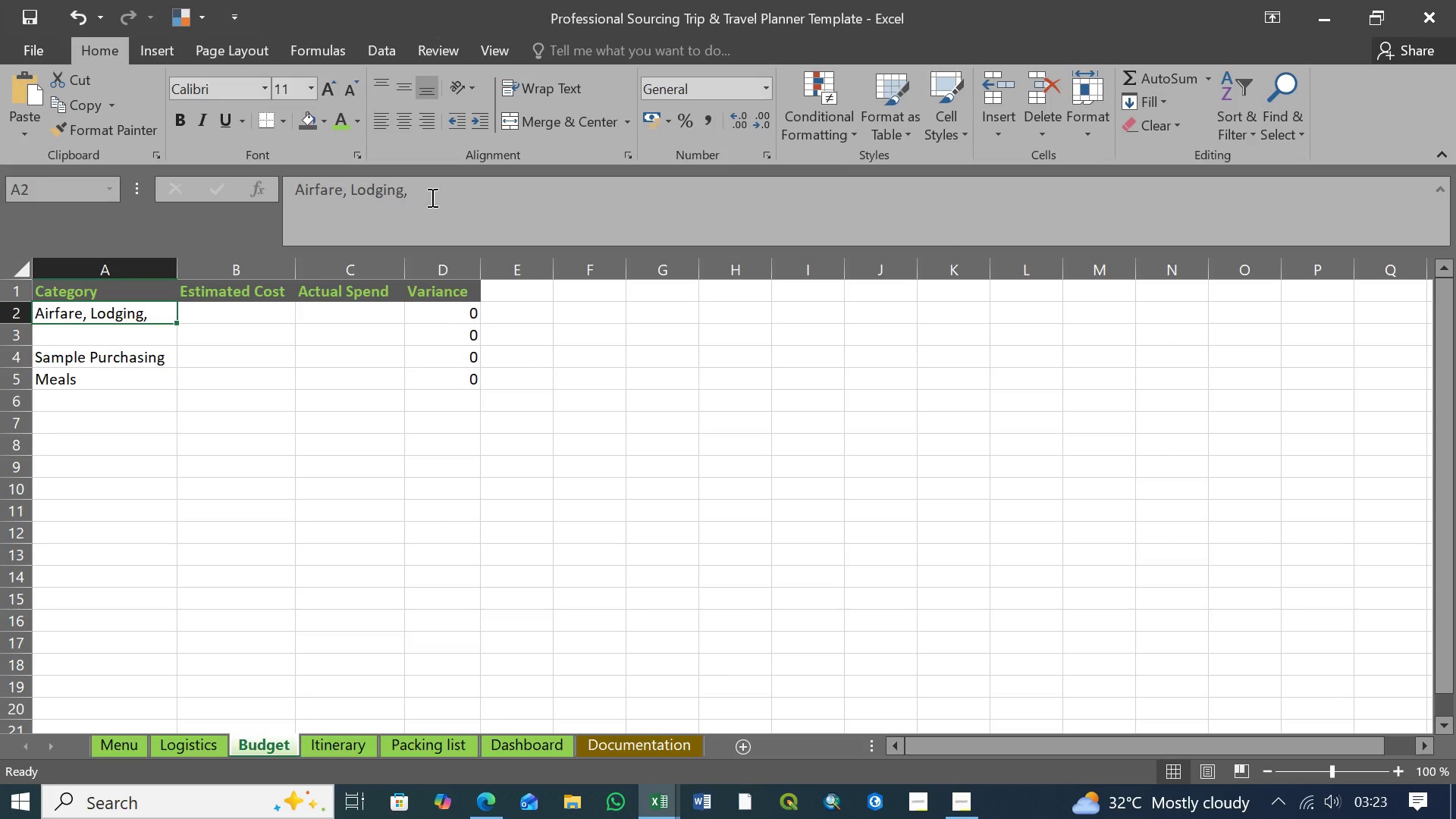 
left_click([431, 190])
 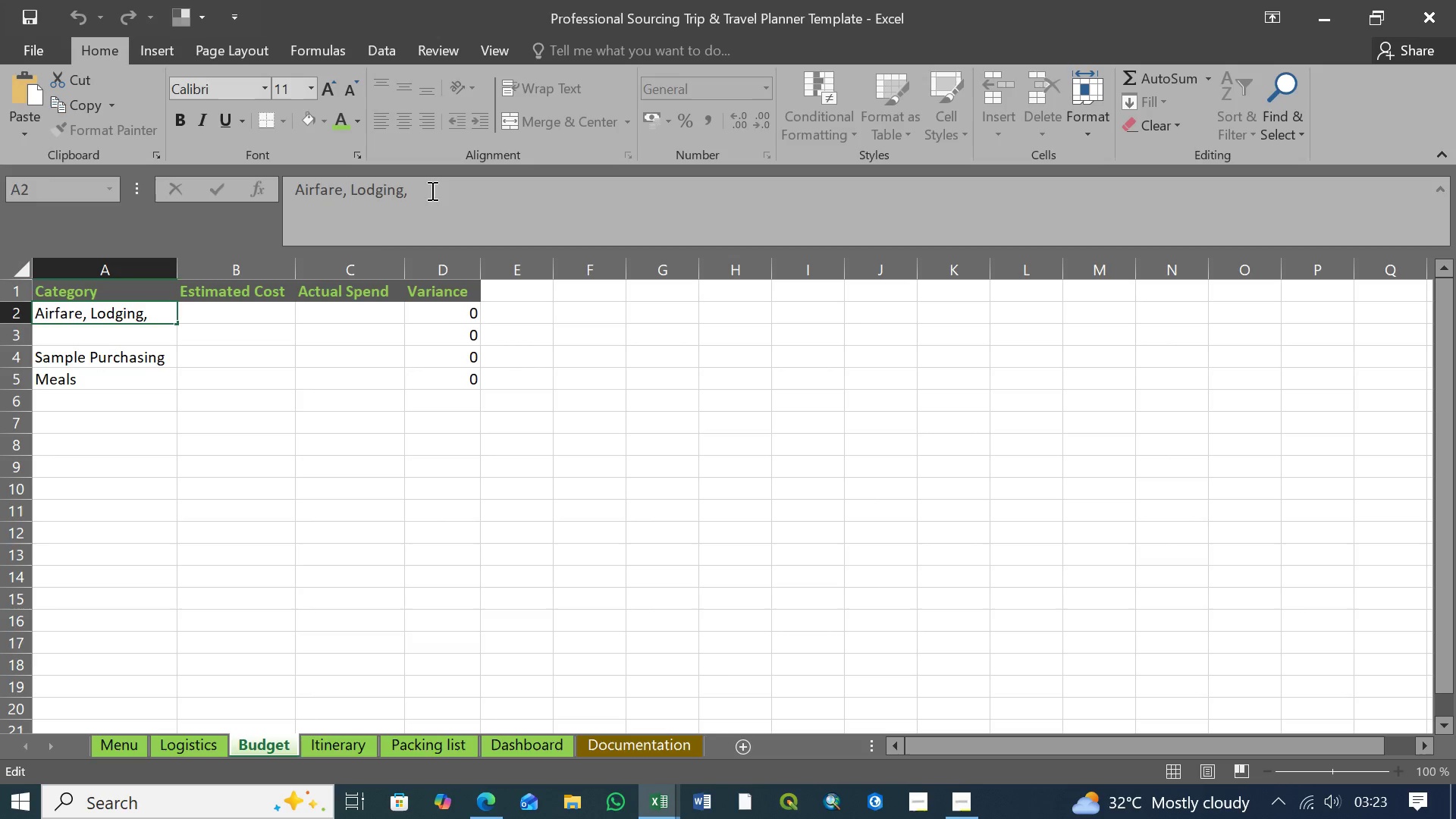 
key(Space)
 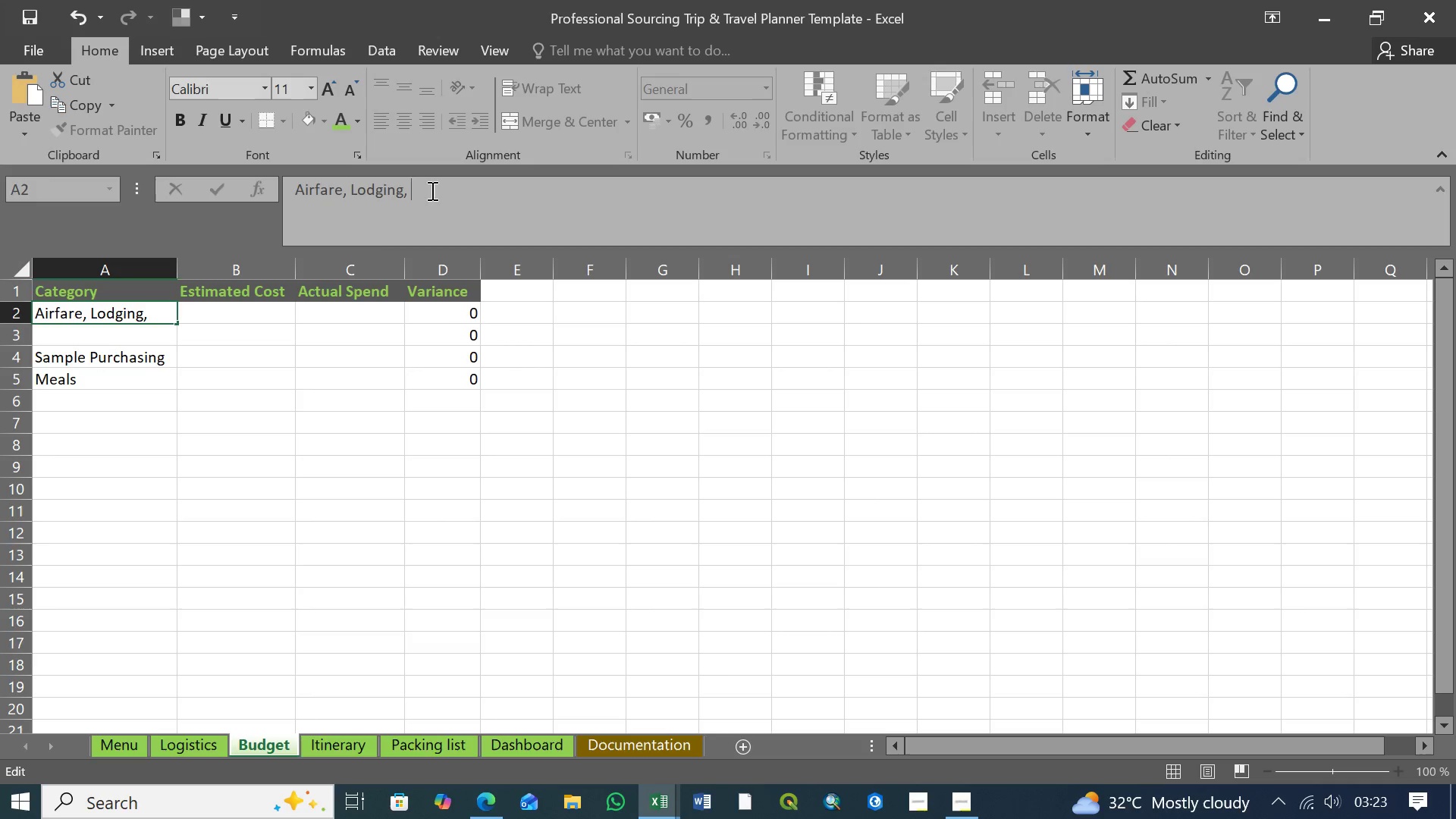 
key(Control+V)
 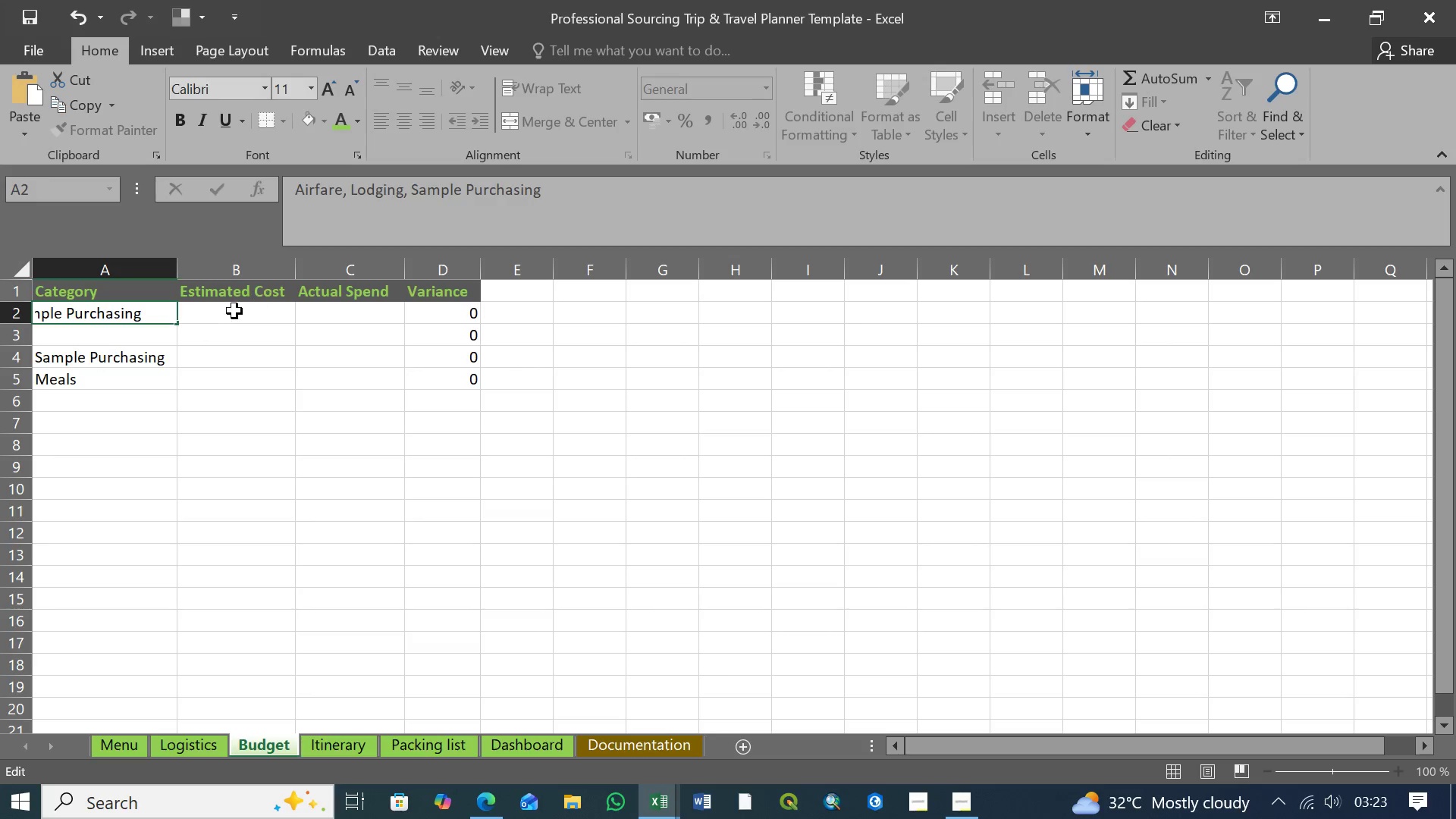 
left_click([149, 357])
 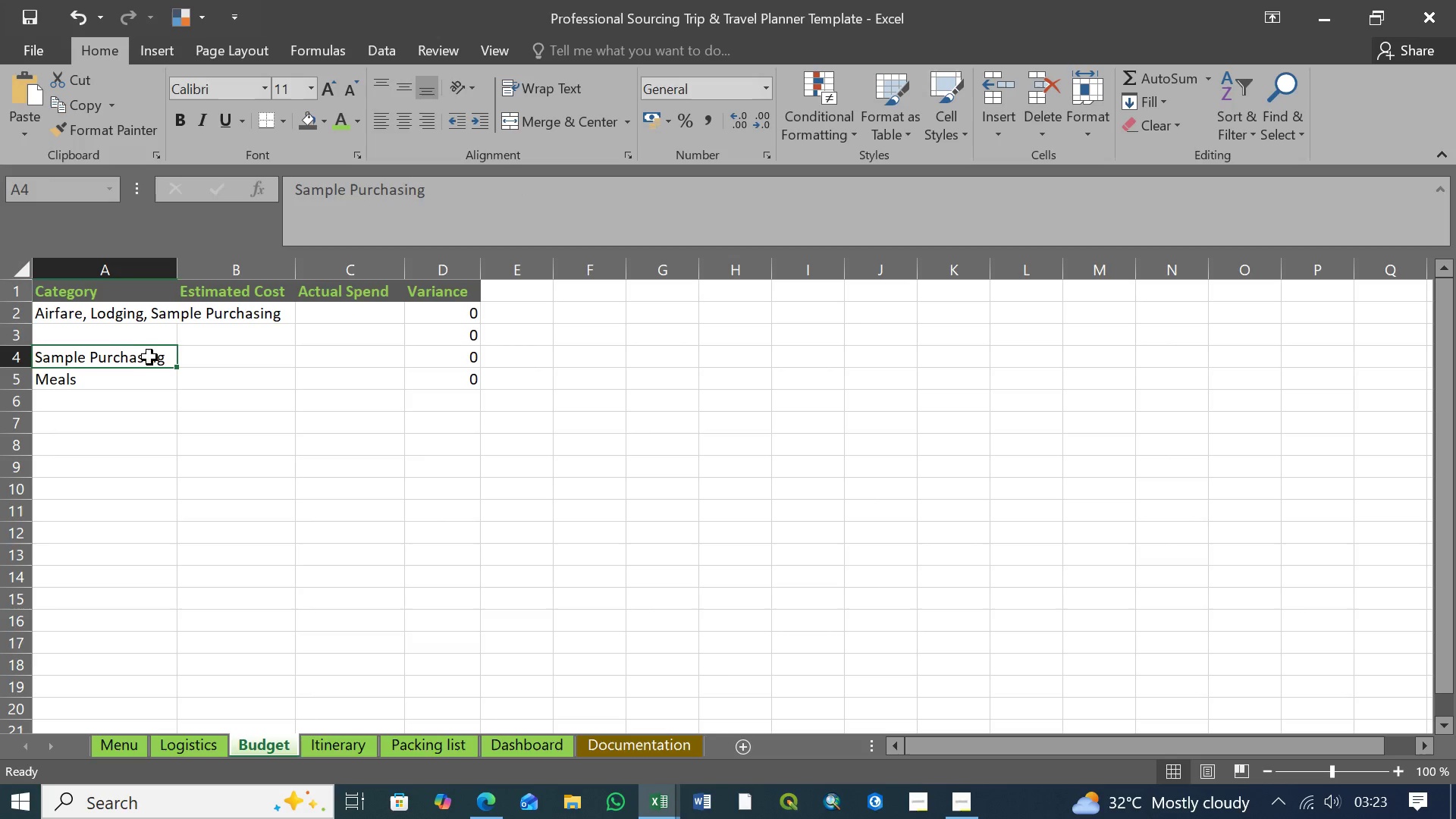 
key(Delete)
 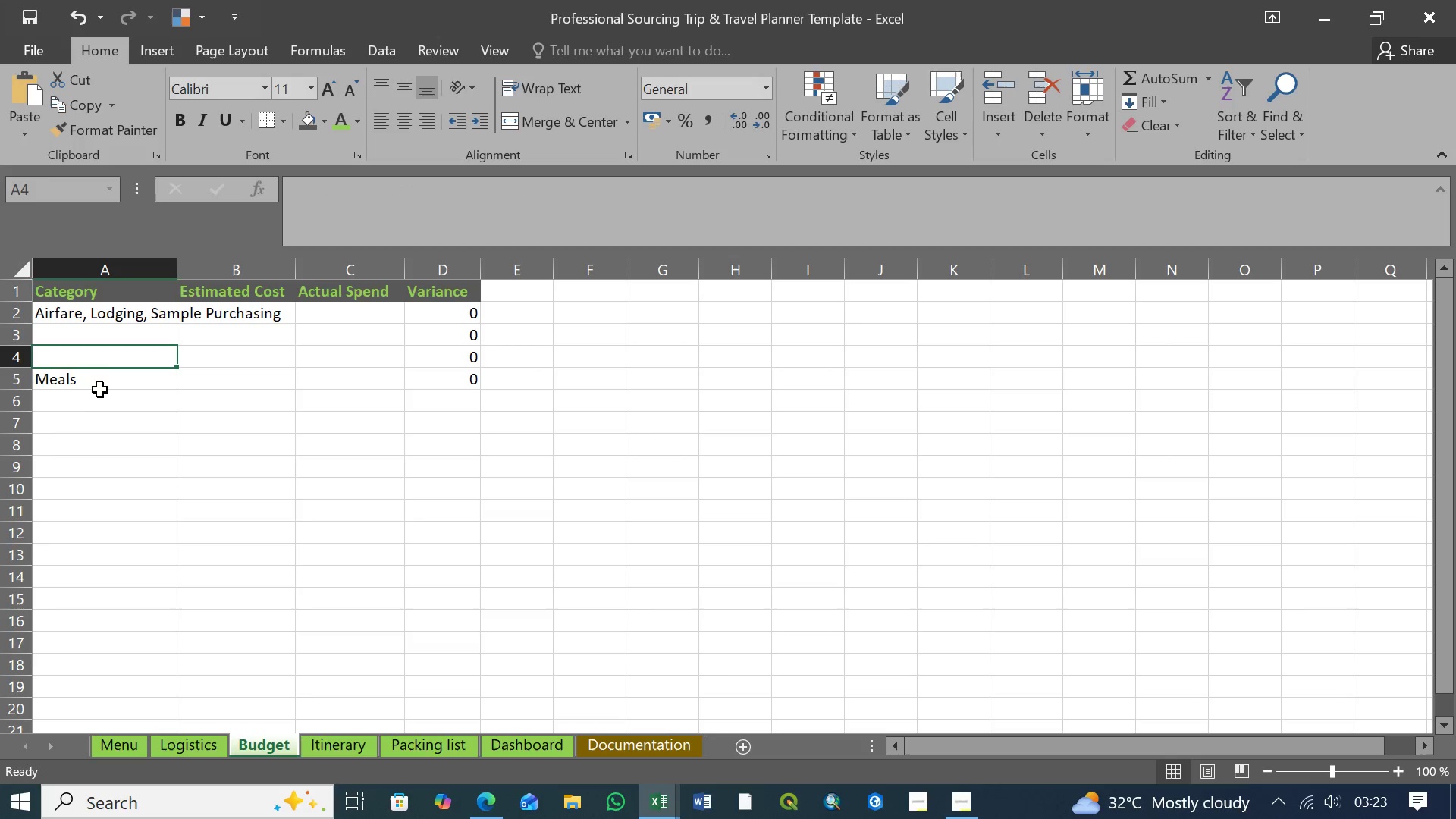 
left_click([101, 384])
 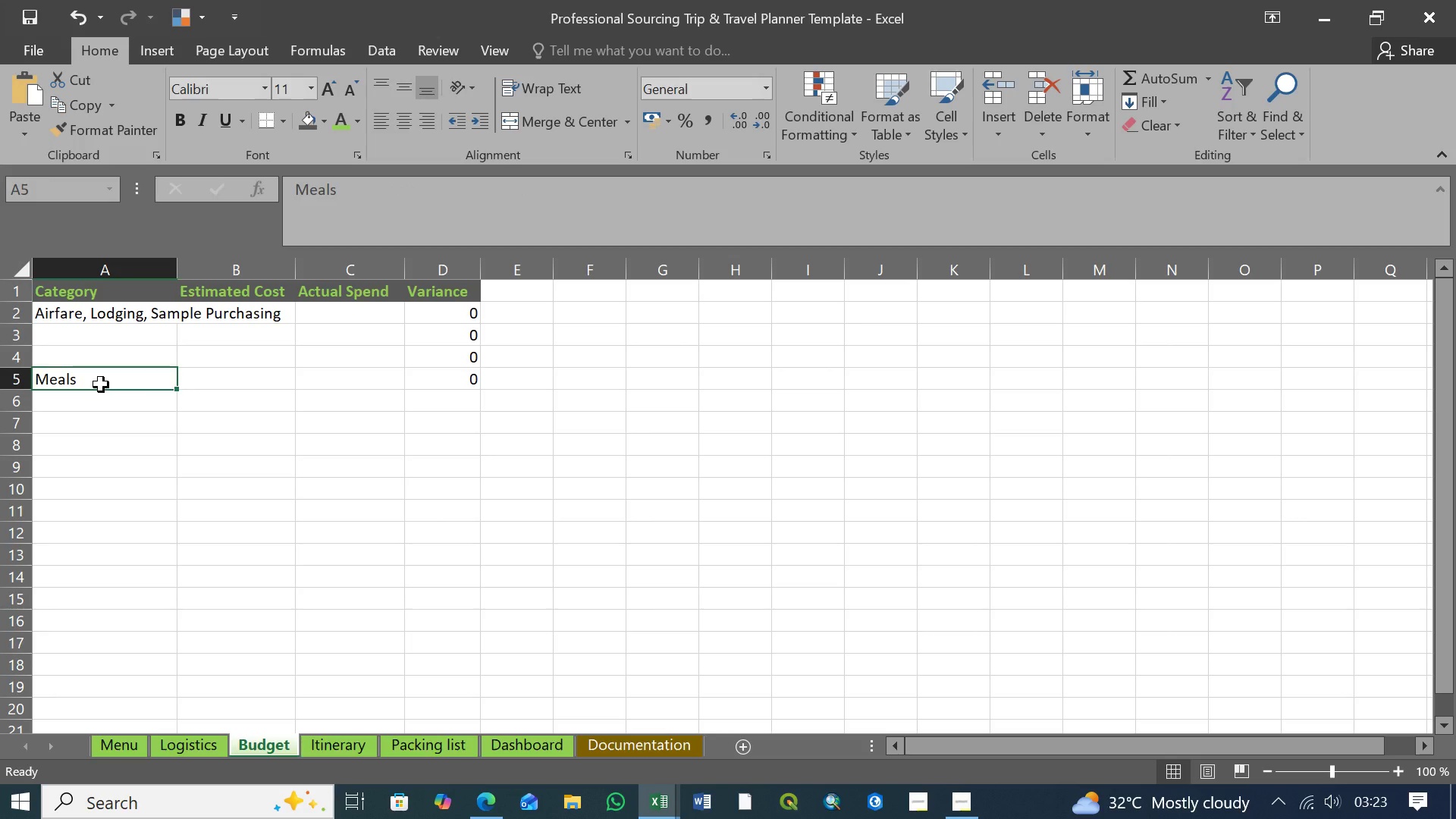 
key(Control+C)
 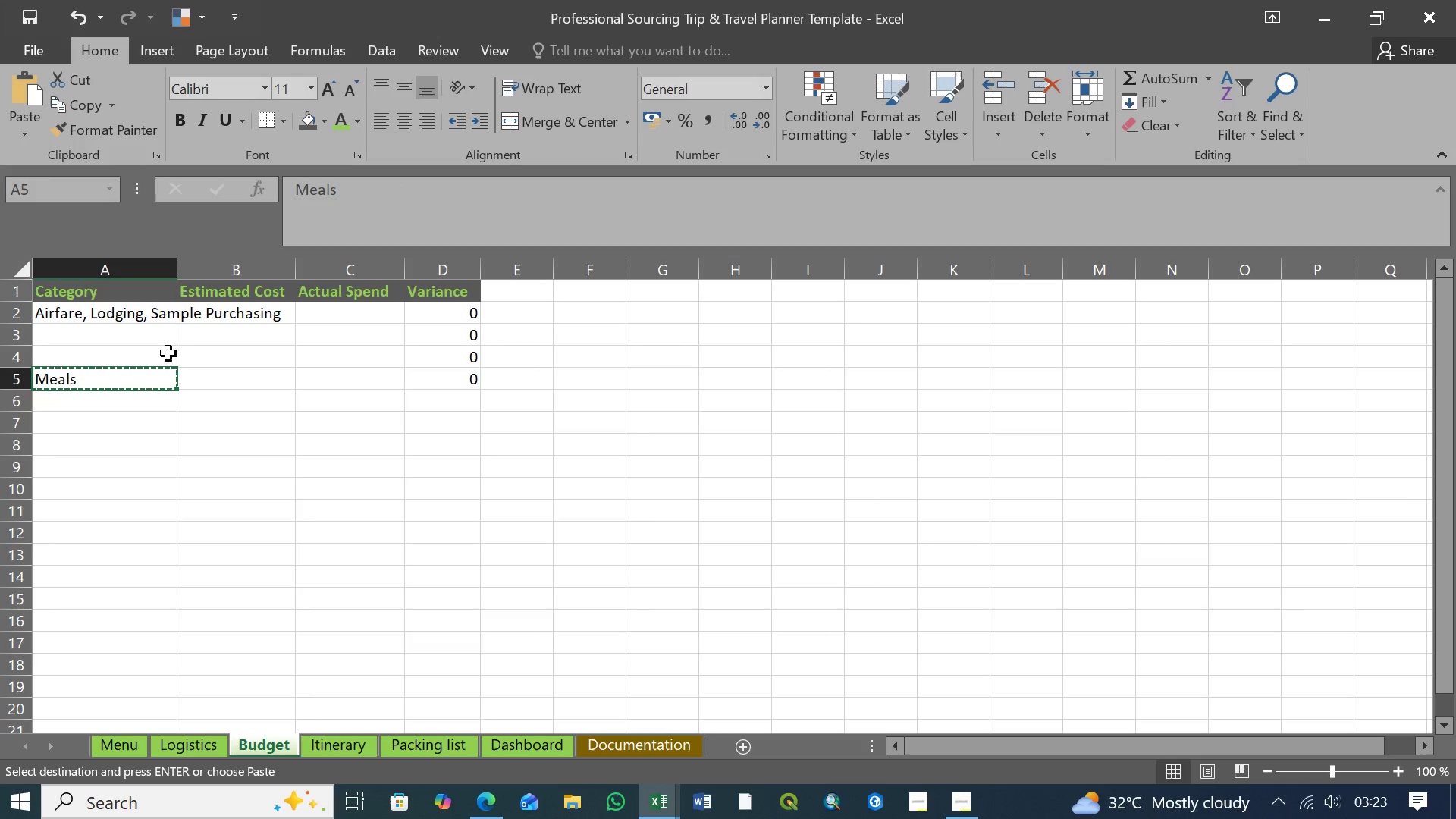 
left_click([149, 313])
 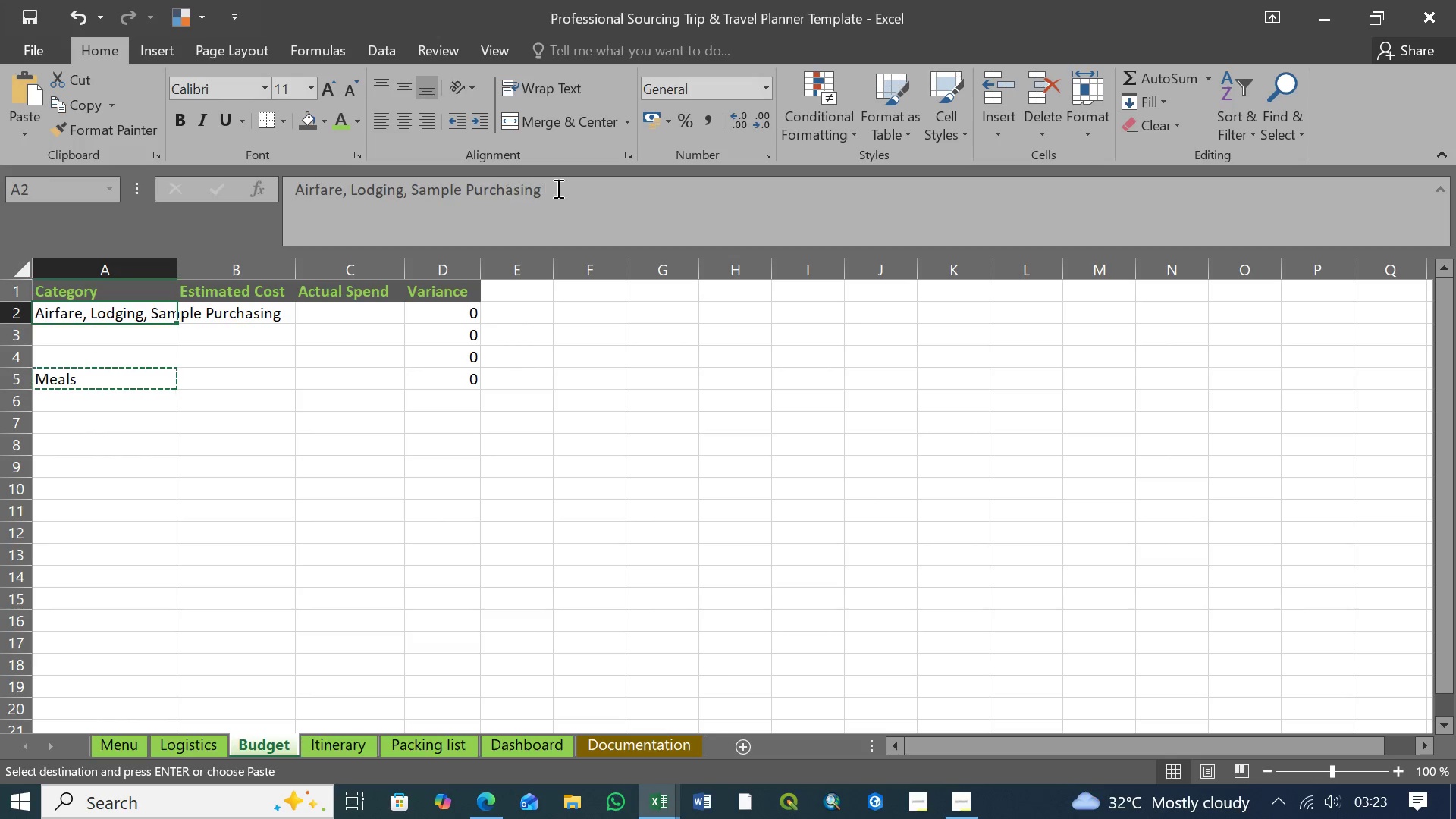 
left_click([557, 188])
 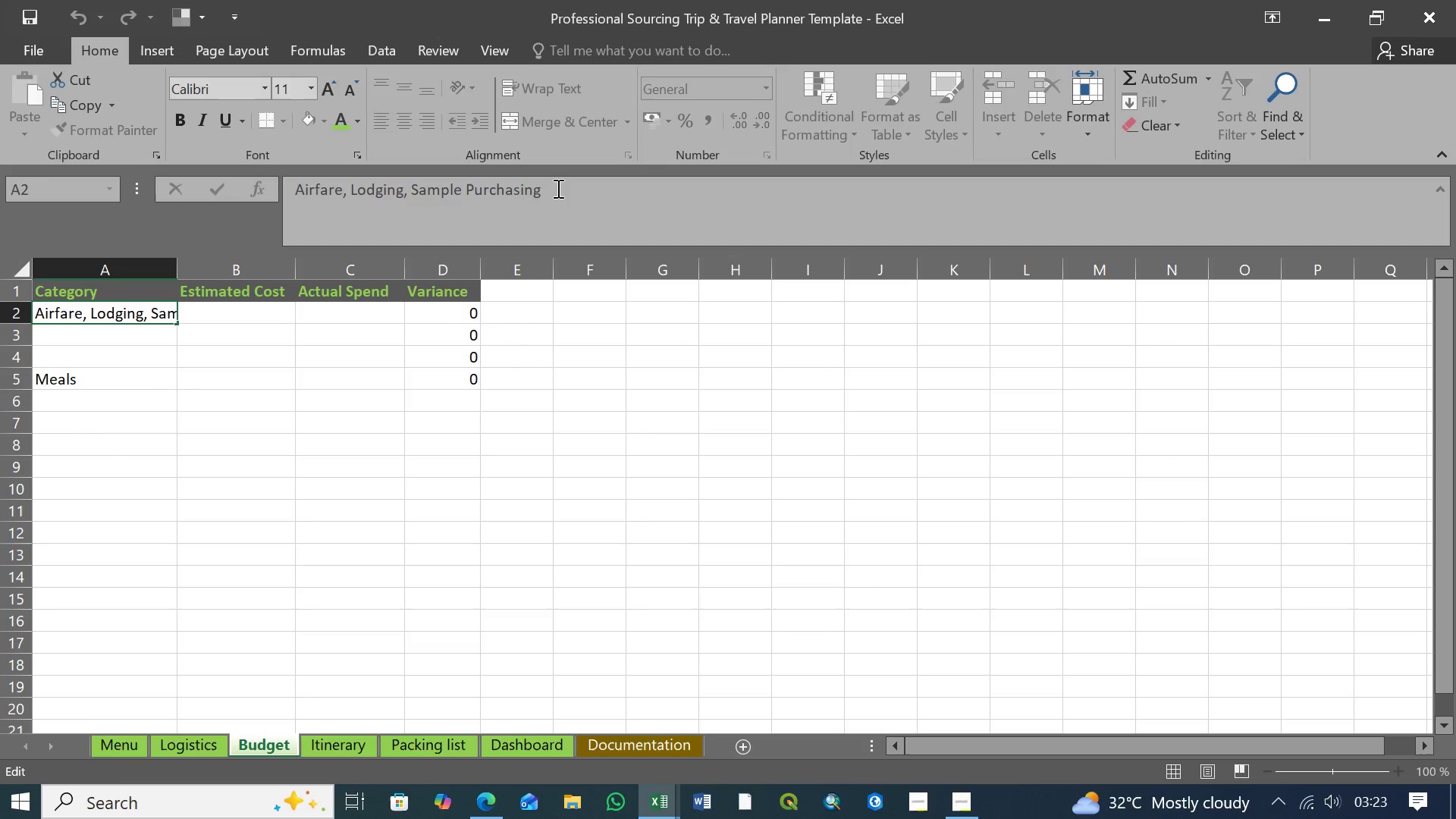 
key(Comma)
 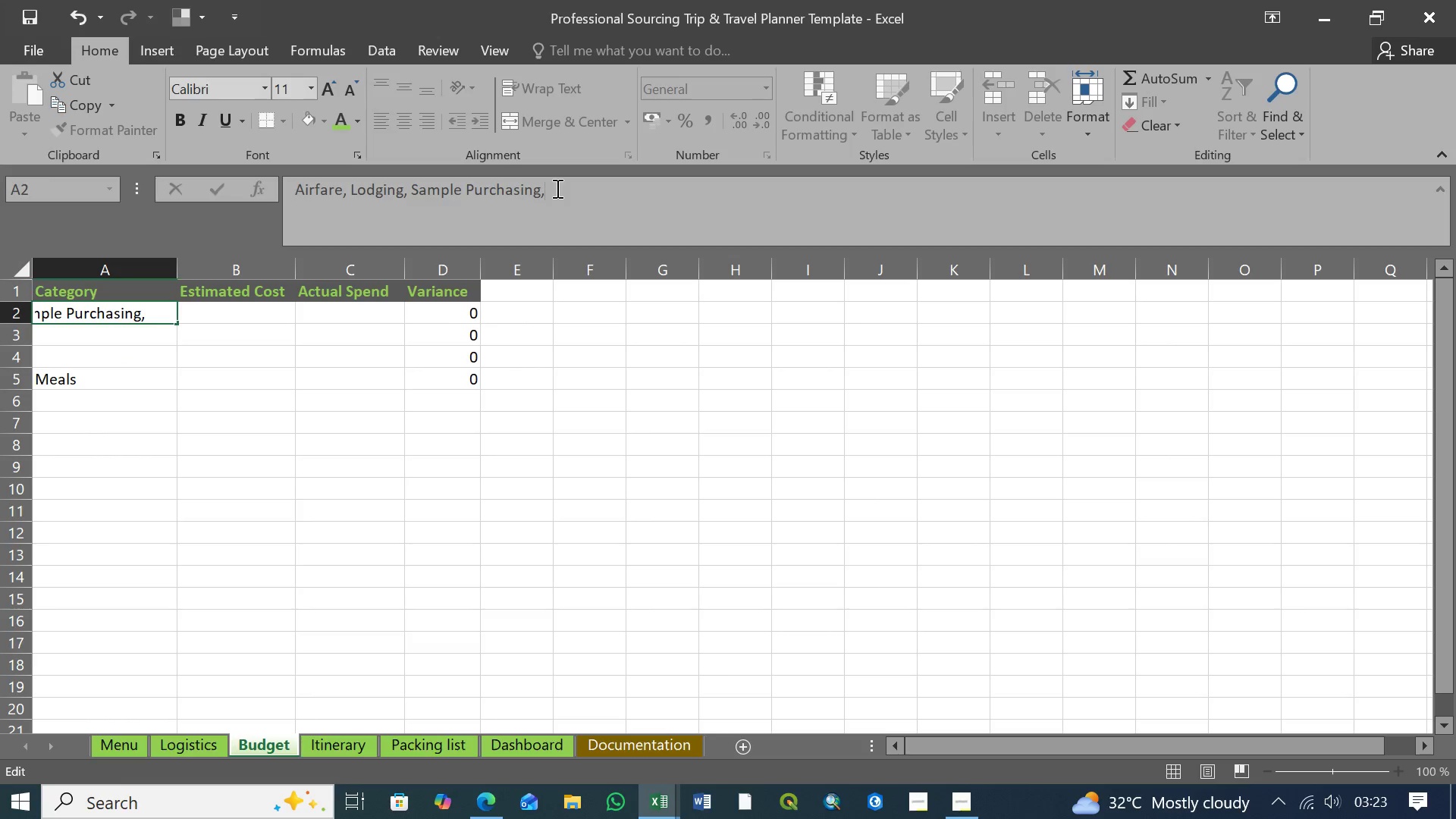 
key(Space)
 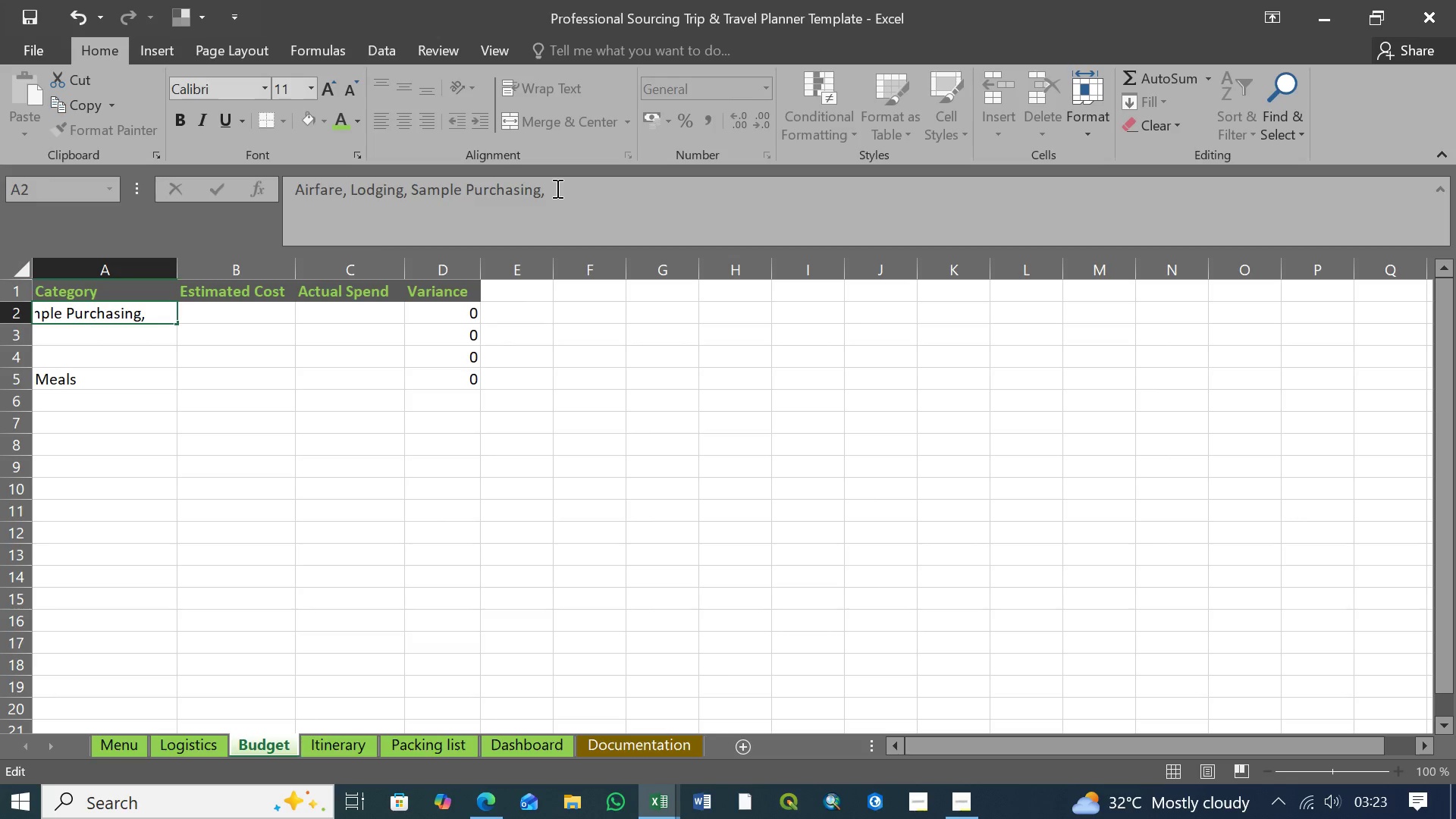 
key(Control+V)
 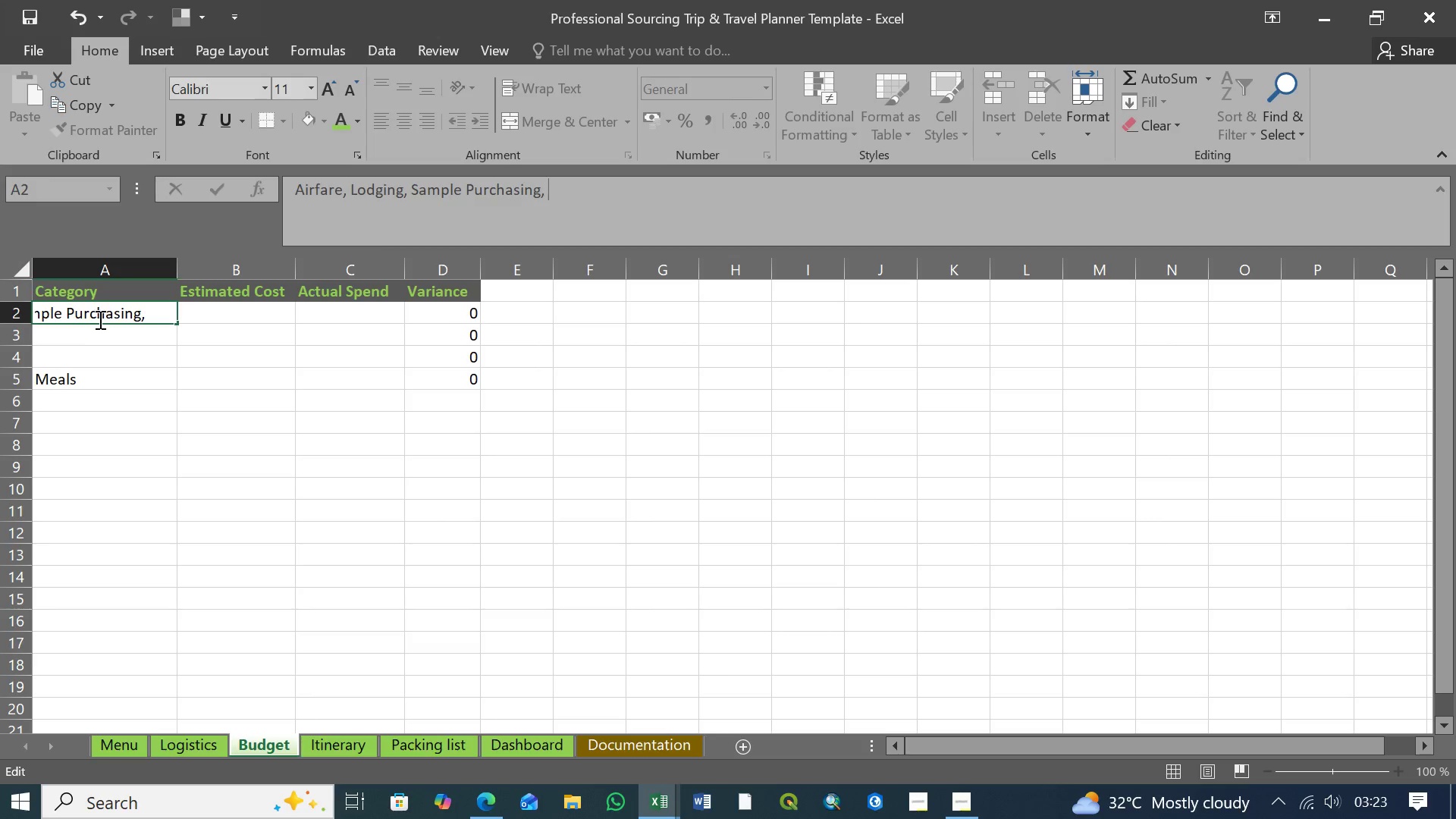 
left_click([86, 345])
 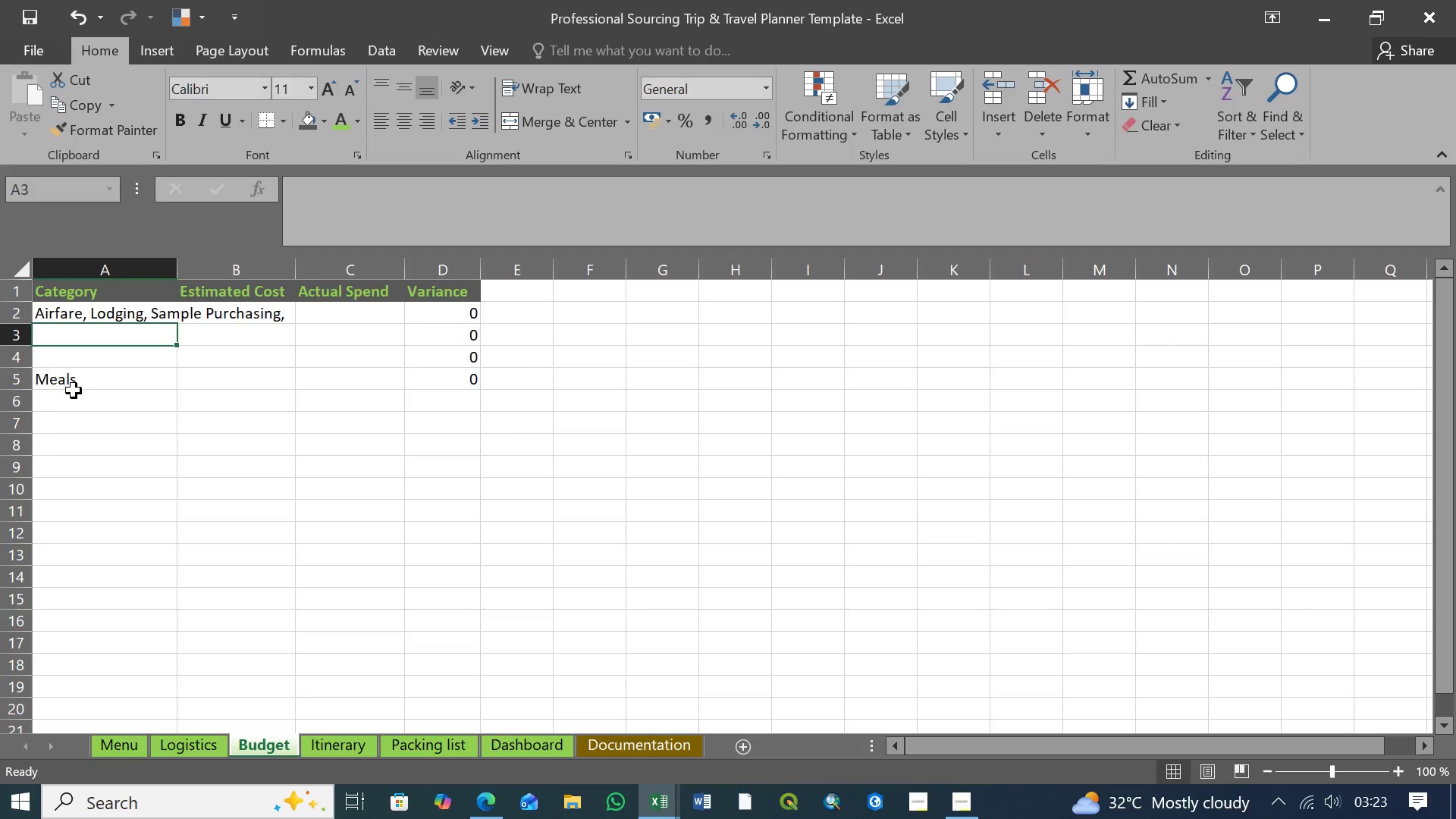 
left_click([77, 381])
 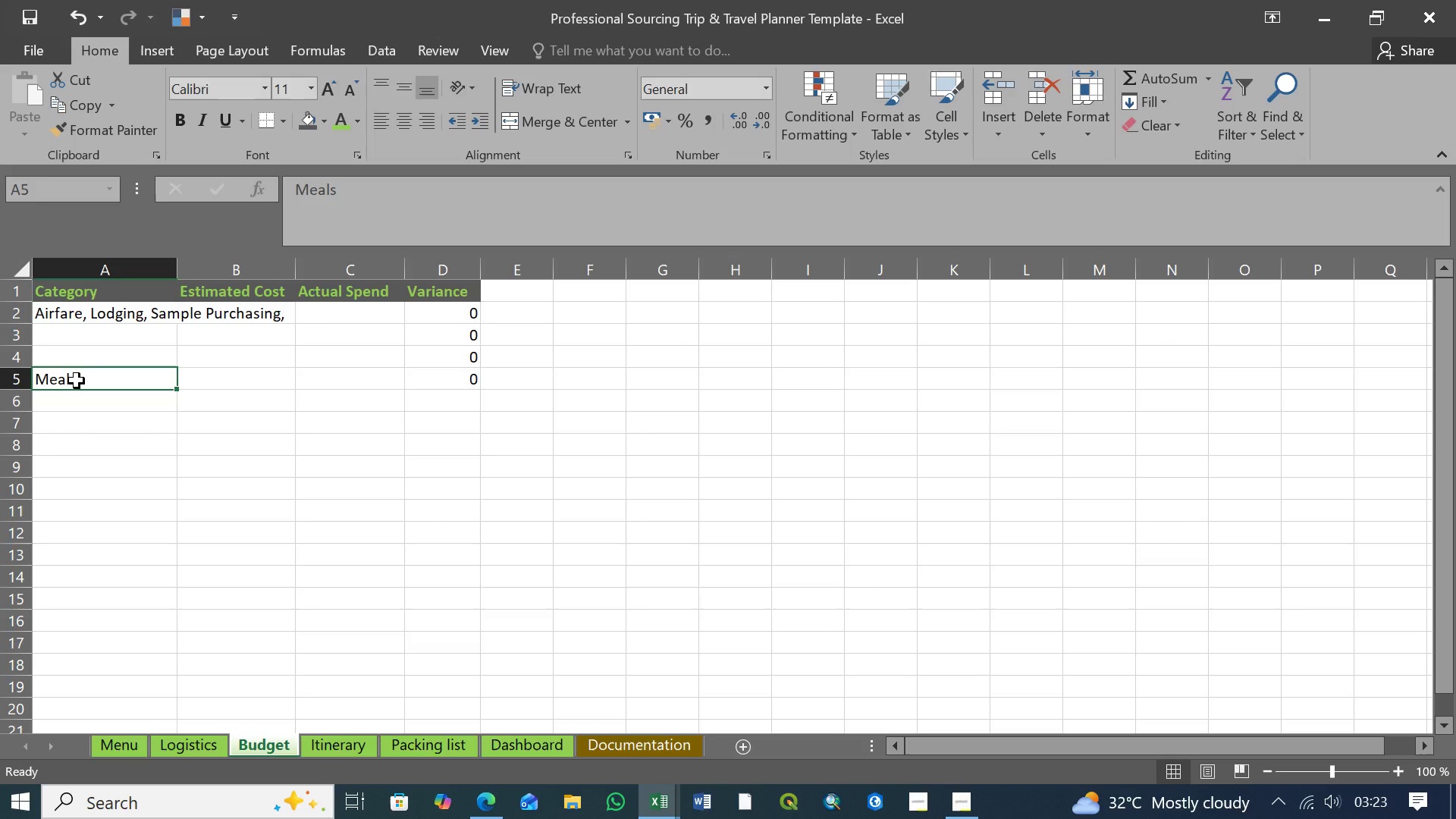 
key(Control+C)
 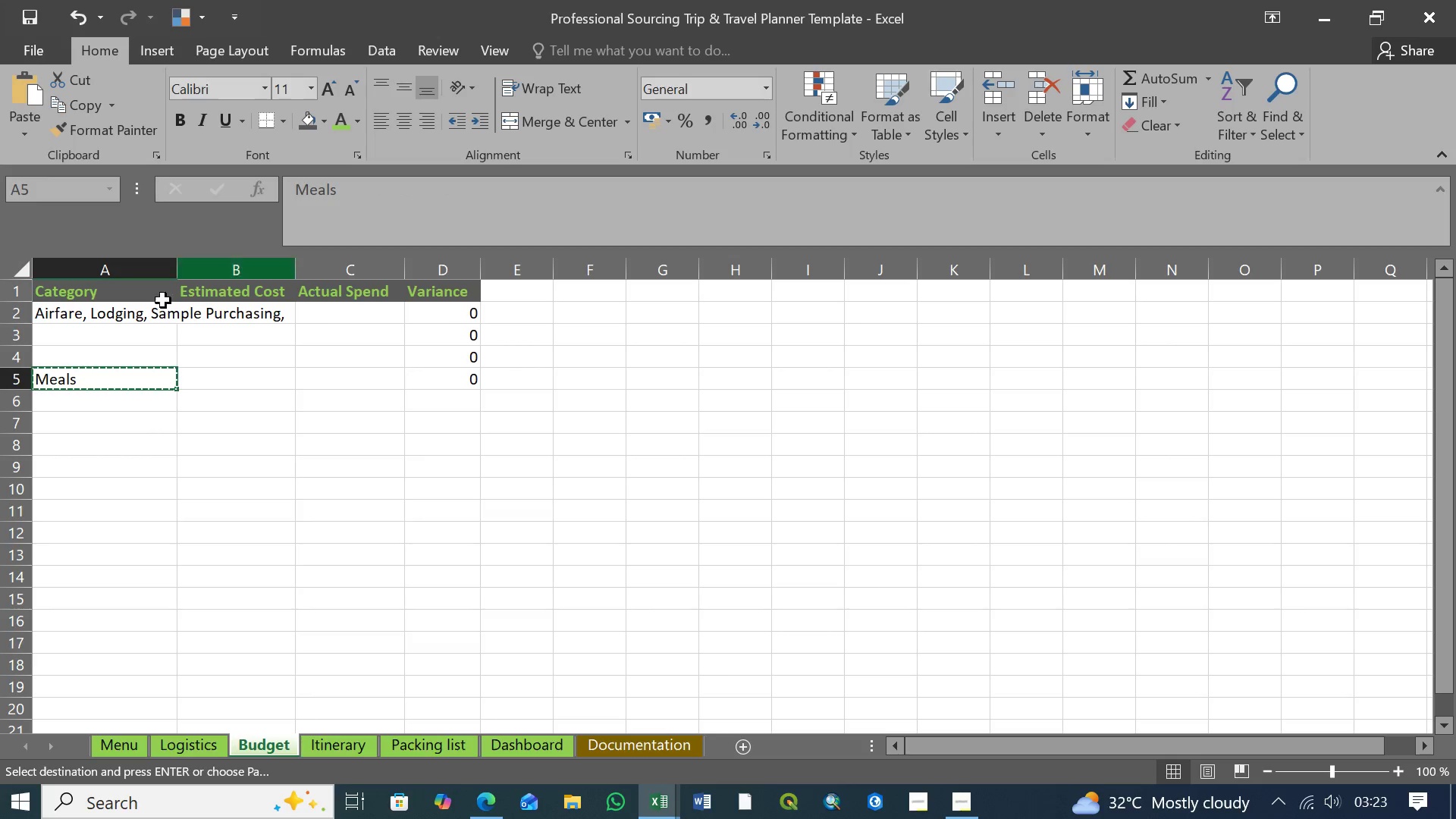 
left_click([121, 333])
 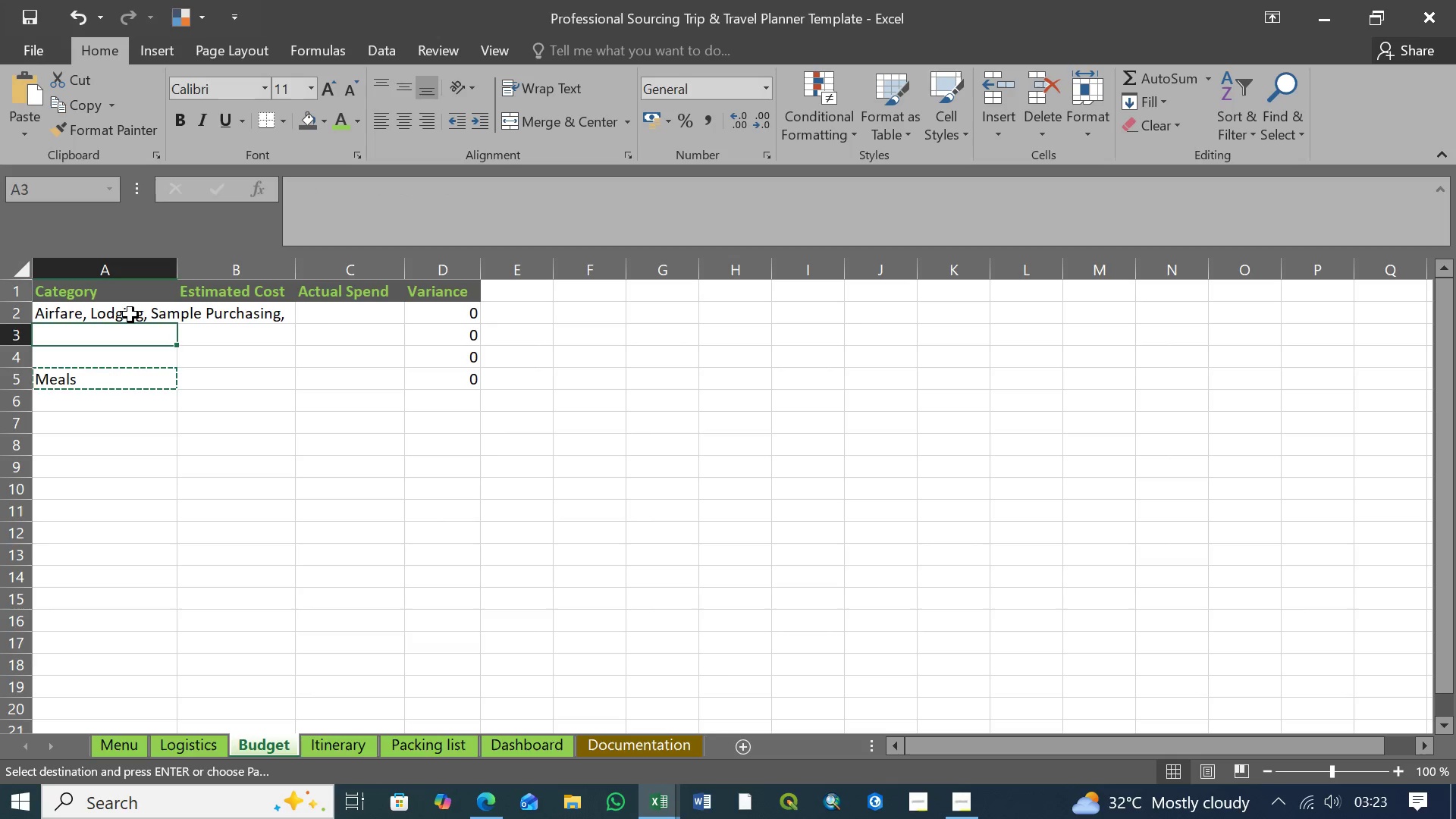 
left_click([131, 315])
 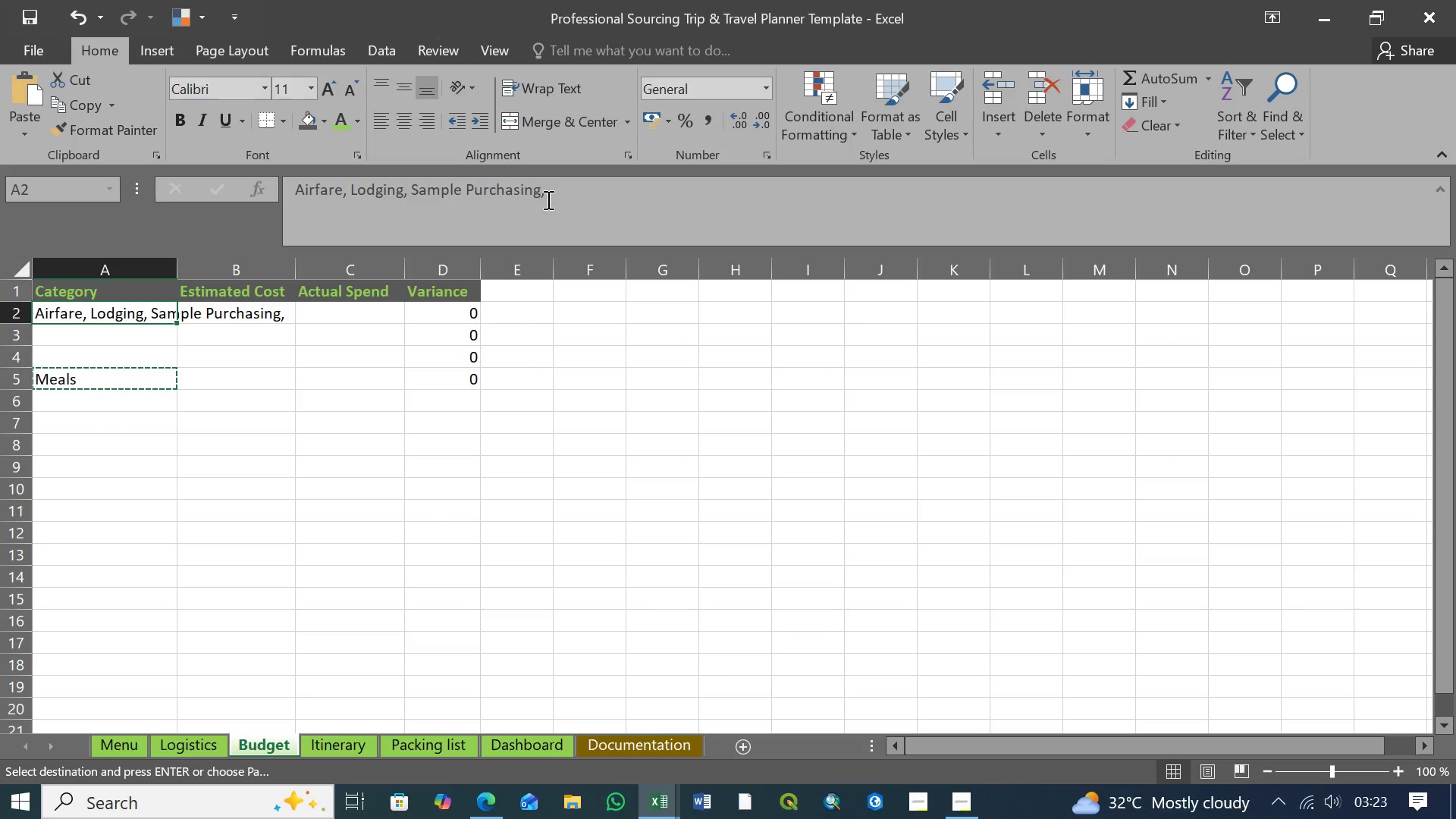 
left_click([548, 195])
 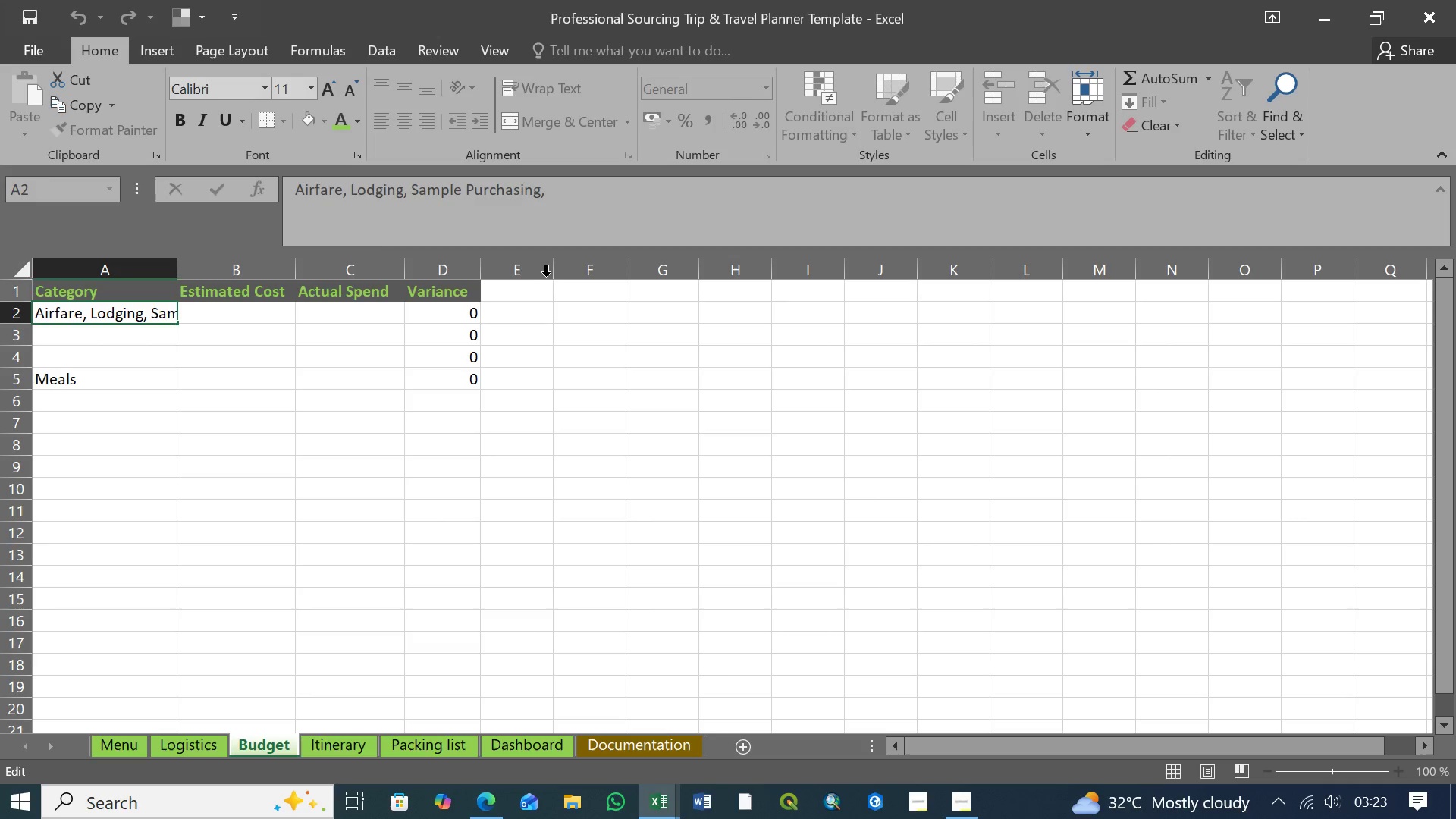 
key(Control+V)
 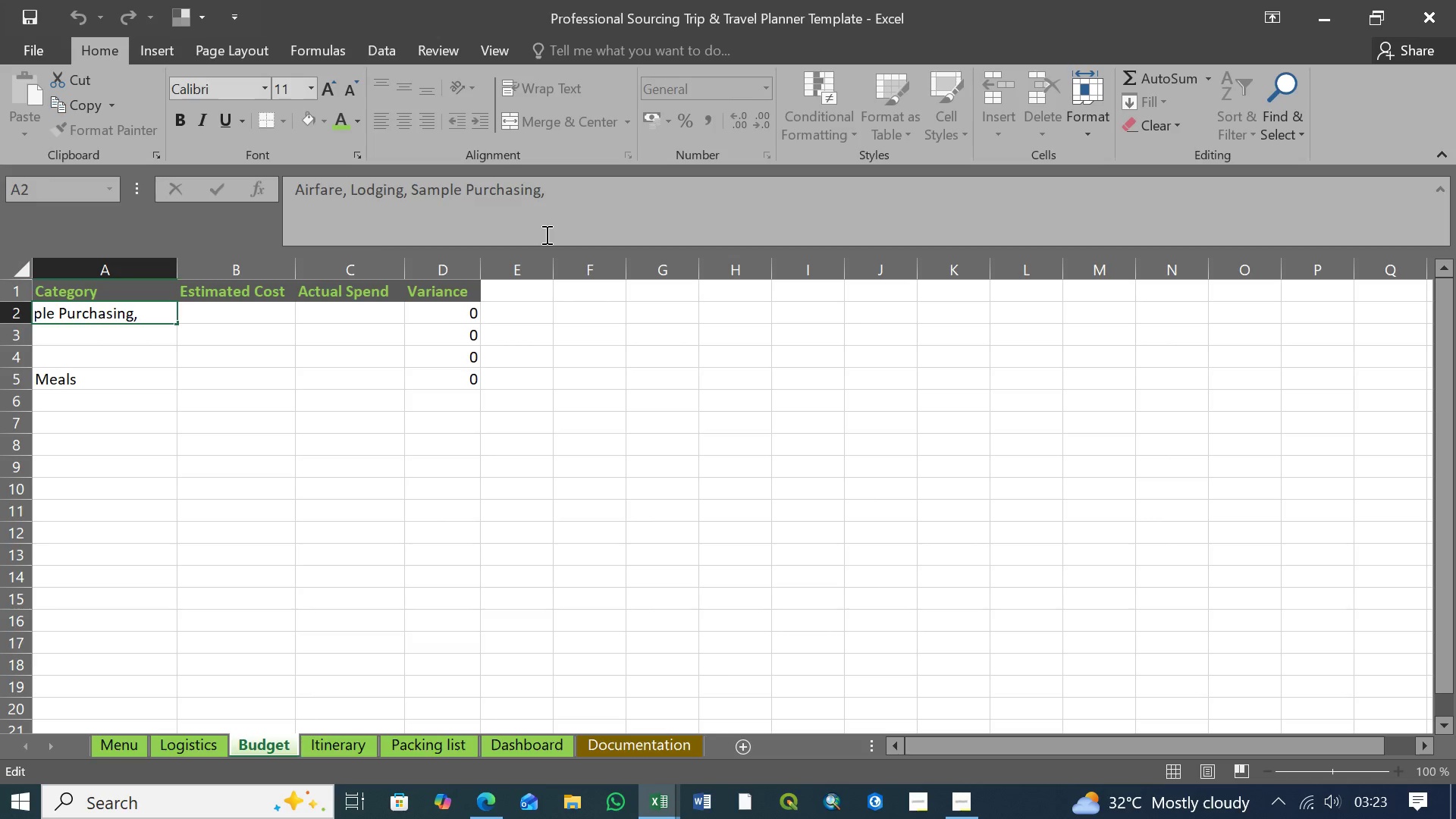 
key(Backspace)
type( Meals)
 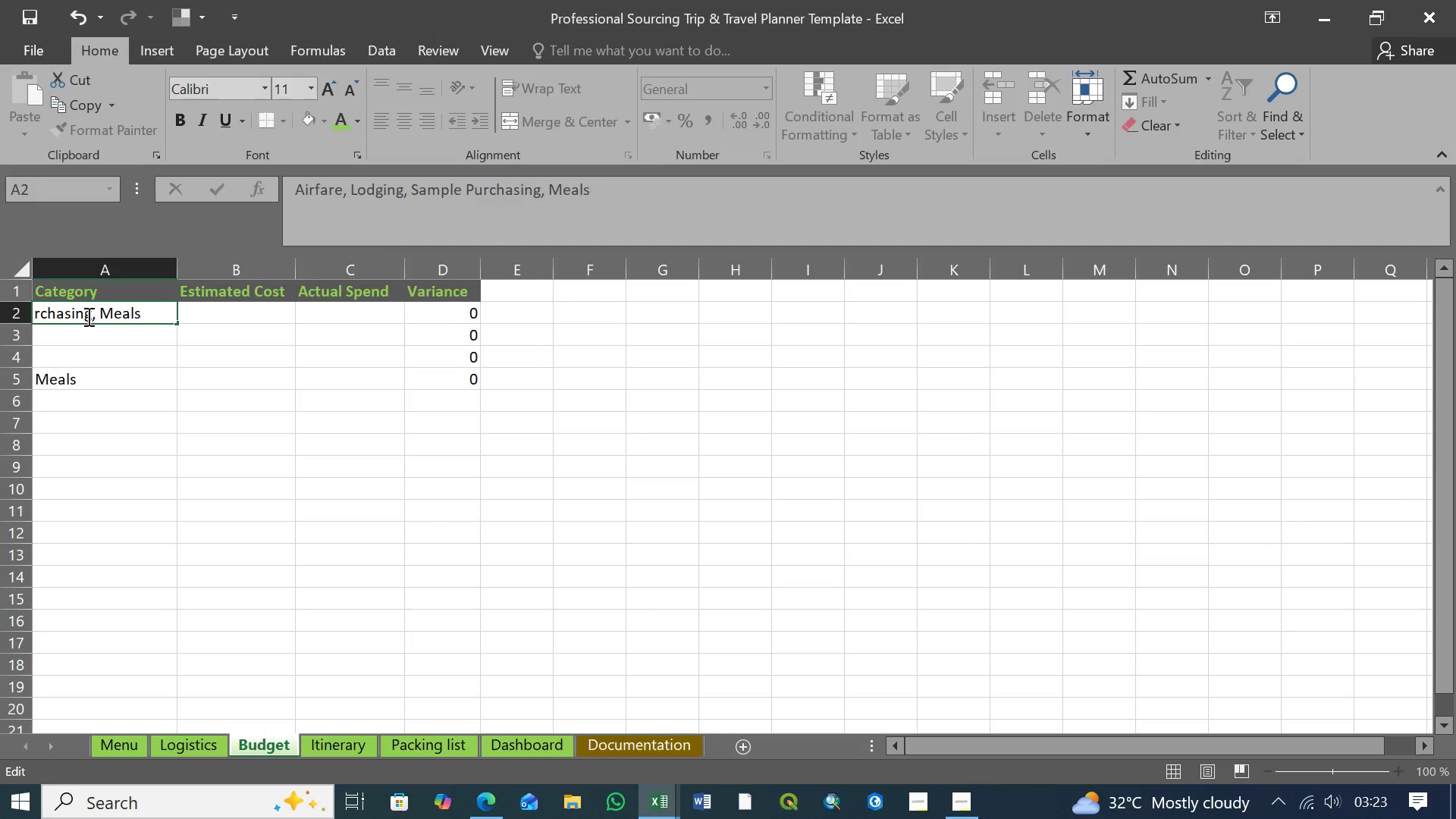 
left_click([59, 383])
 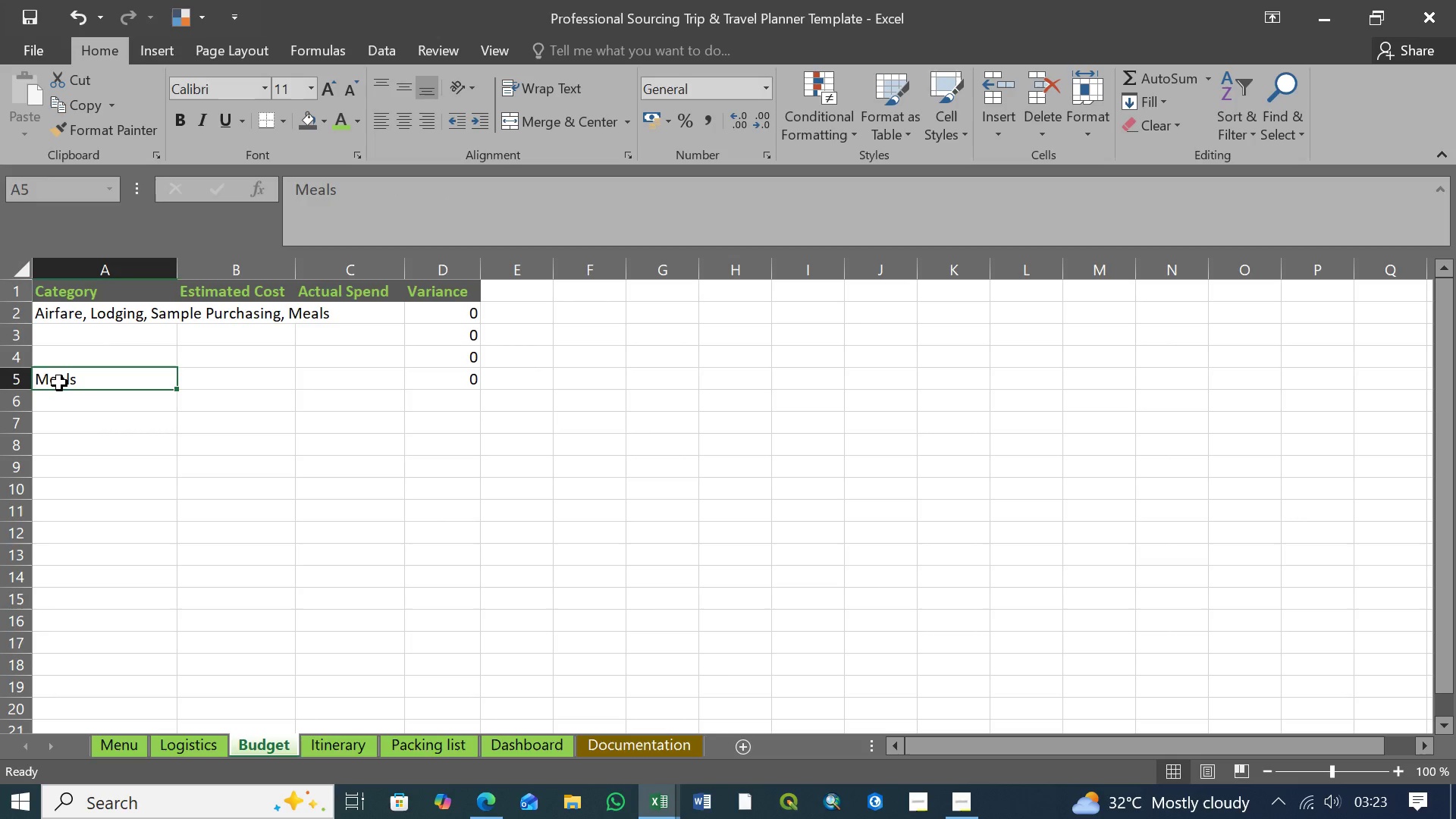 
key(Delete)
 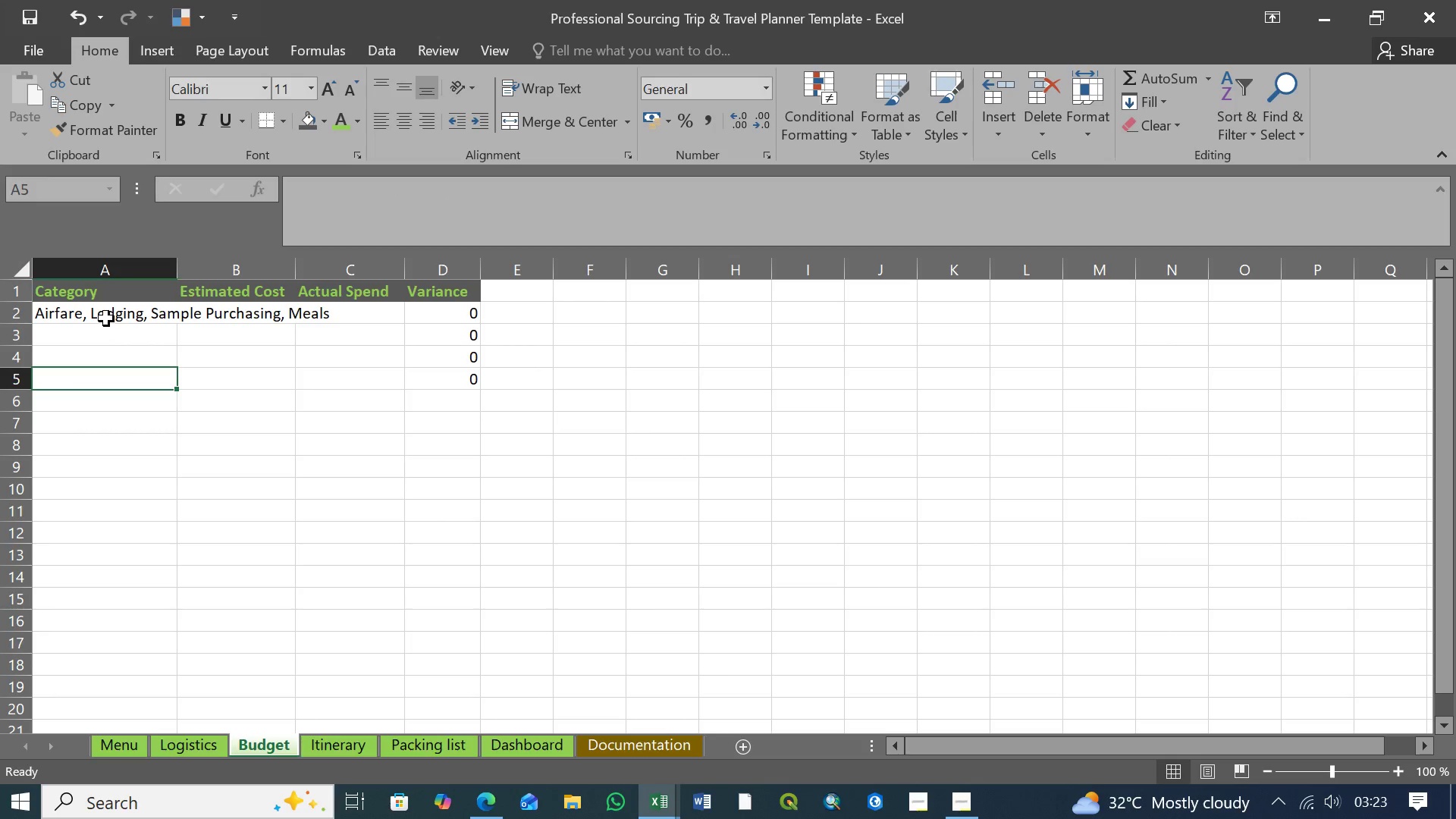 
left_click([106, 318])
 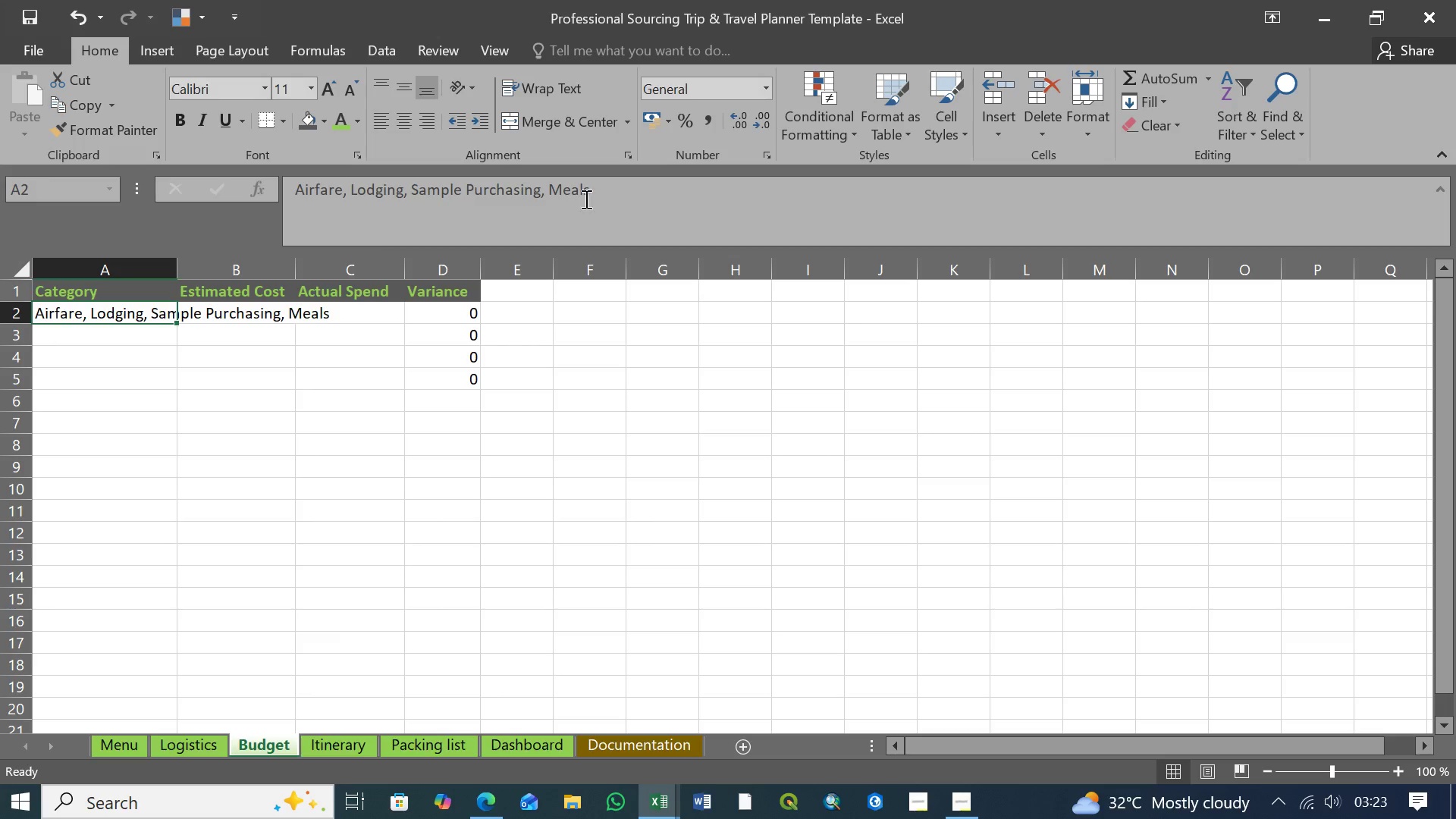 
left_click_drag(start_coordinate=[603, 189], to_coordinate=[232, 185])
 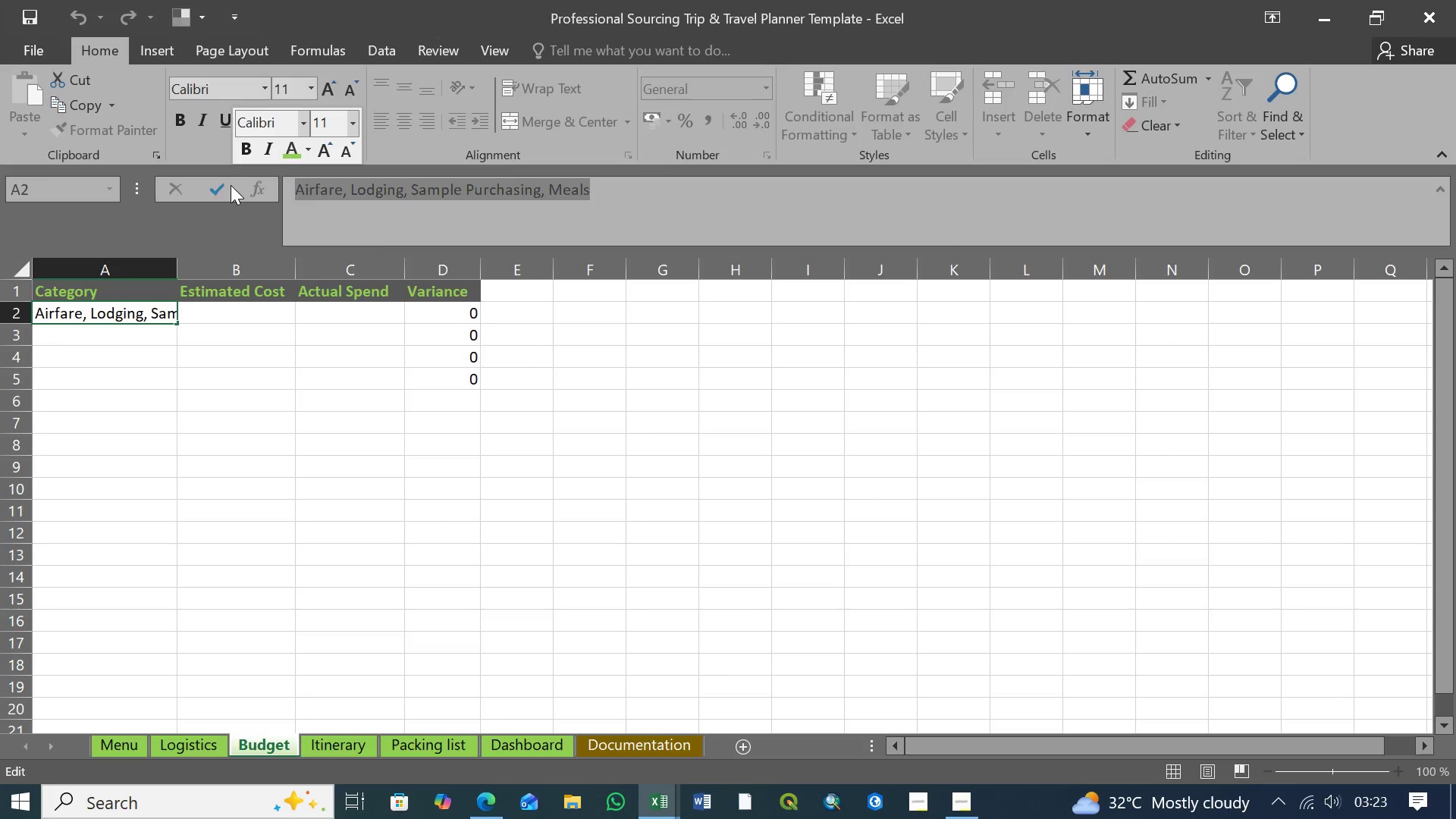 
key(Control+C)
 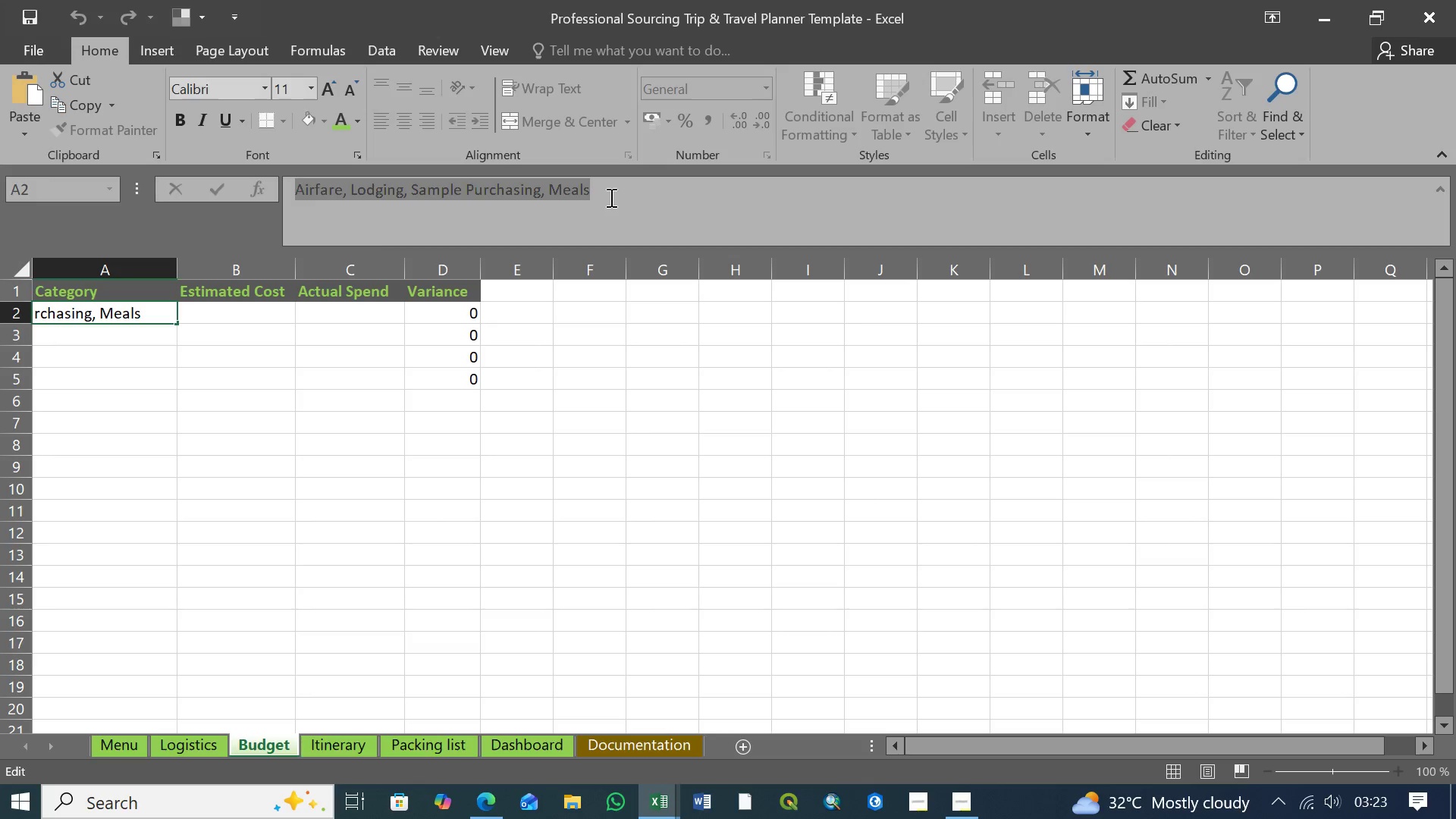 
left_click([611, 195])
 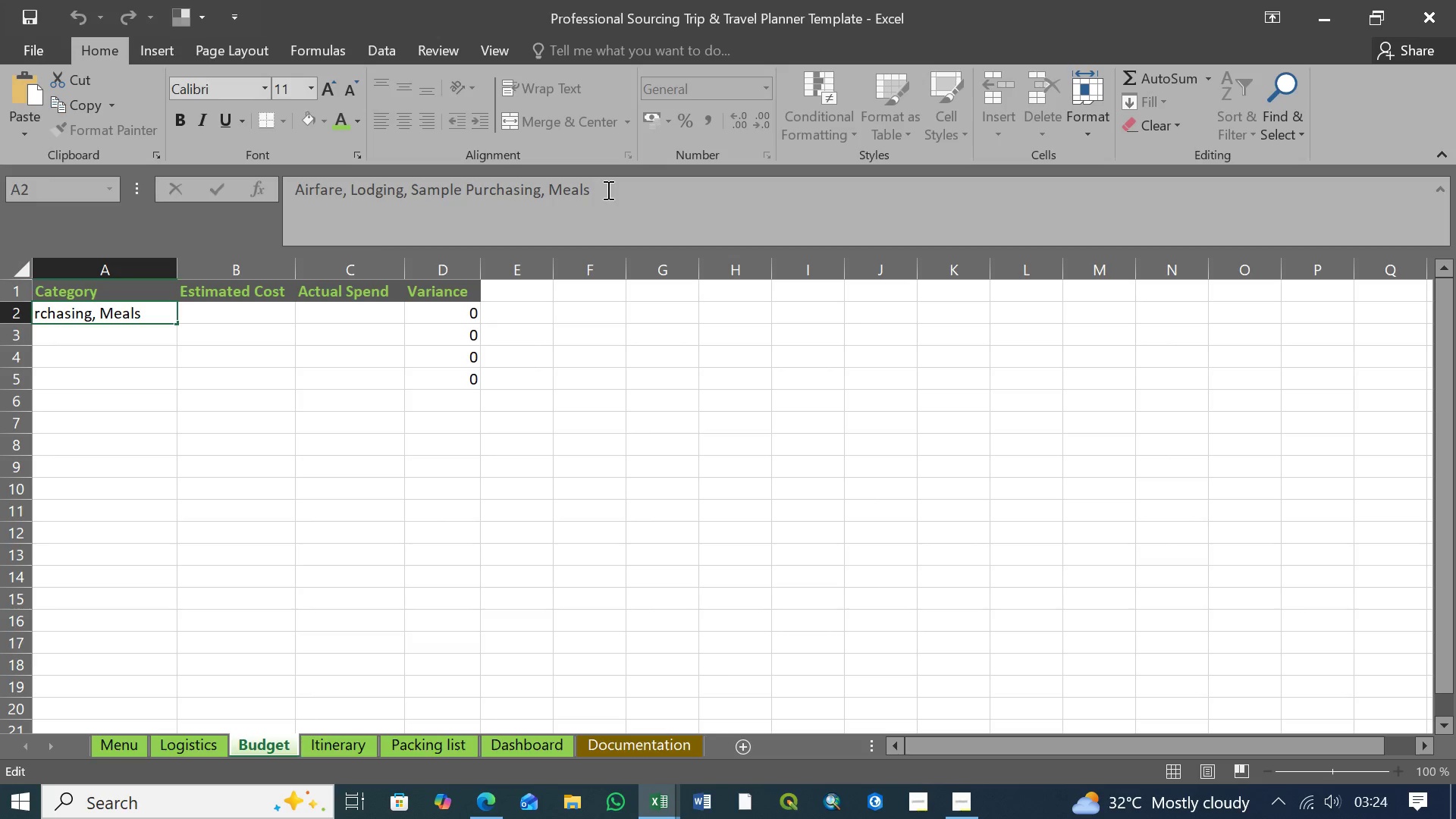 
left_click_drag(start_coordinate=[607, 190], to_coordinate=[232, 185])
 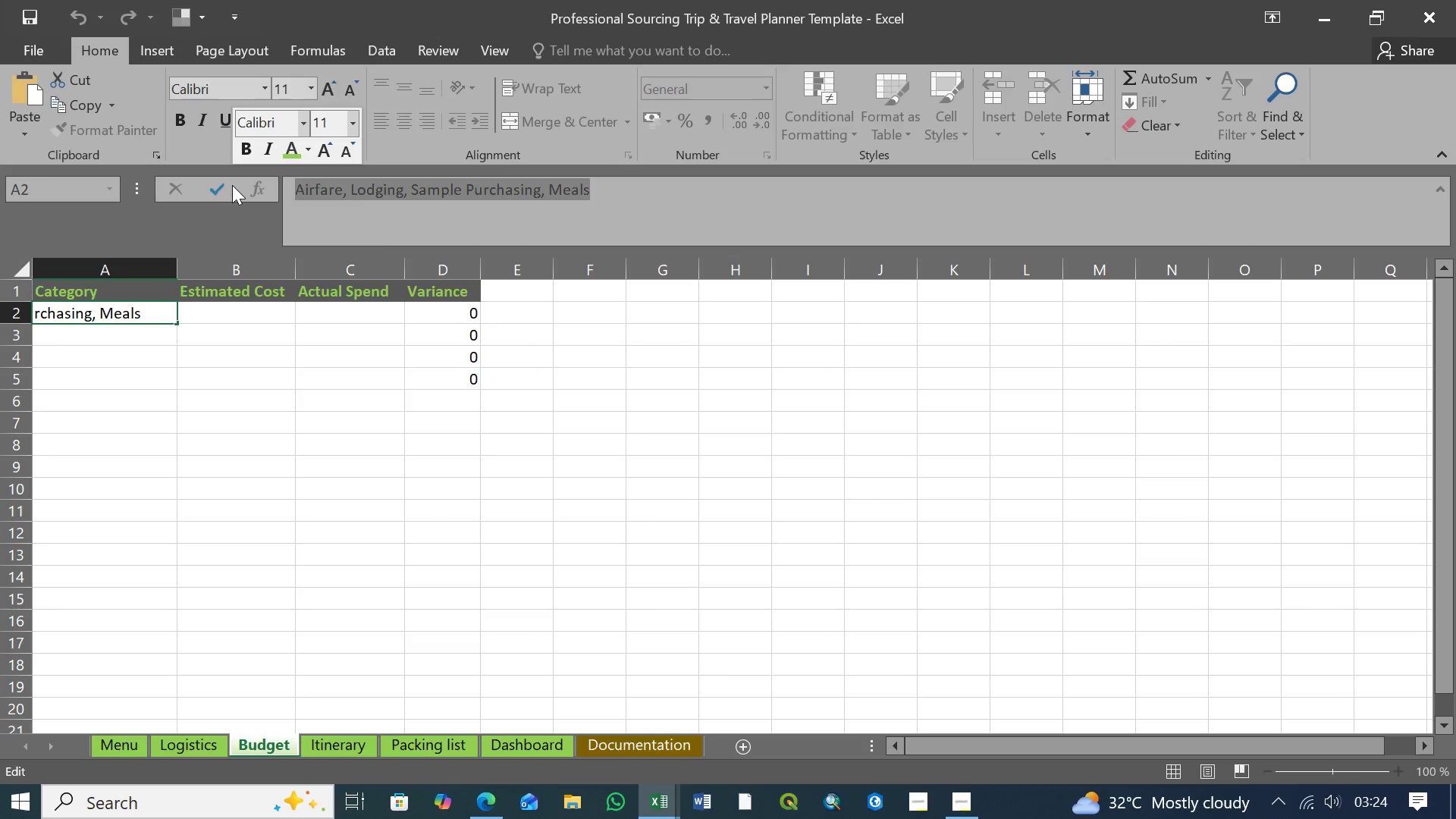 
key(Control+C)
 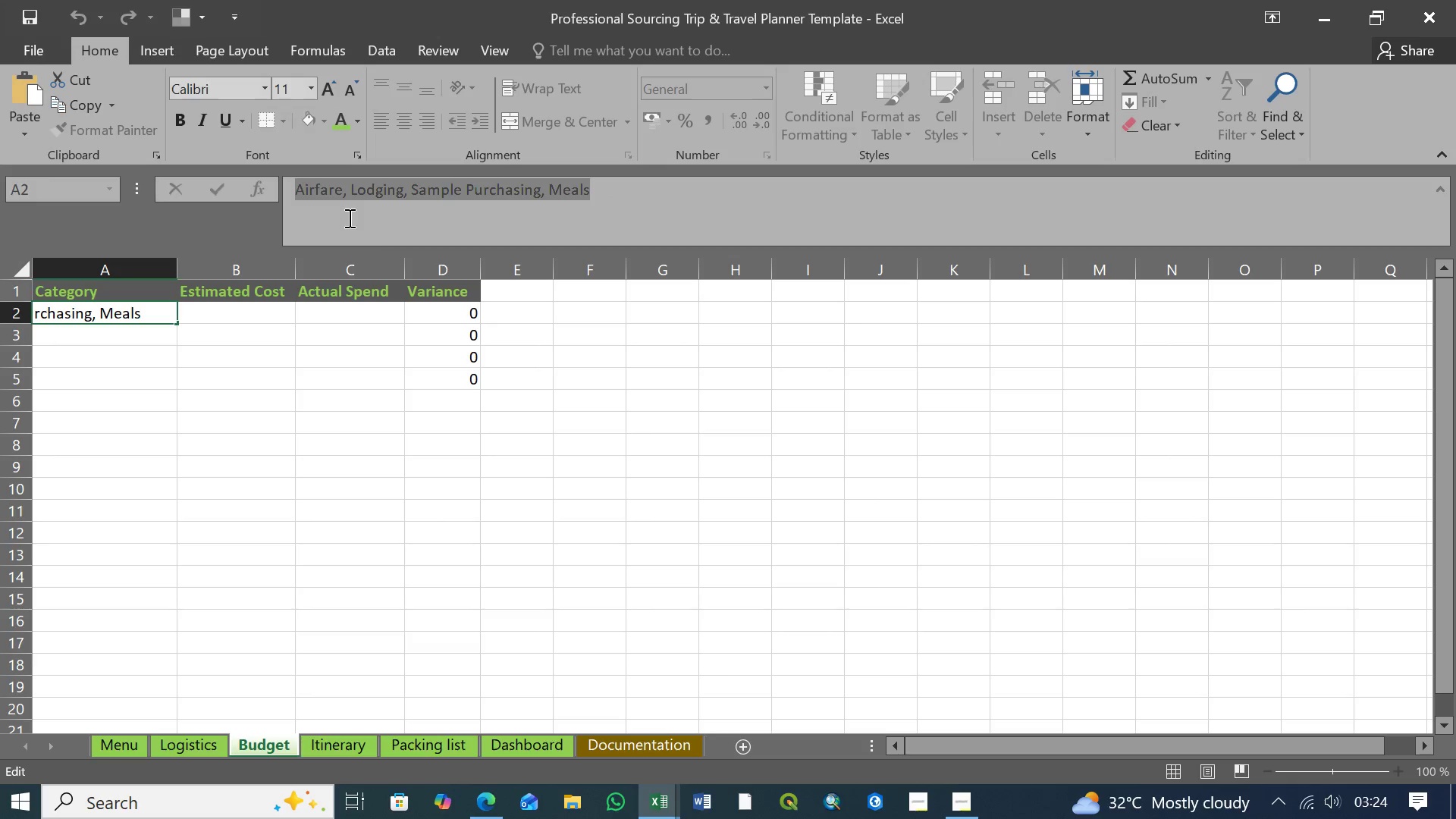 
key(Delete)
 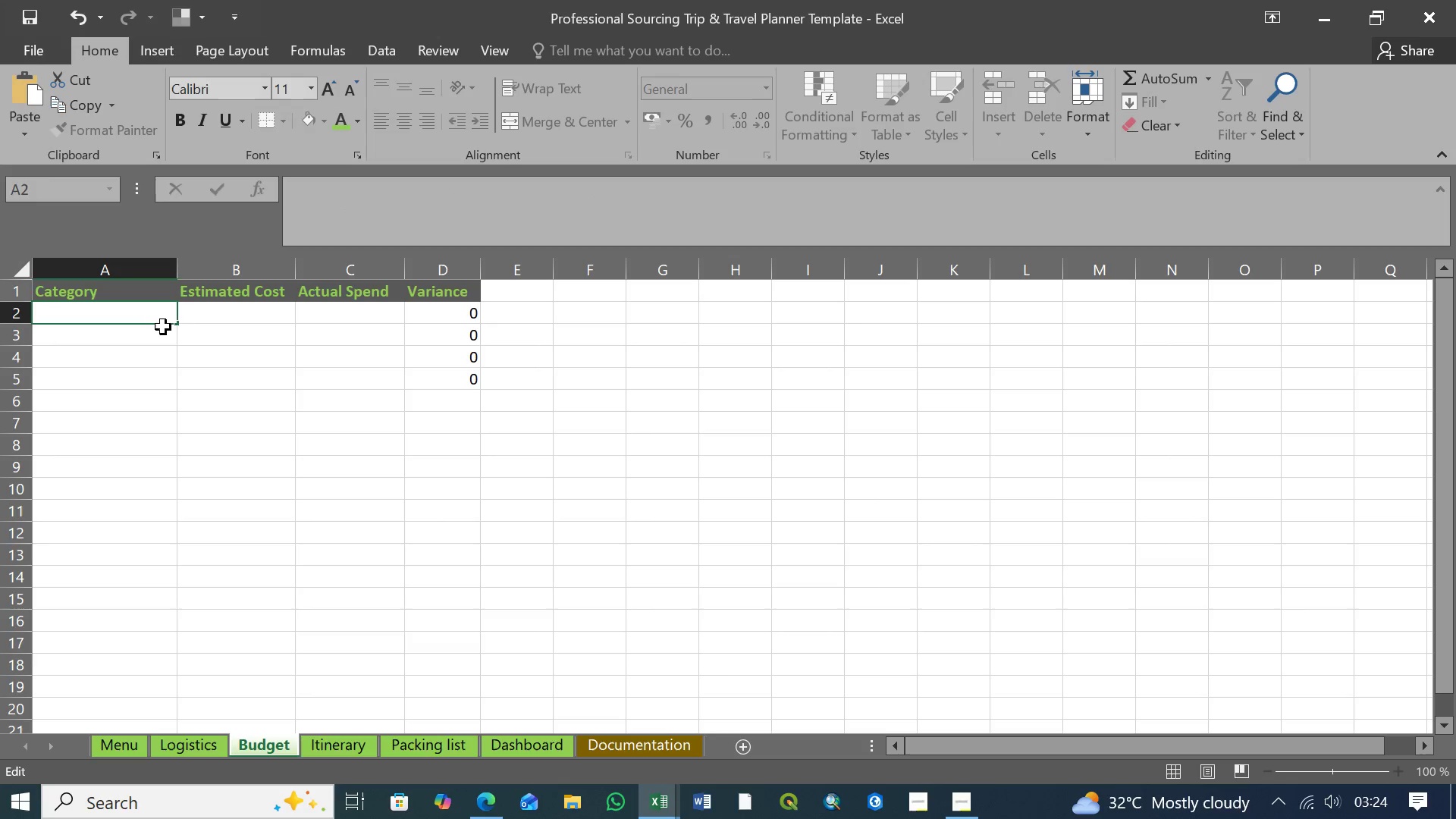 
left_click([158, 322])
 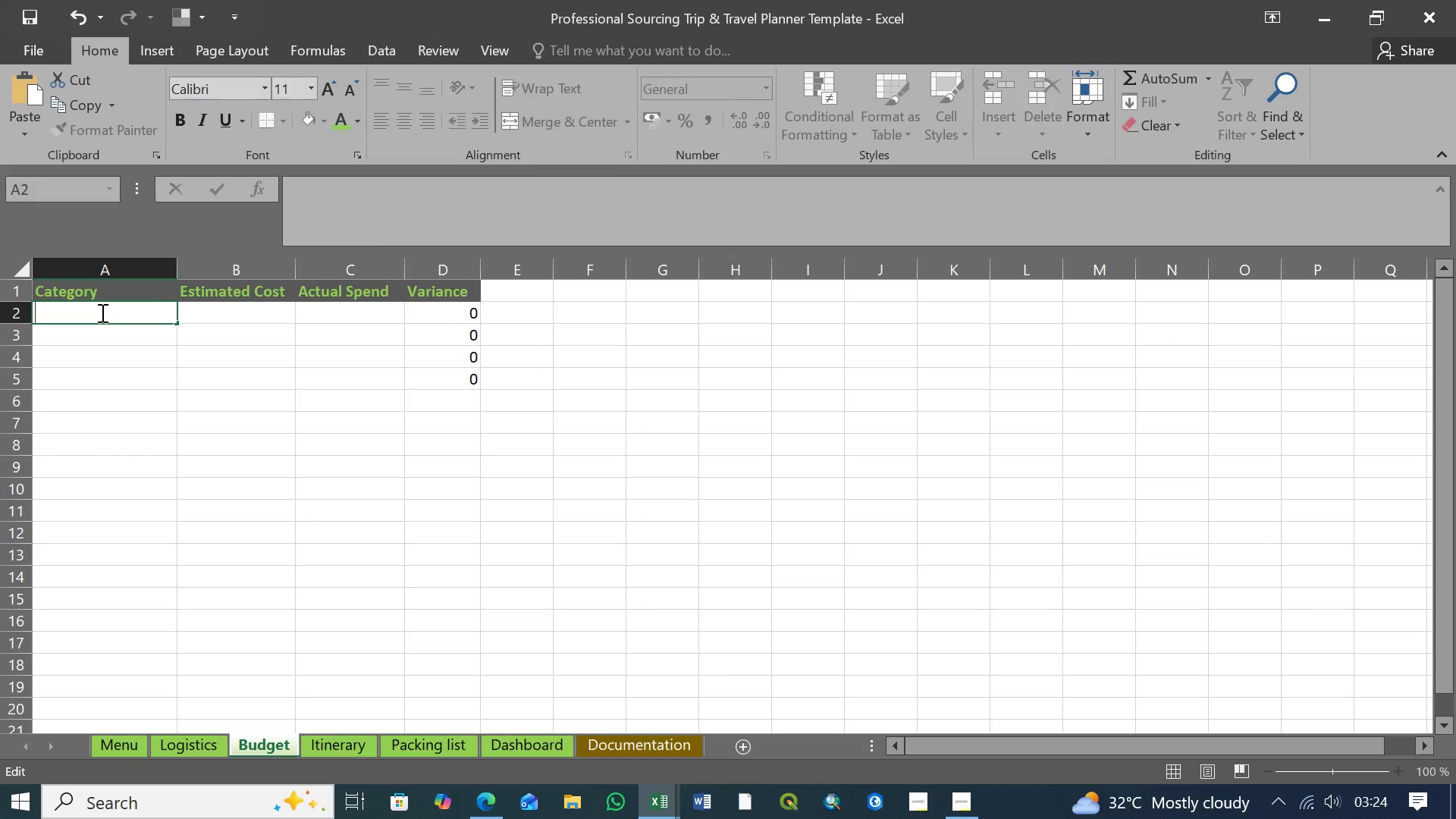 
wait(10.78)
 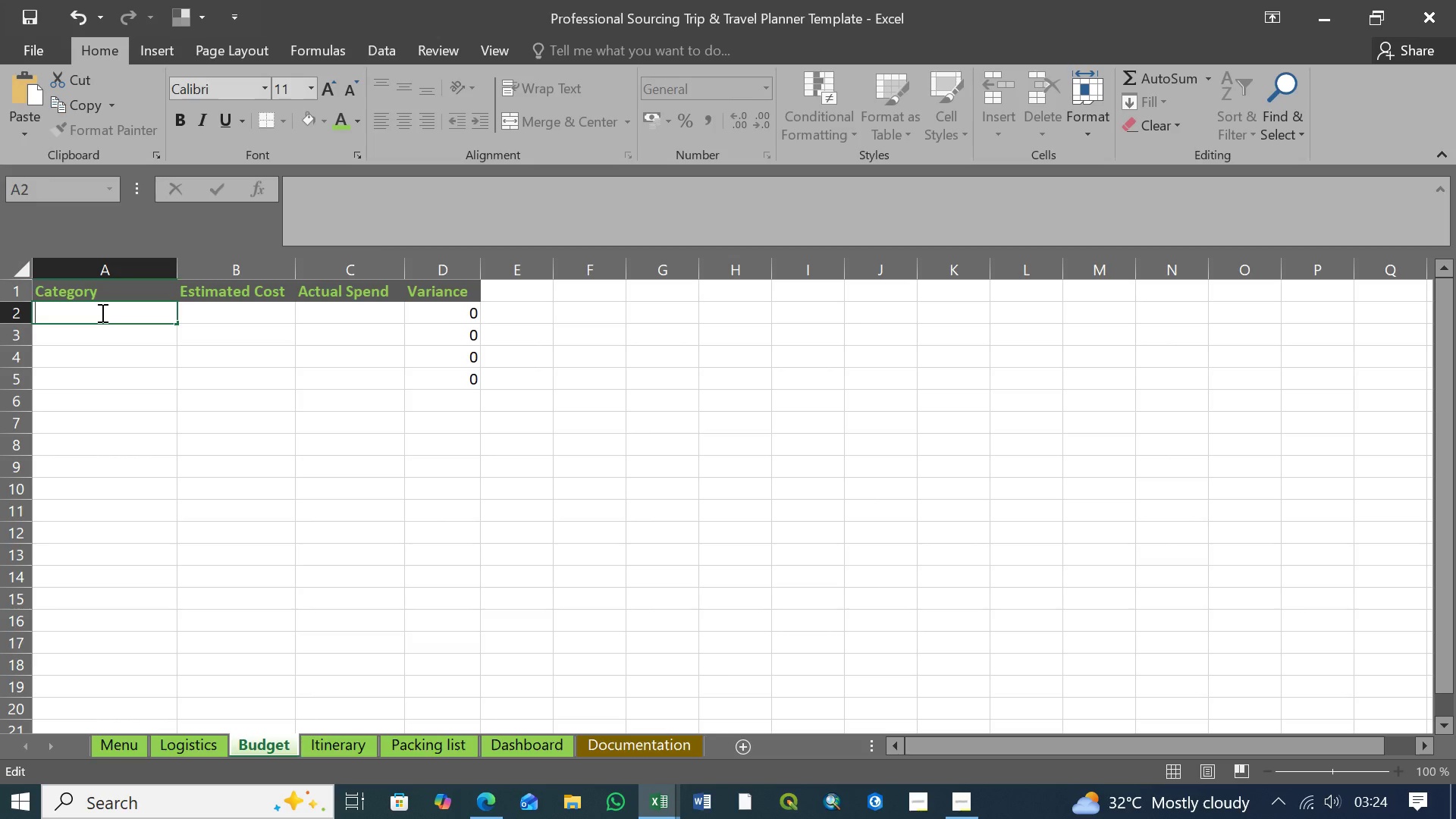 
left_click([105, 322])
 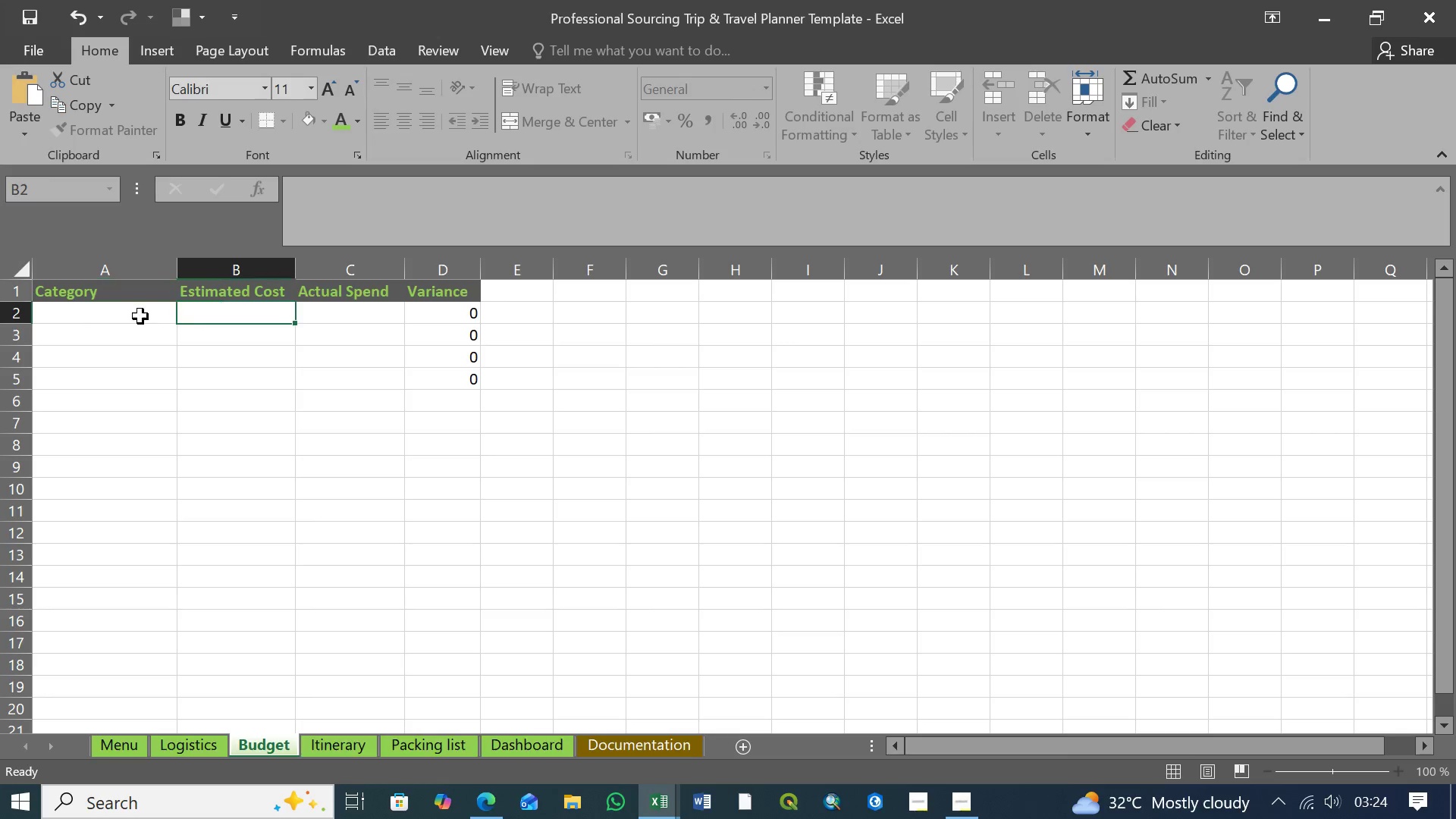 
double_click([140, 316])
 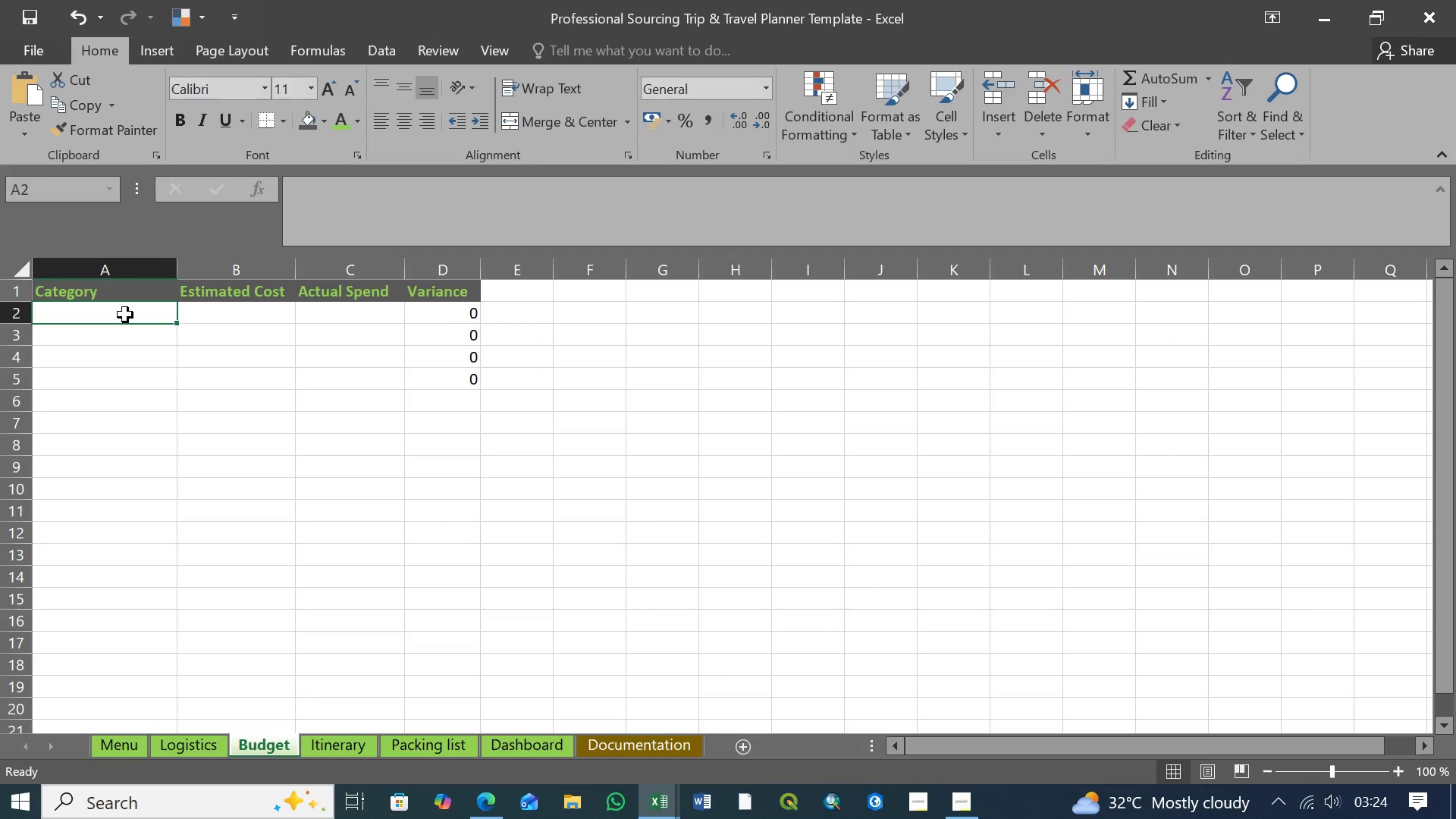 
hold_key(key=ShiftLeft, duration=1.5)
 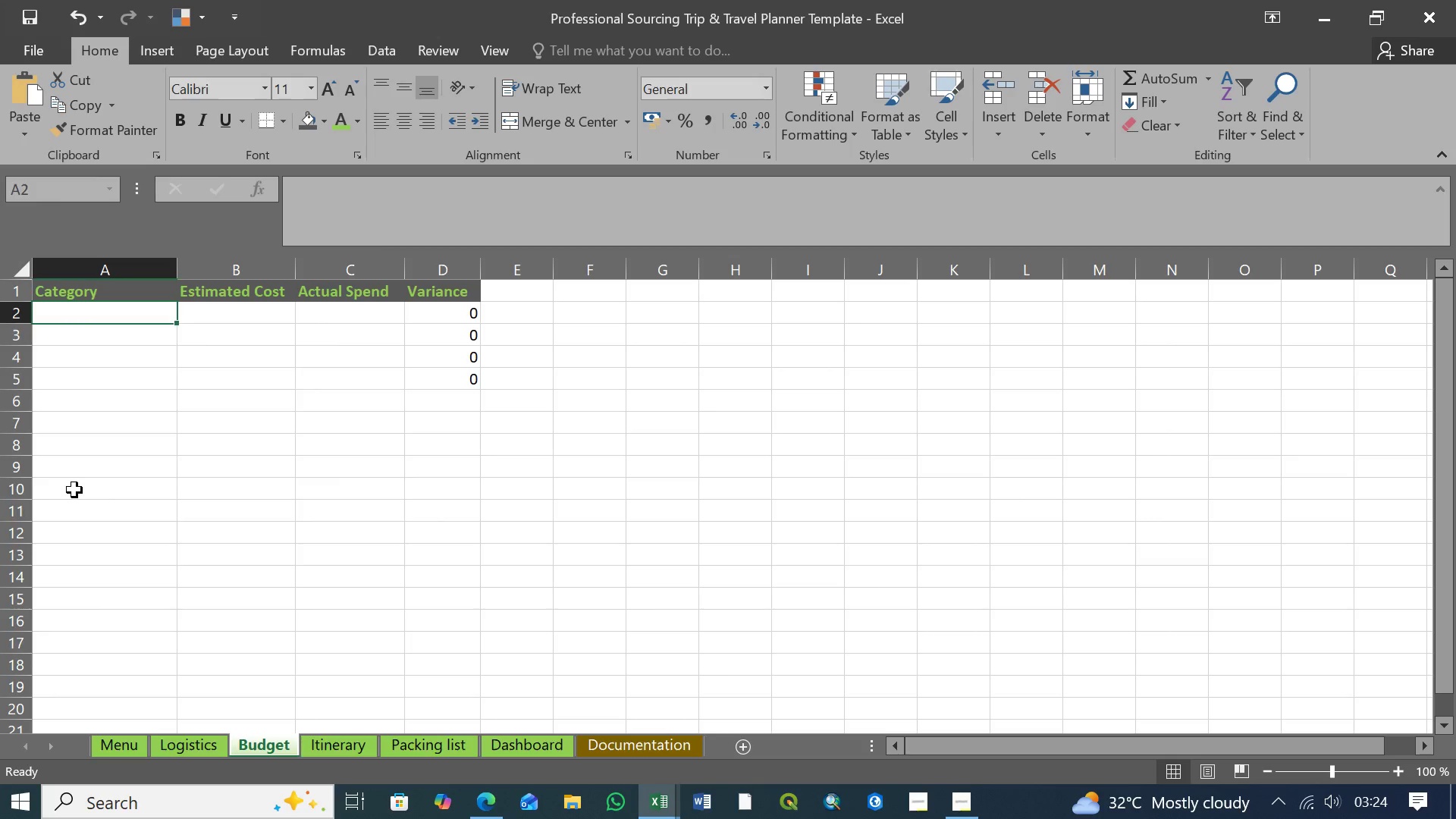 
hold_key(key=ShiftLeft, duration=0.95)
left_click([74, 490])
 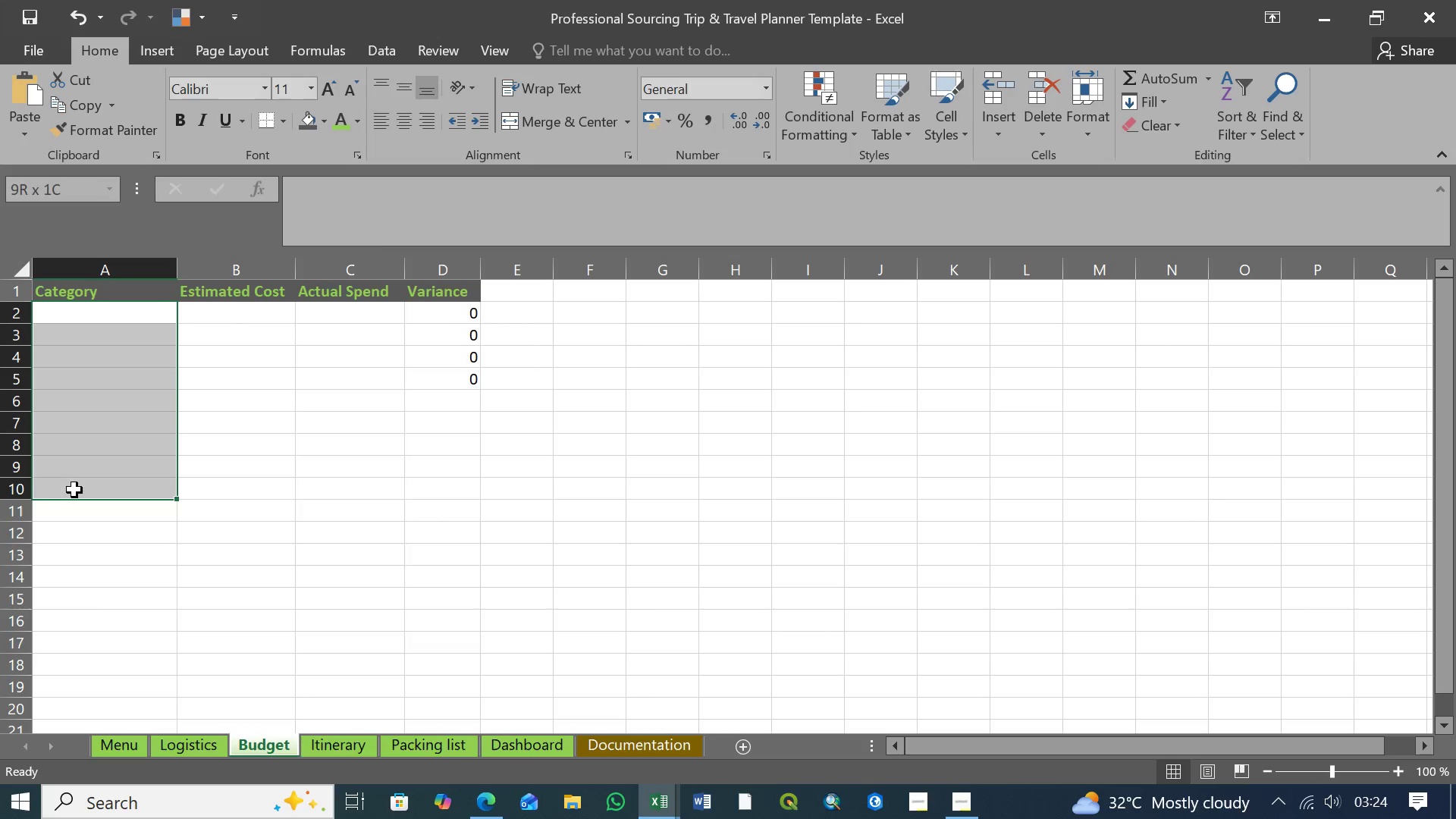 
left_click([390, 51])
 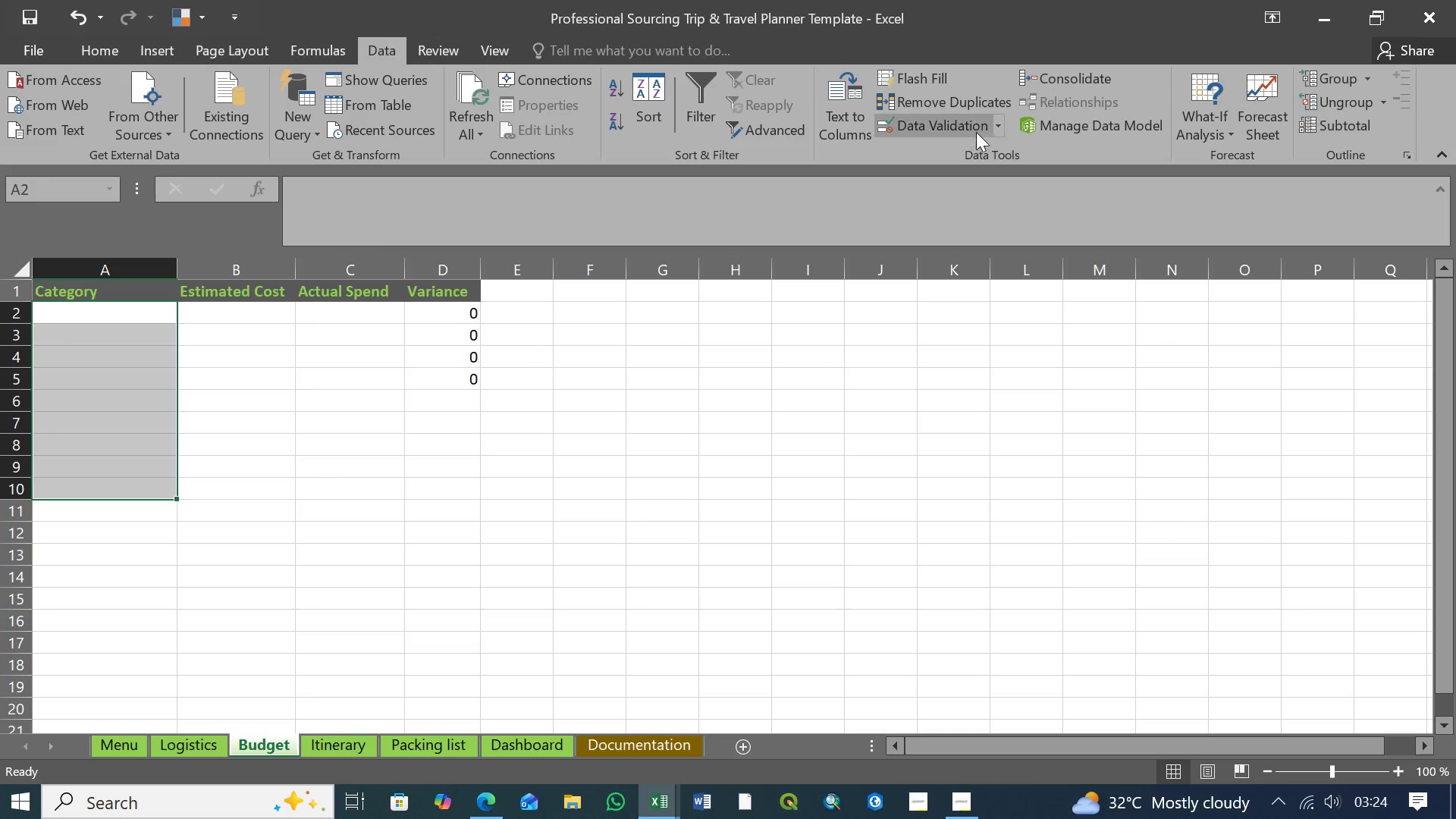 
left_click([996, 129])
 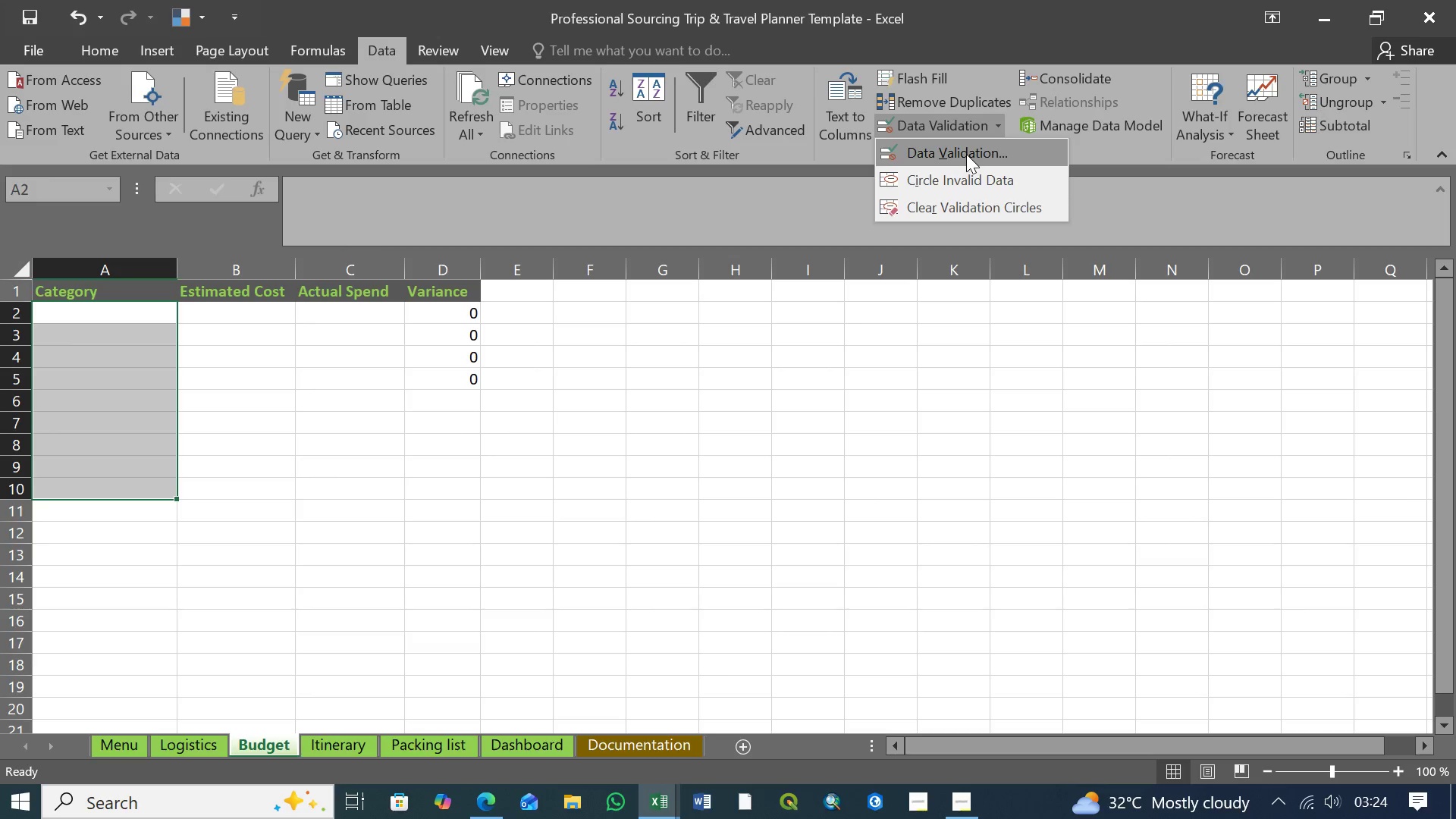 
left_click([965, 155])
 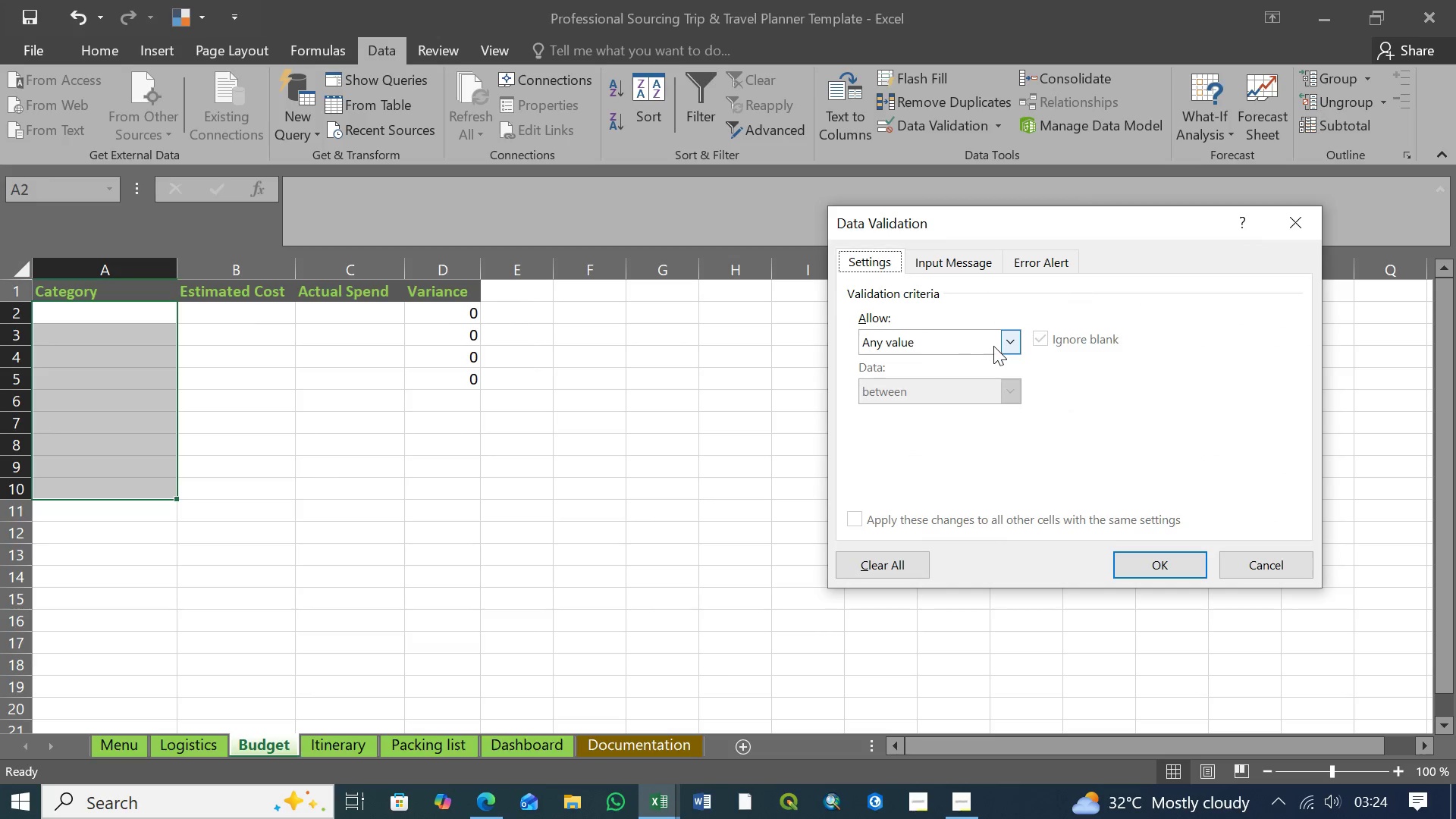 
left_click([1008, 344])
 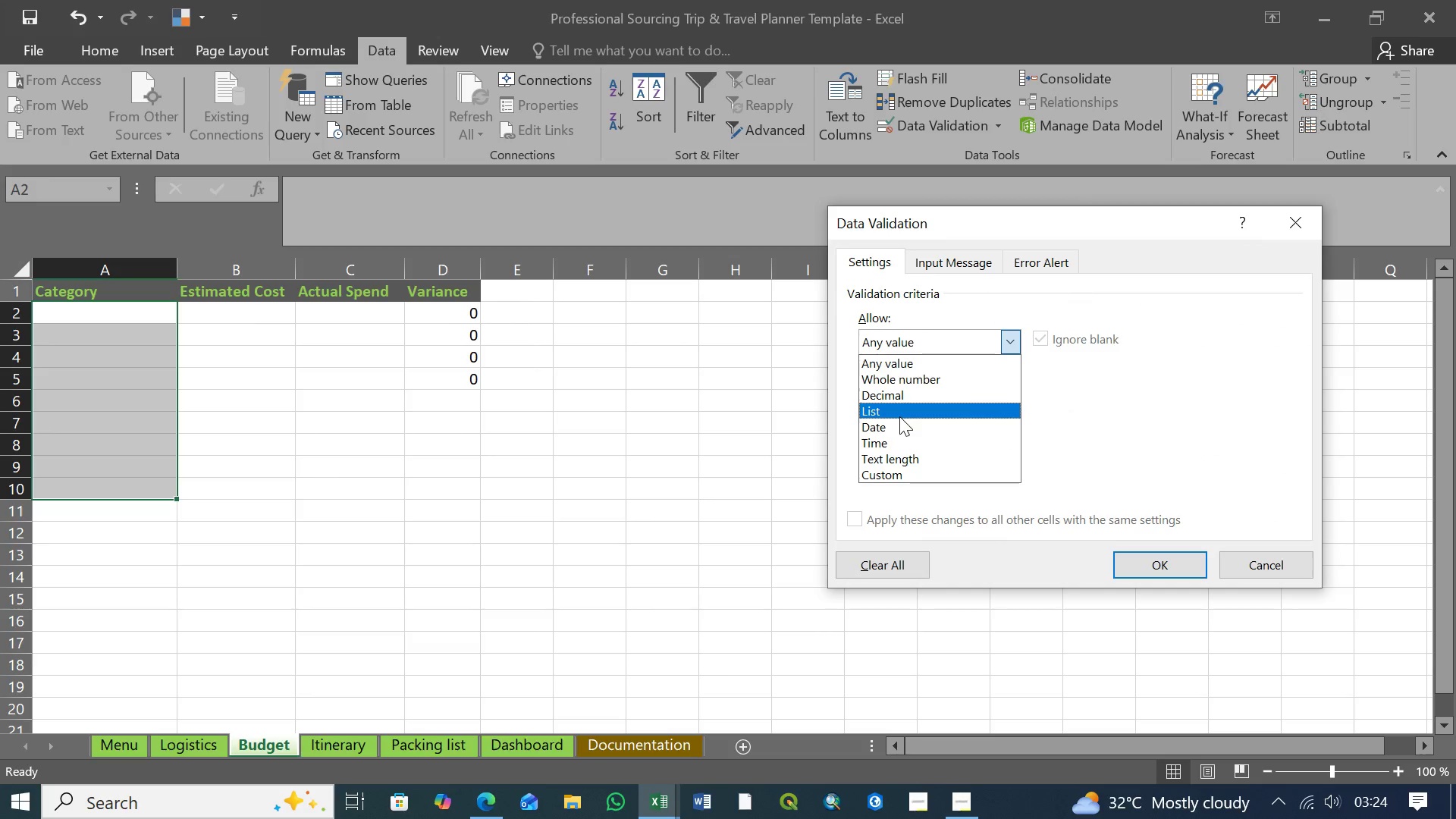 
left_click([899, 416])
 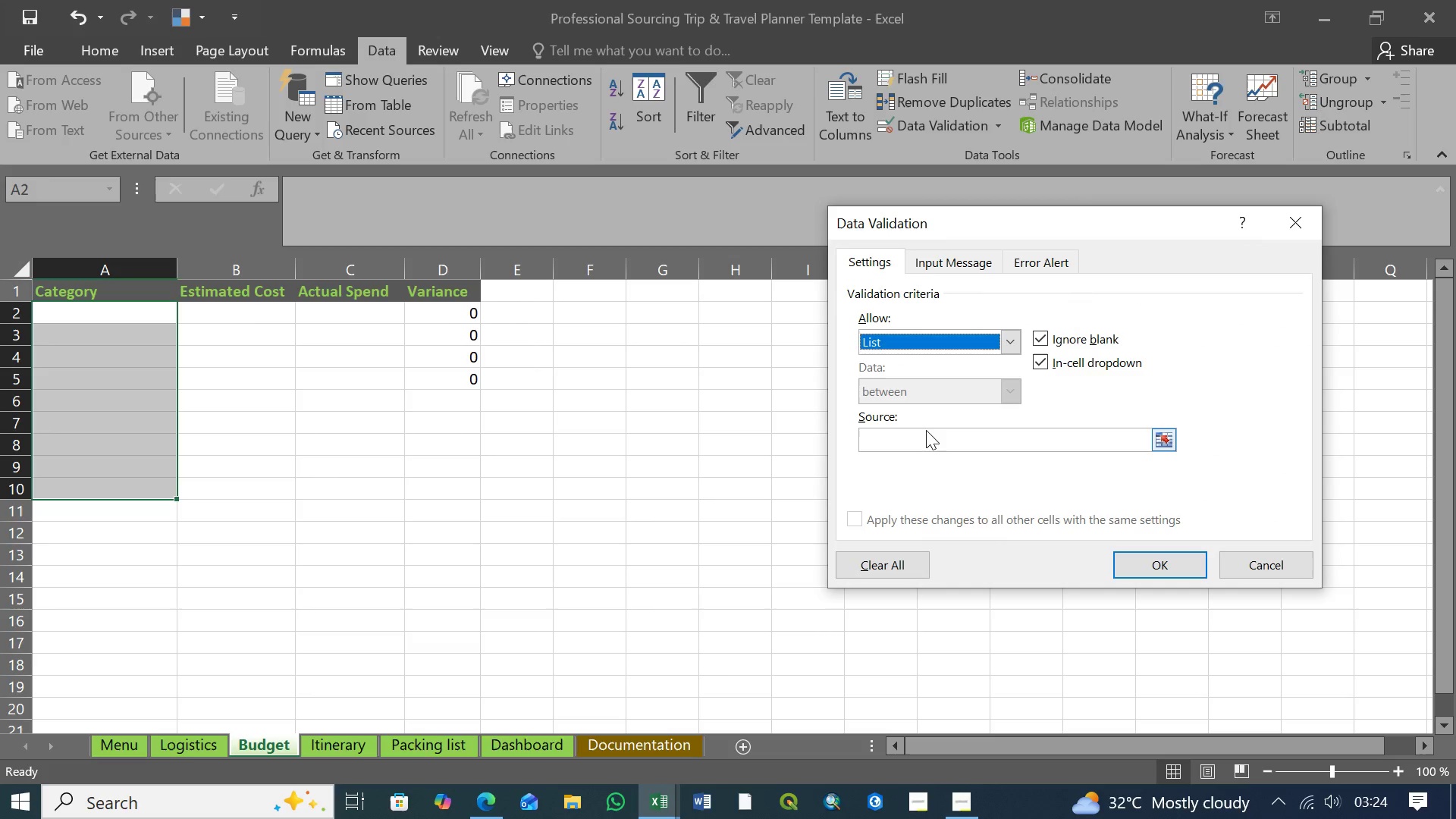 
left_click([917, 441])
 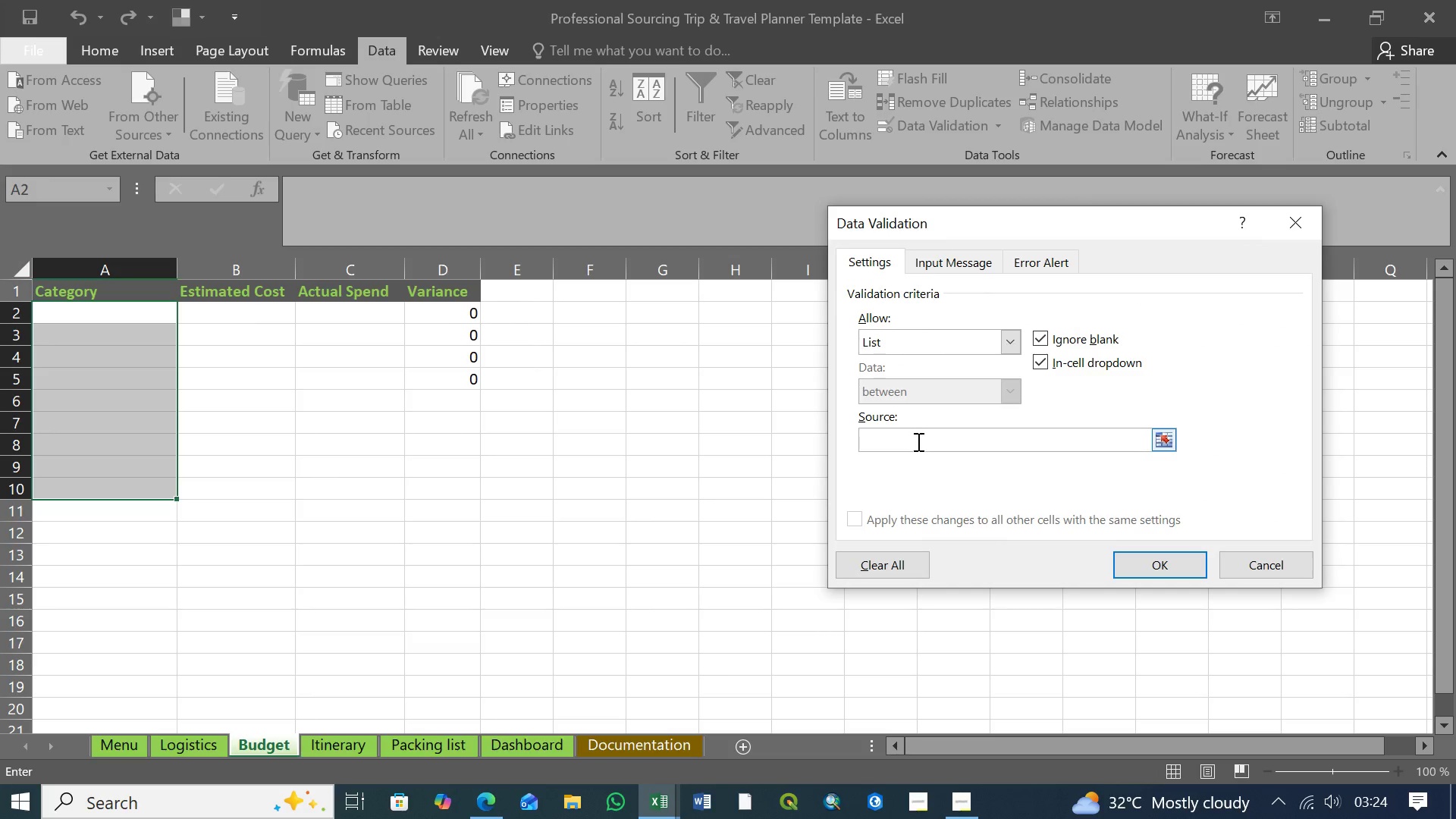 
key(Control+V)
 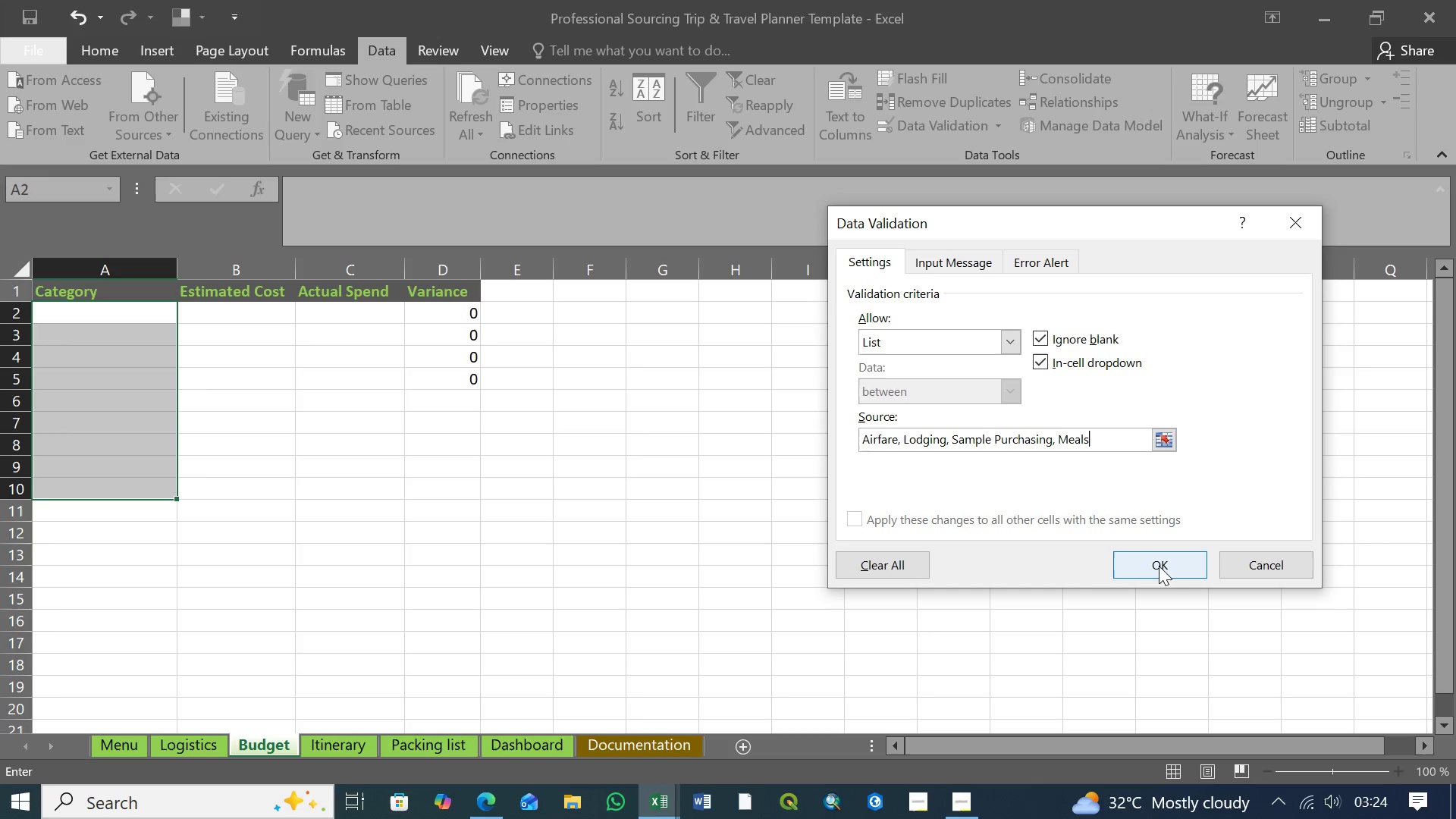 
left_click([1159, 566])
 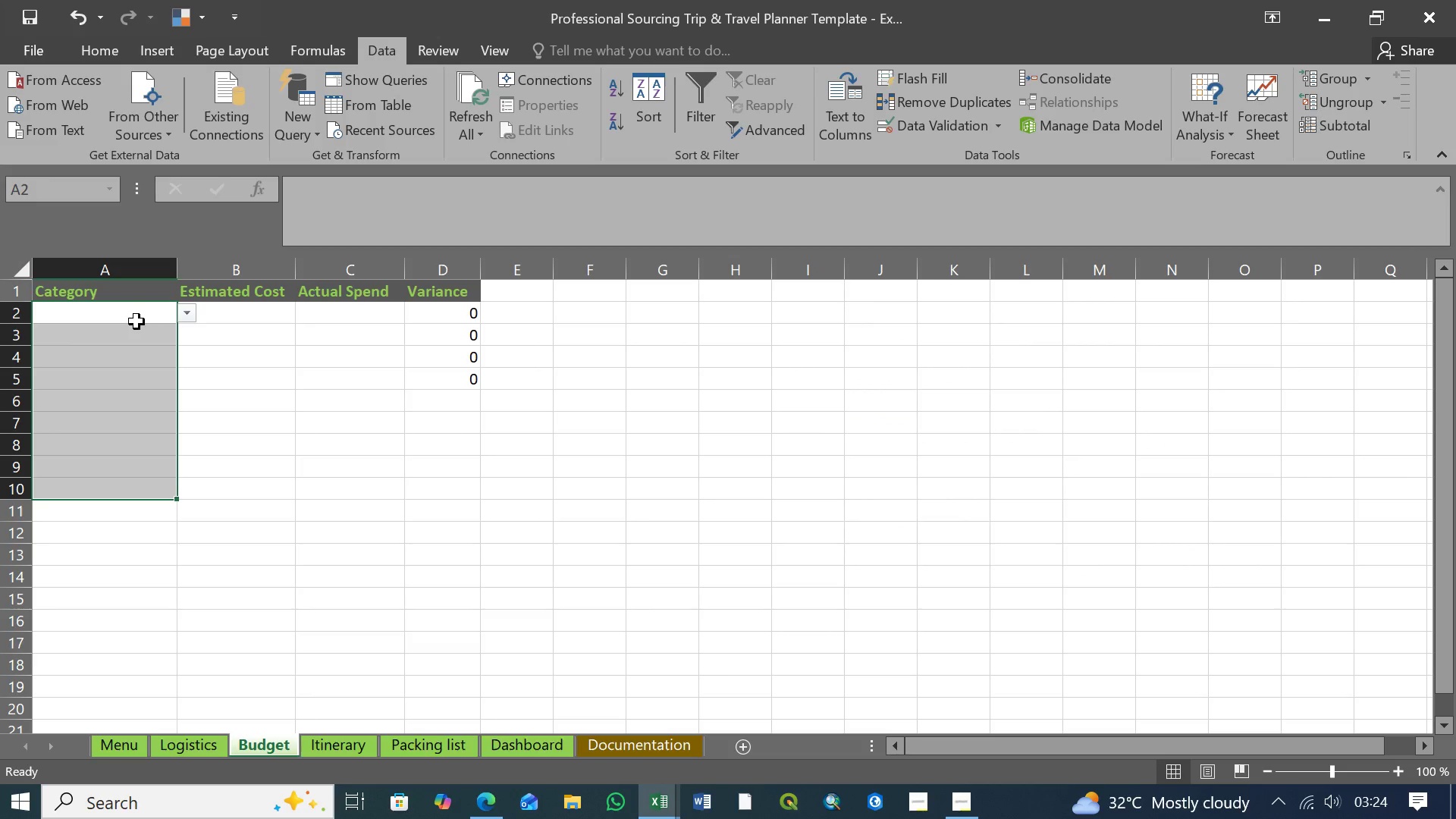 
left_click([121, 317])
 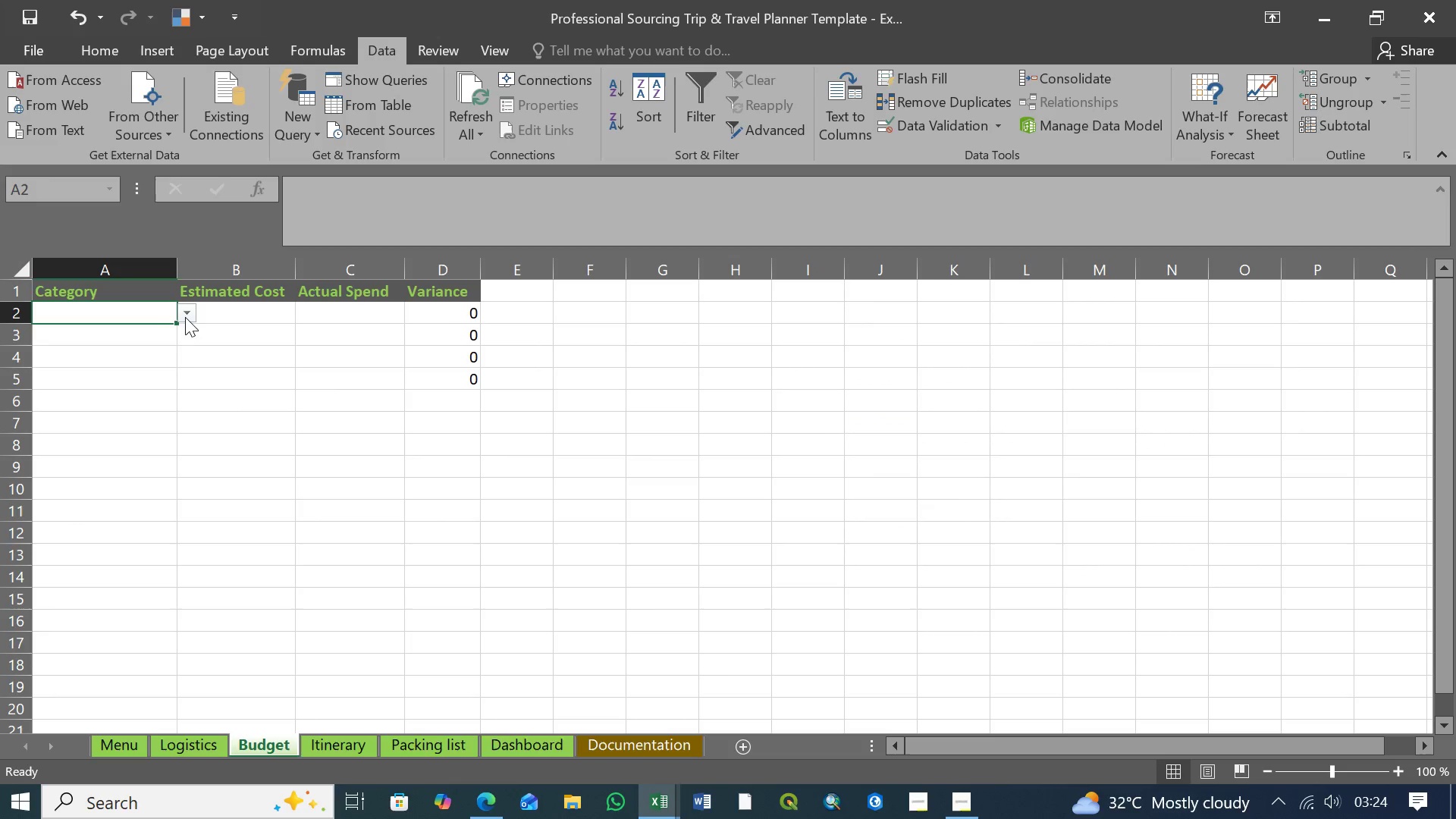 
left_click([188, 318])
 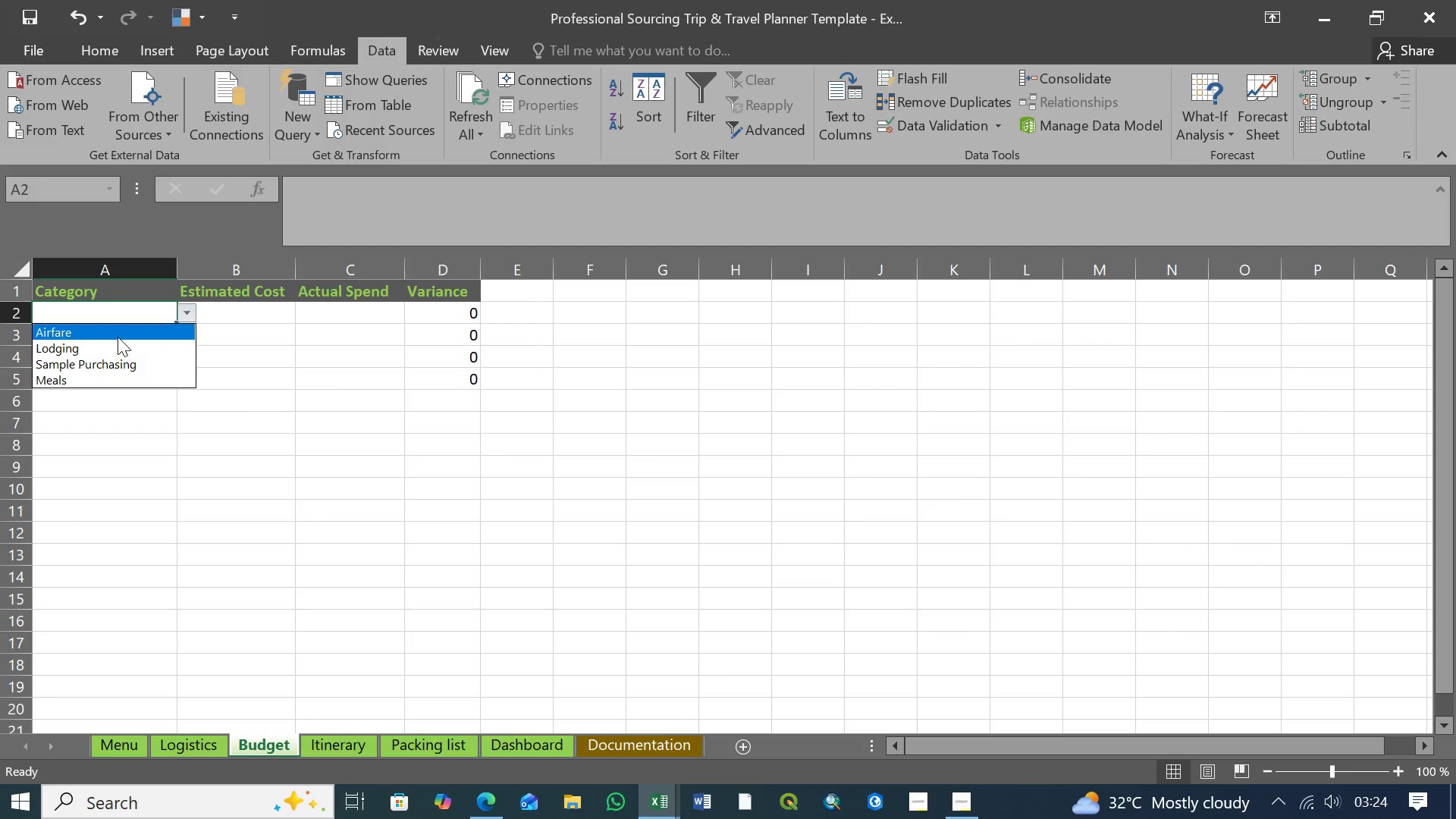 
left_click([118, 337])
 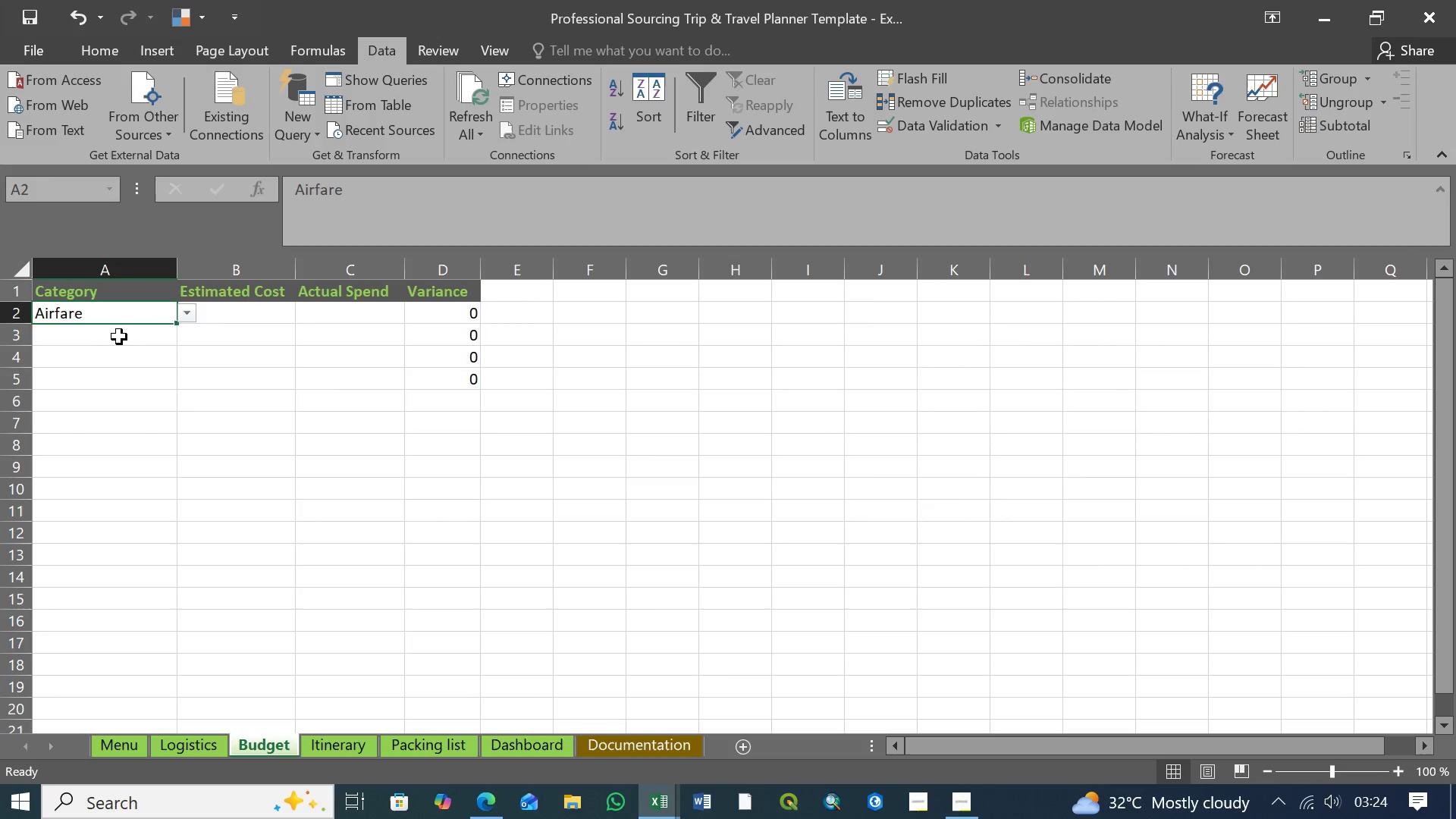 
left_click([121, 337])
 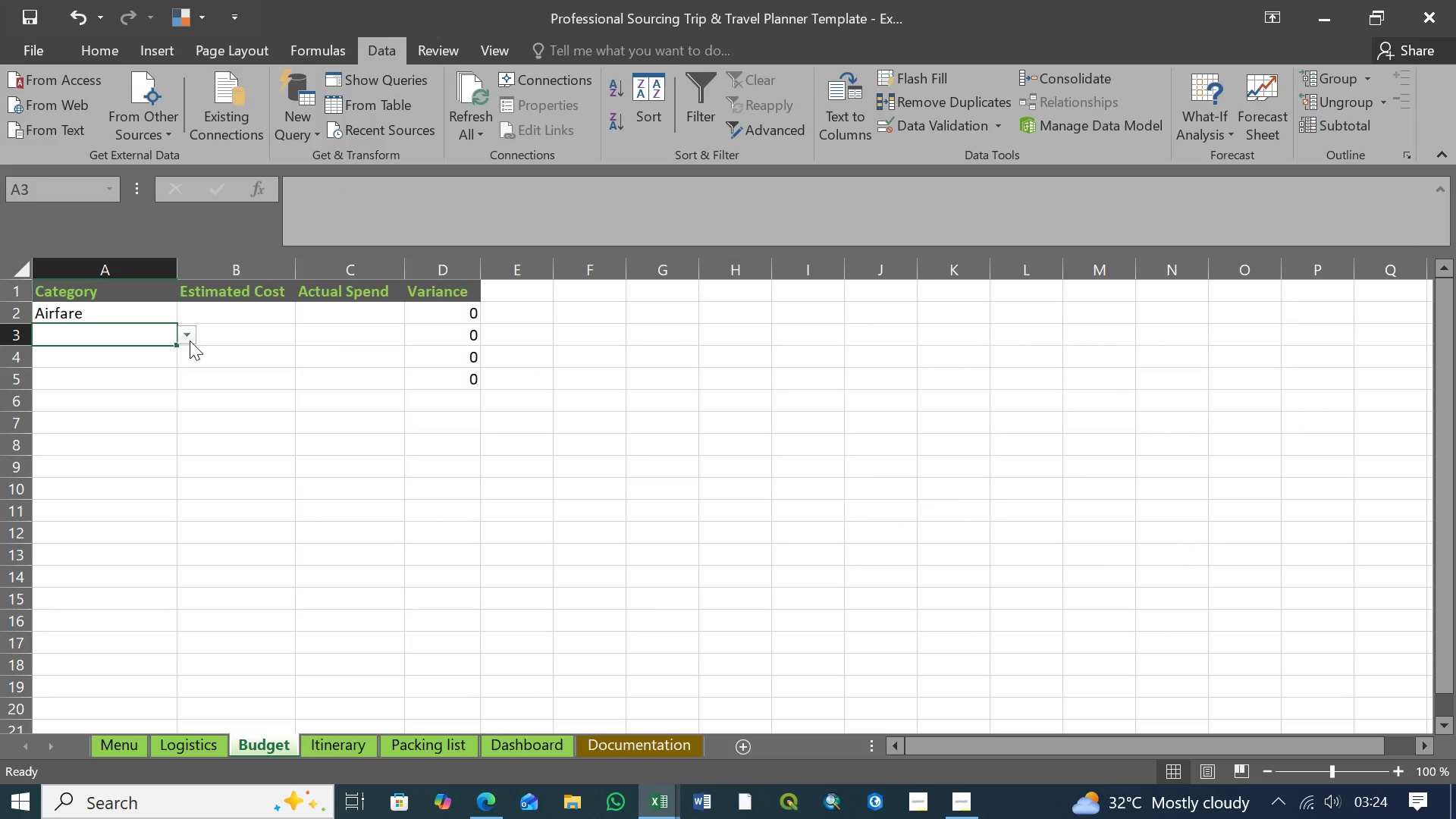 
left_click([190, 340])
 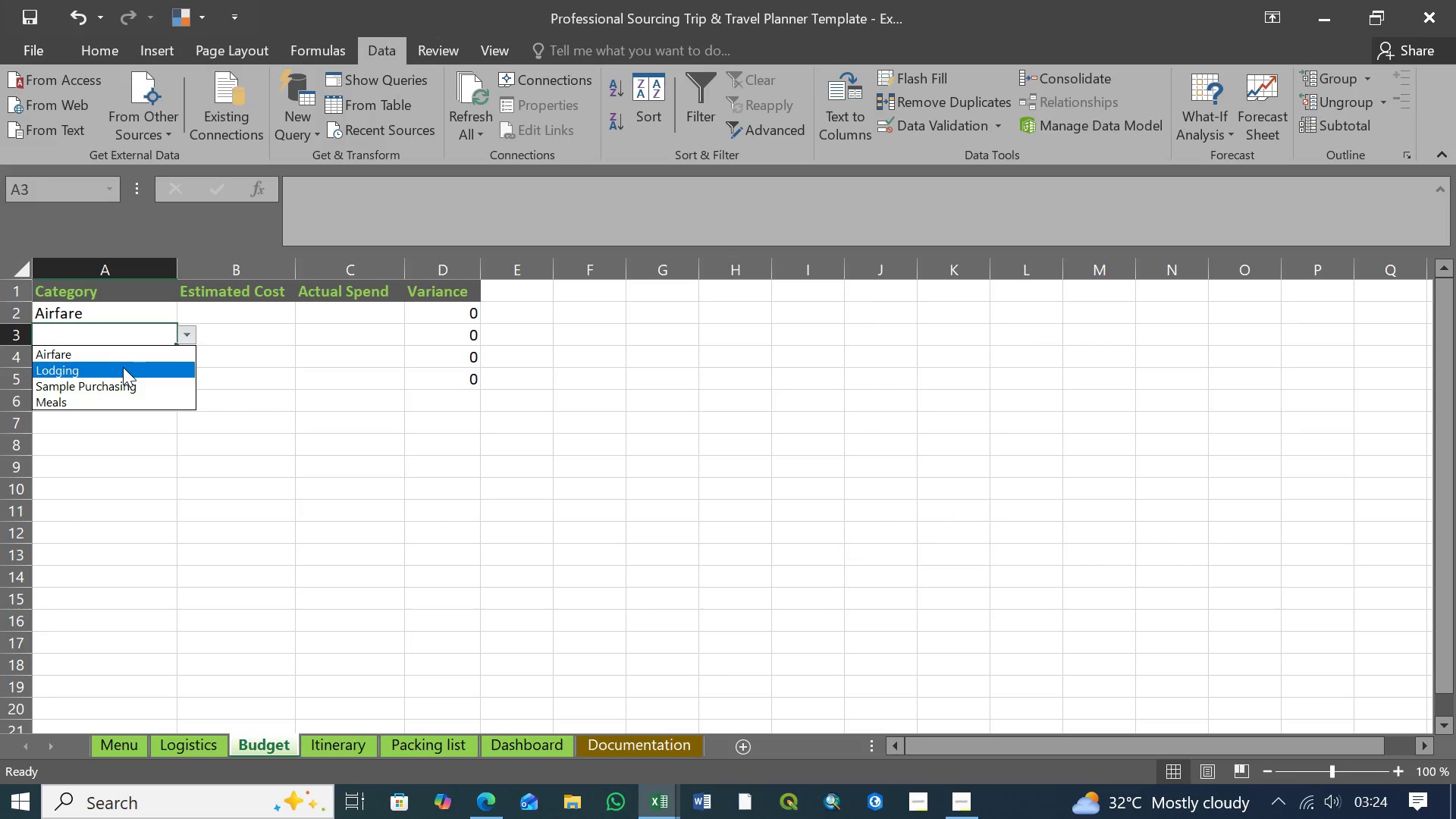 
left_click([123, 367])
 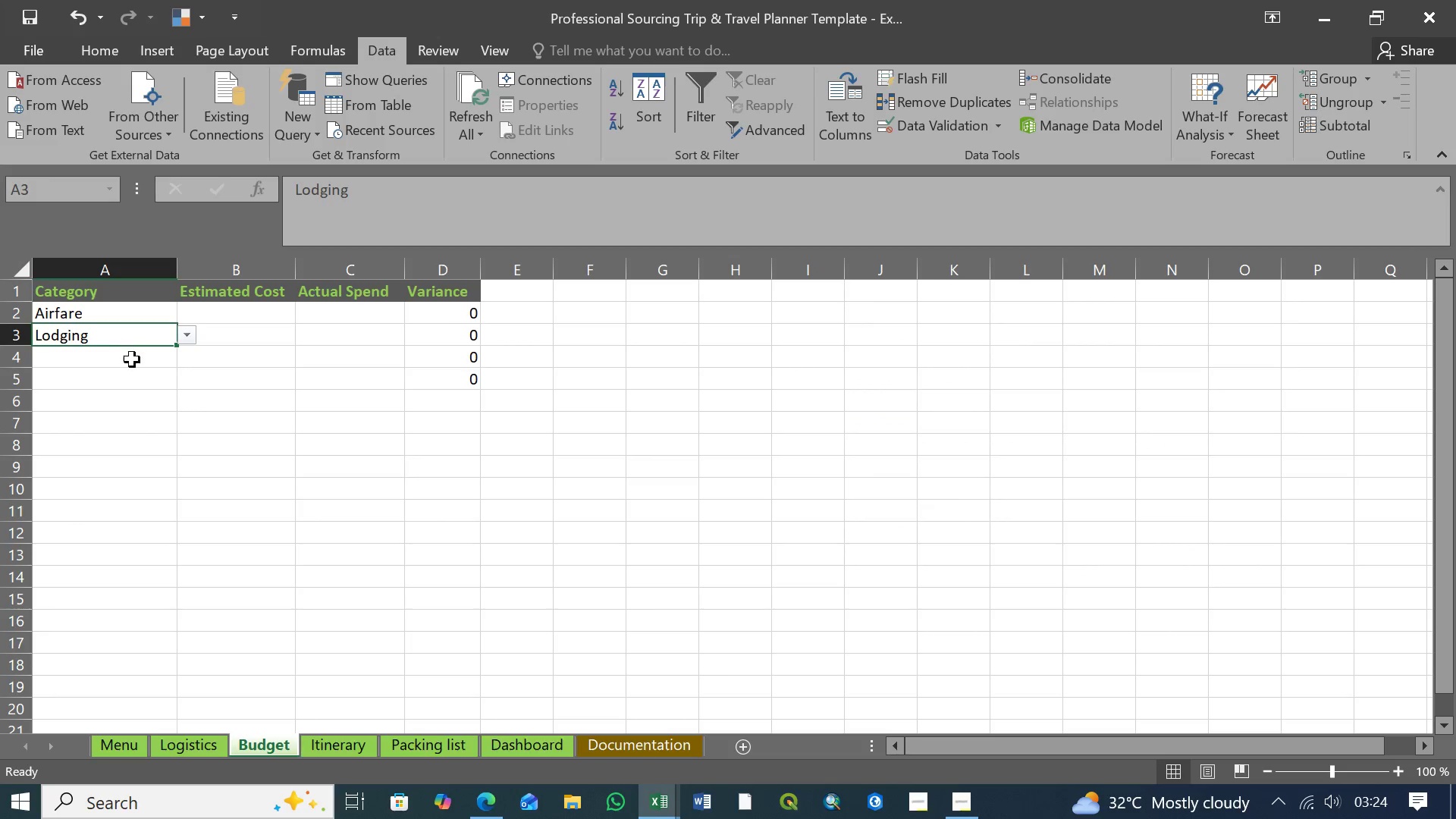 
left_click([133, 359])
 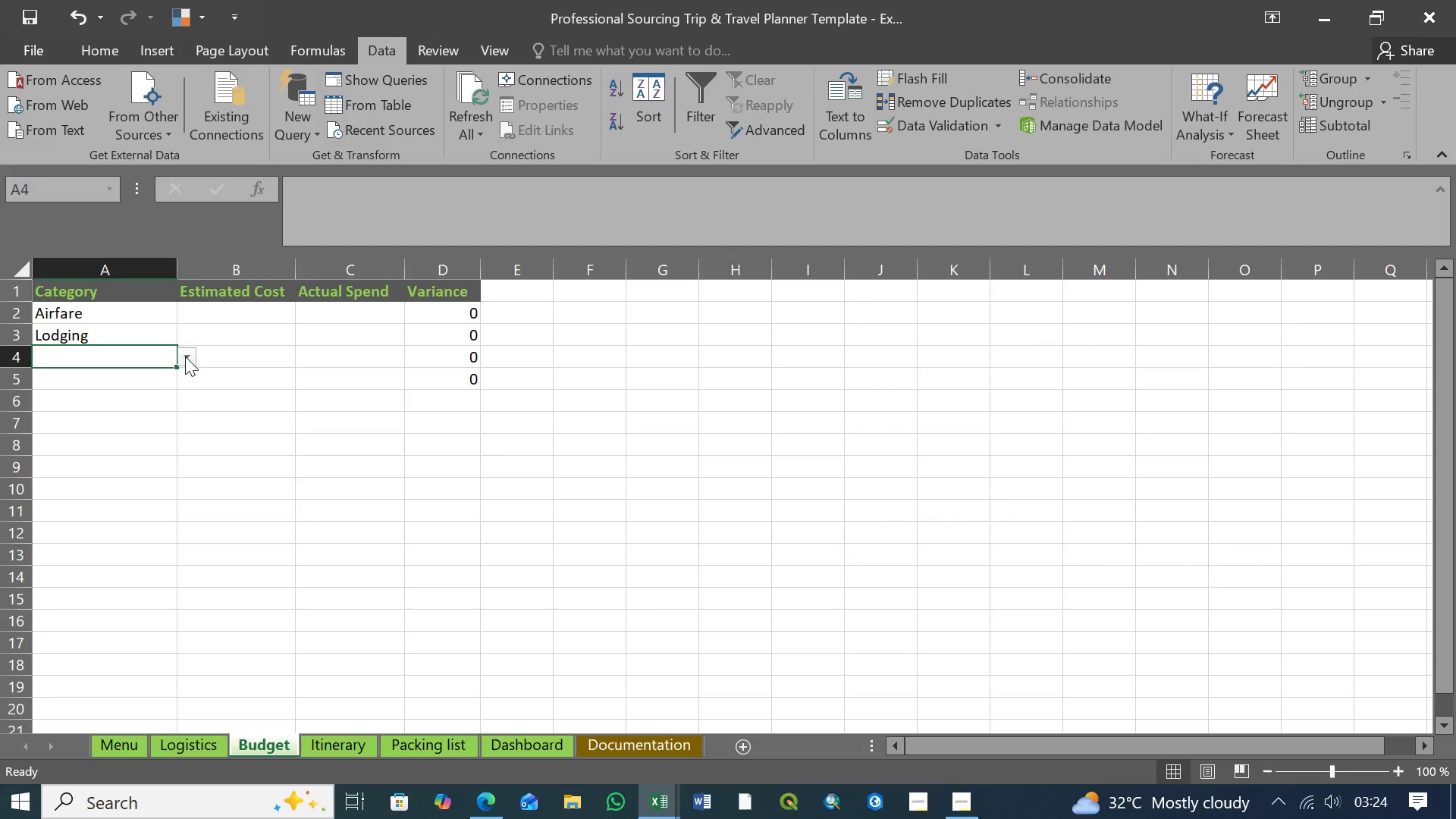 
left_click([187, 356])
 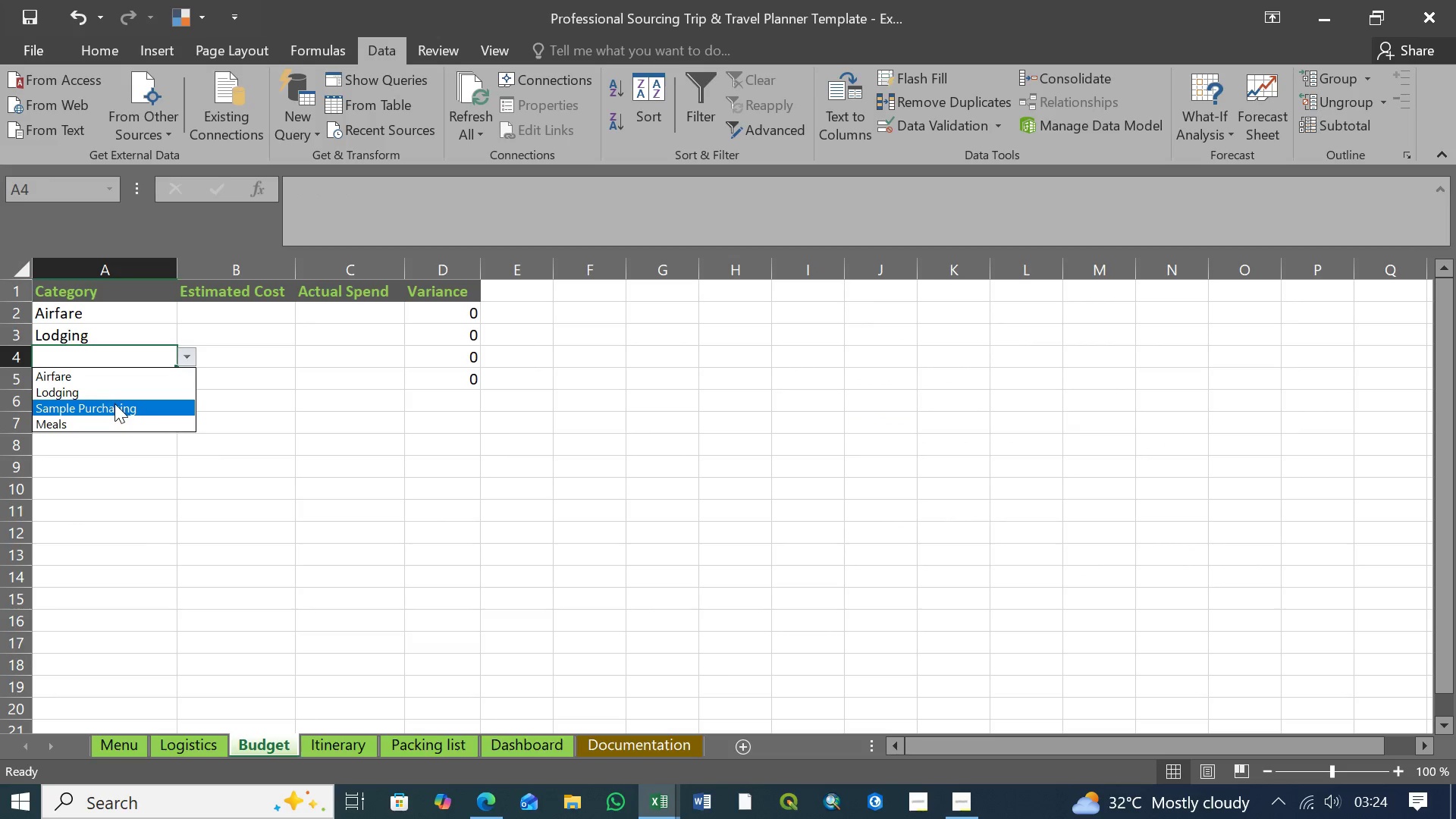 
left_click([115, 403])
 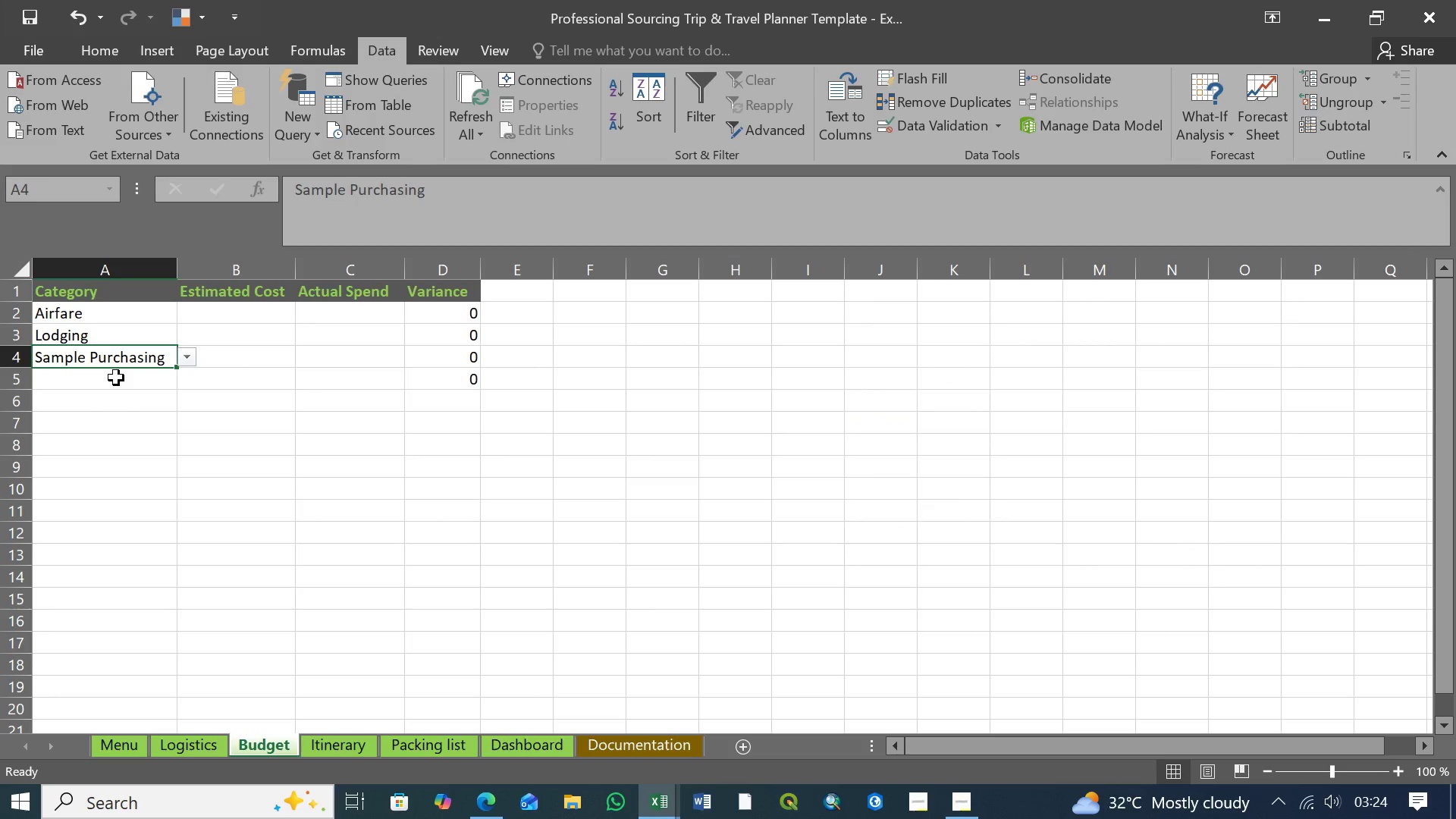 
left_click([116, 378])
 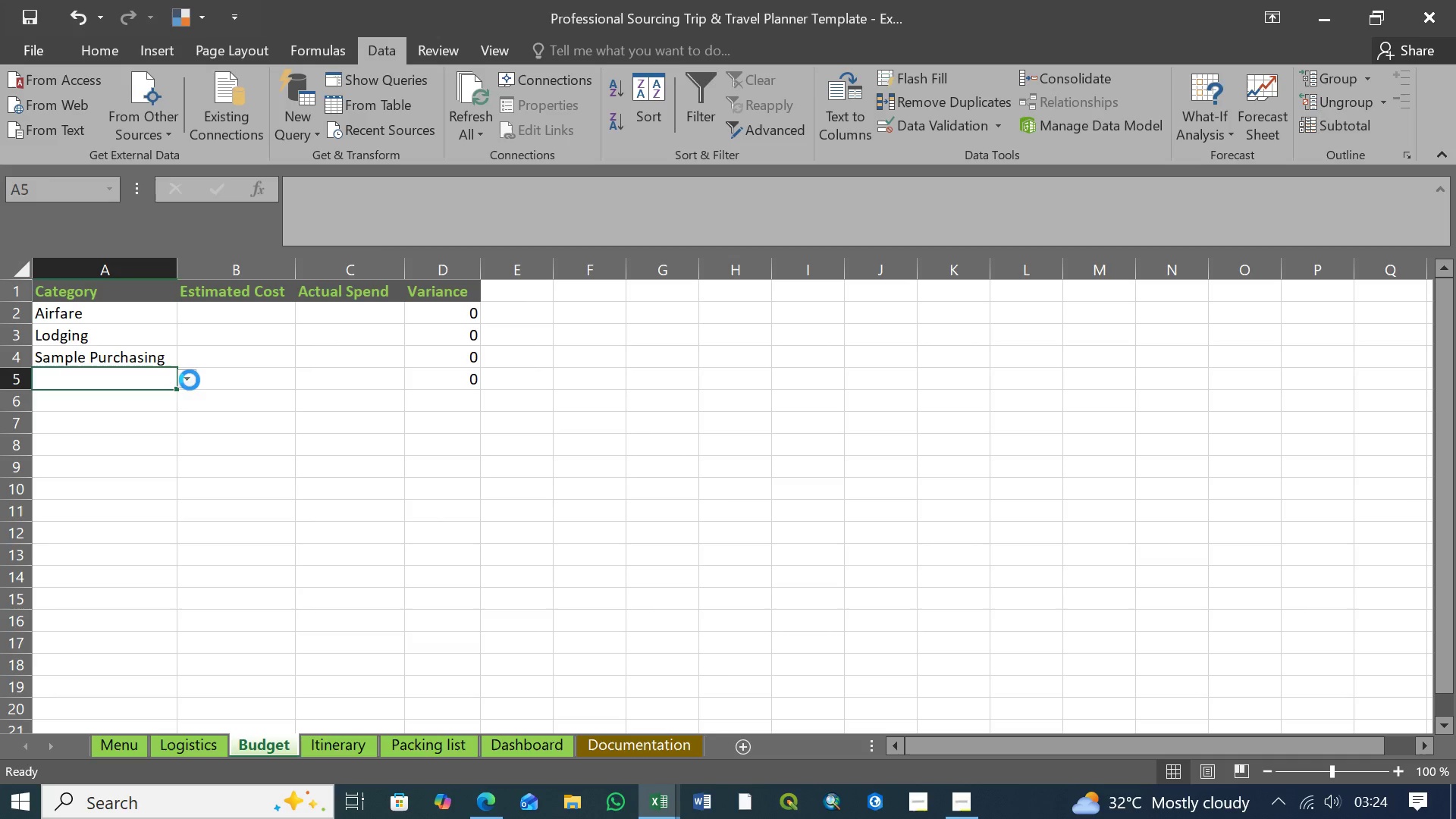 
left_click([190, 380])
 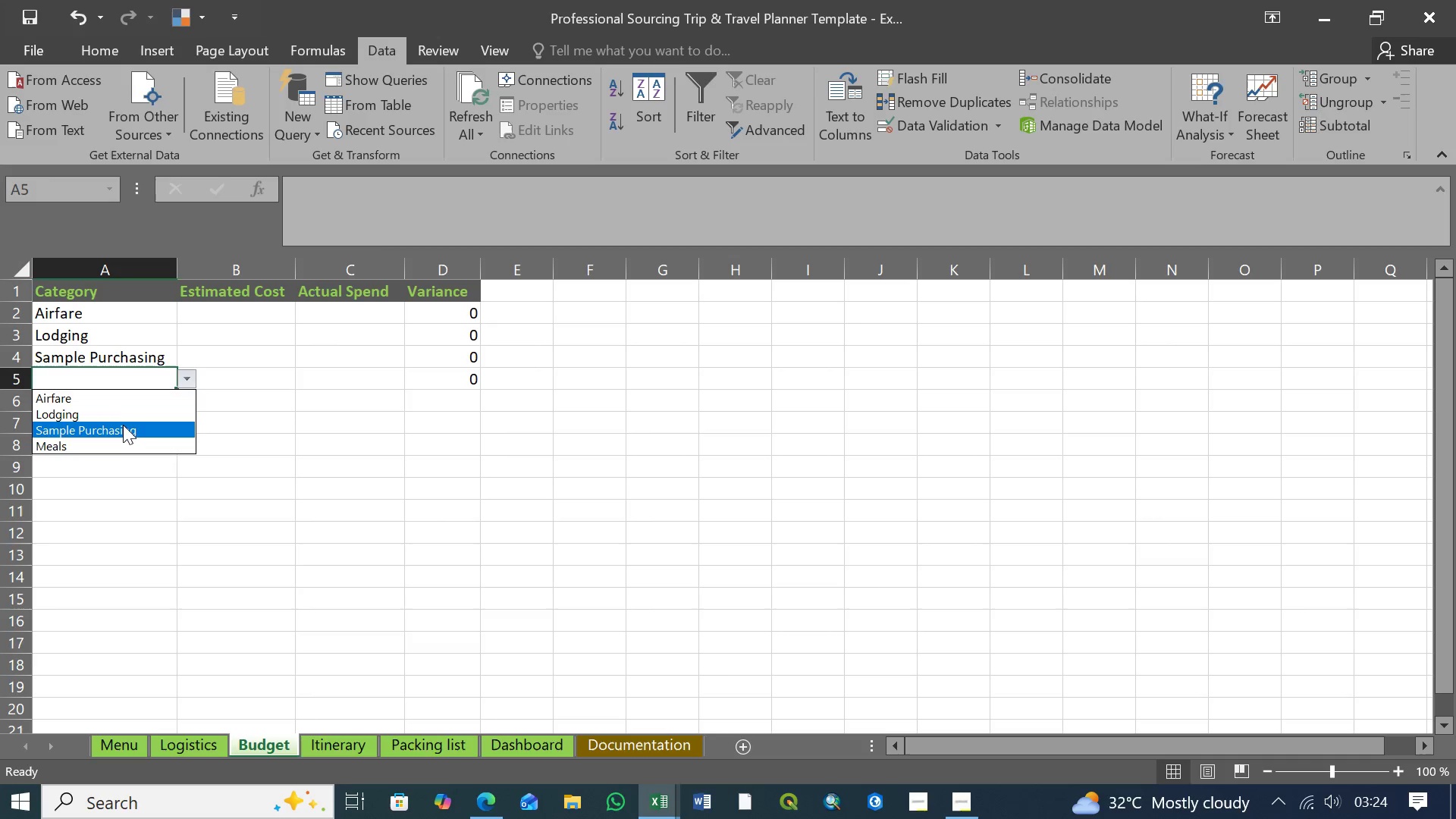 
left_click([123, 425])
 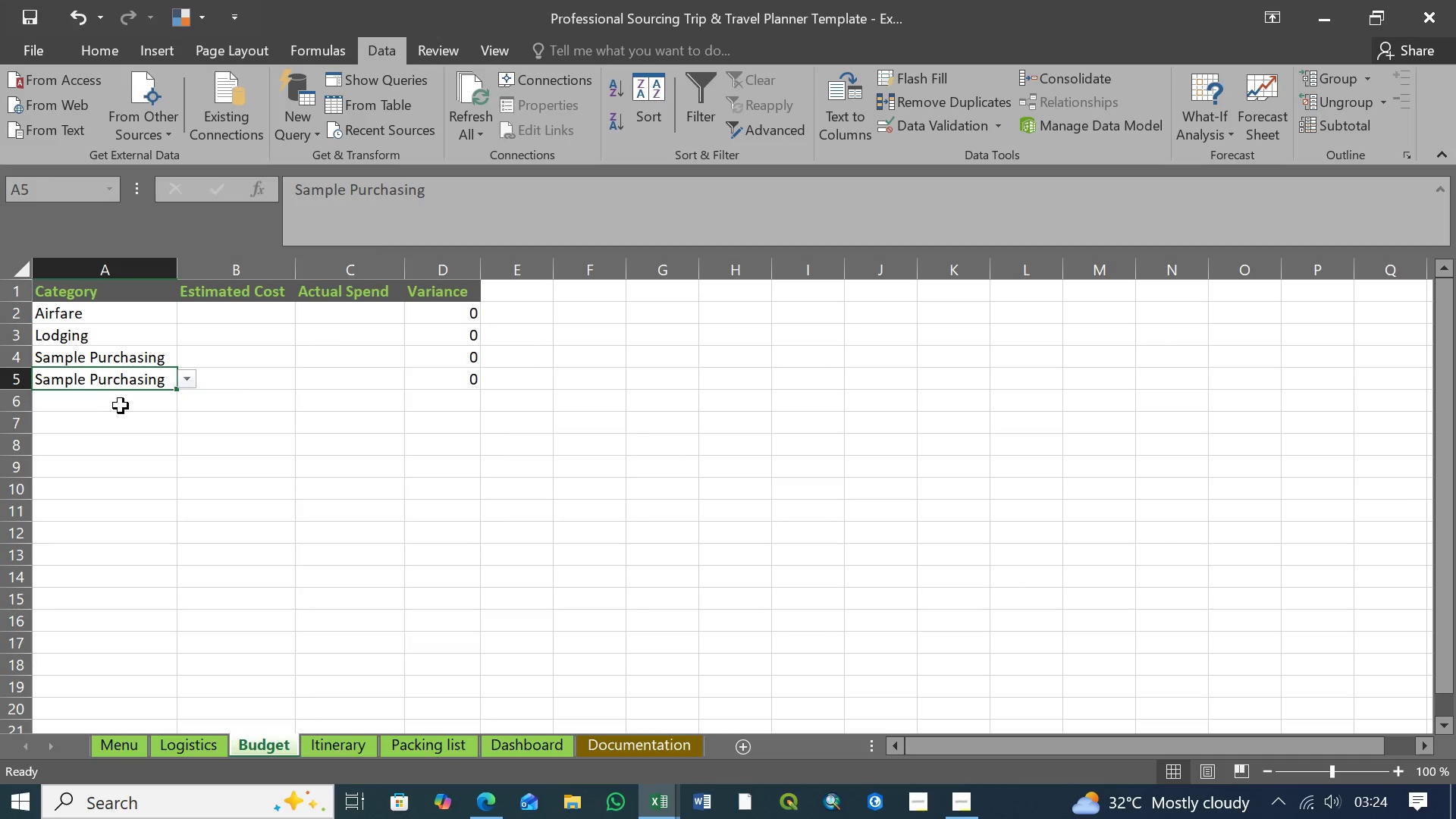 
left_click([121, 406])
 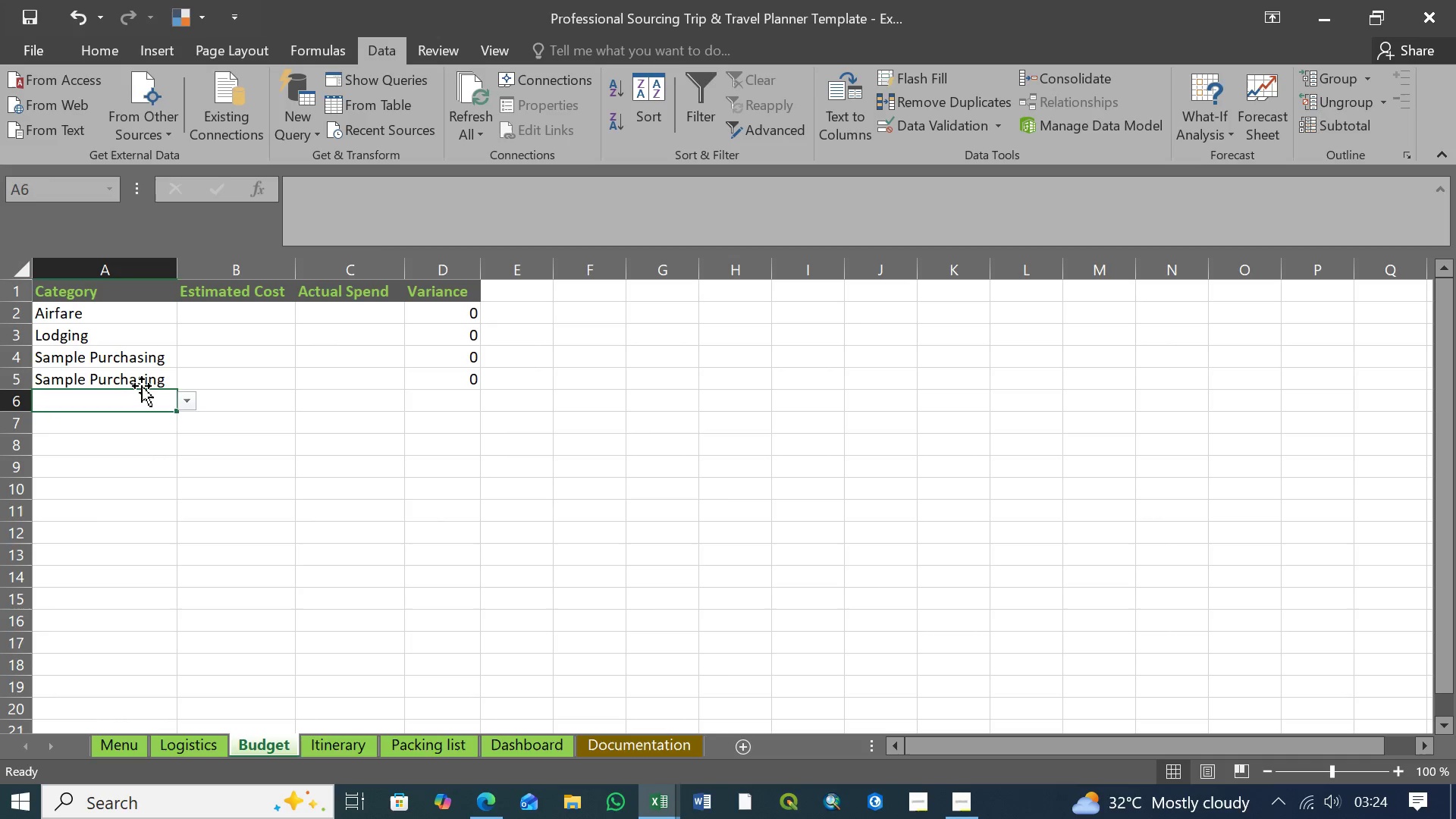 
left_click([142, 384])
 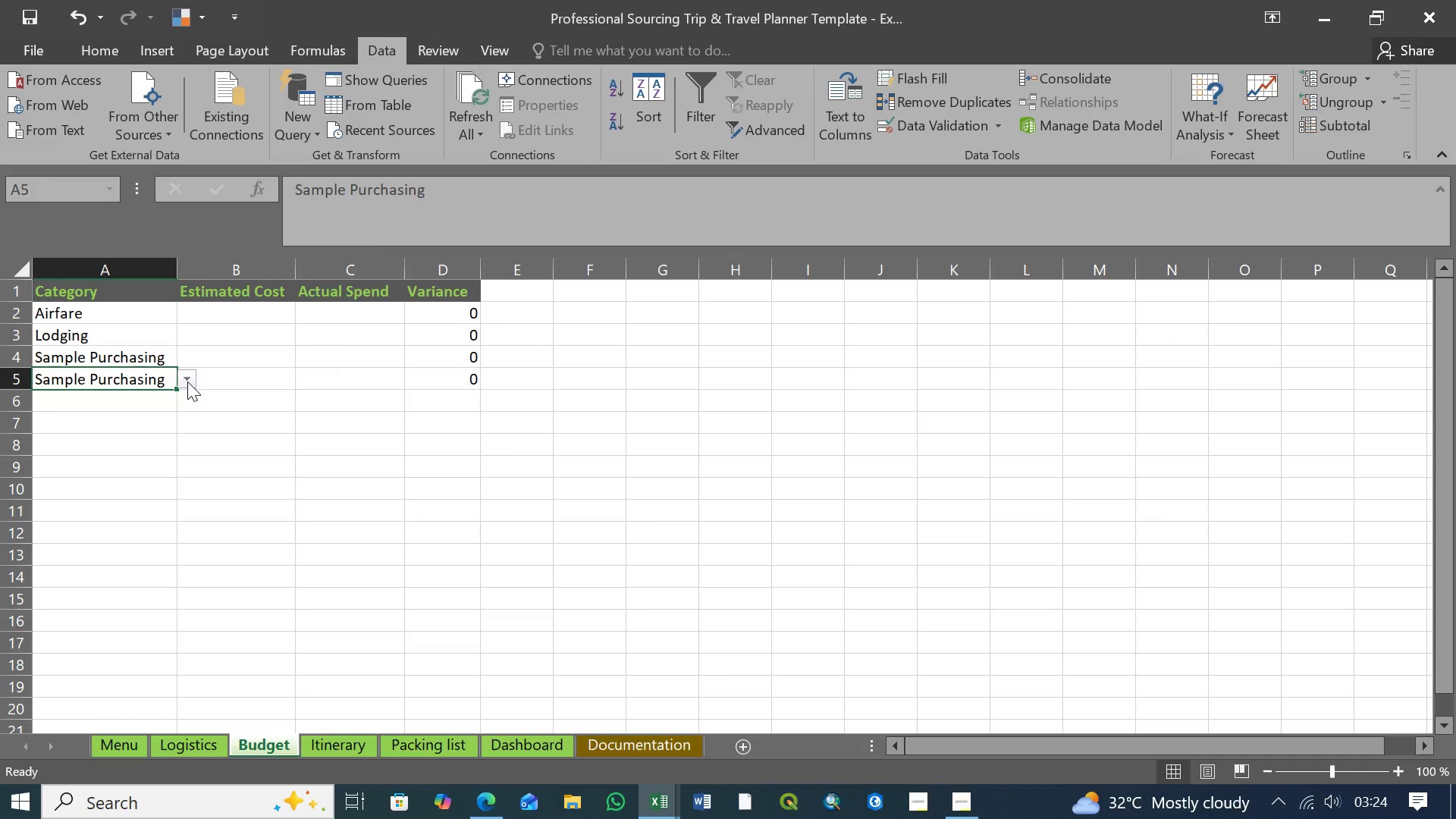 
left_click([187, 381])
 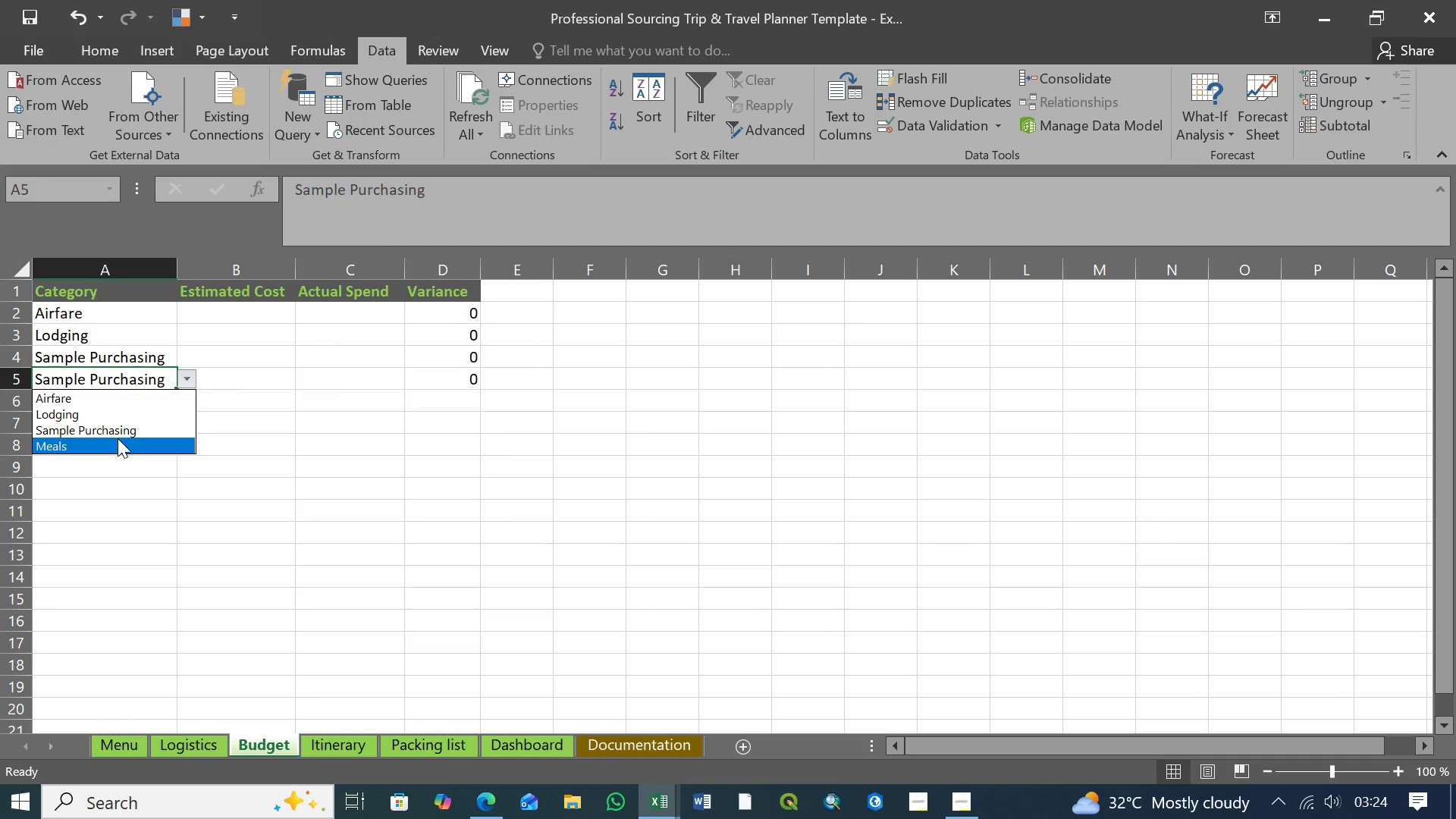 
left_click([118, 438])
 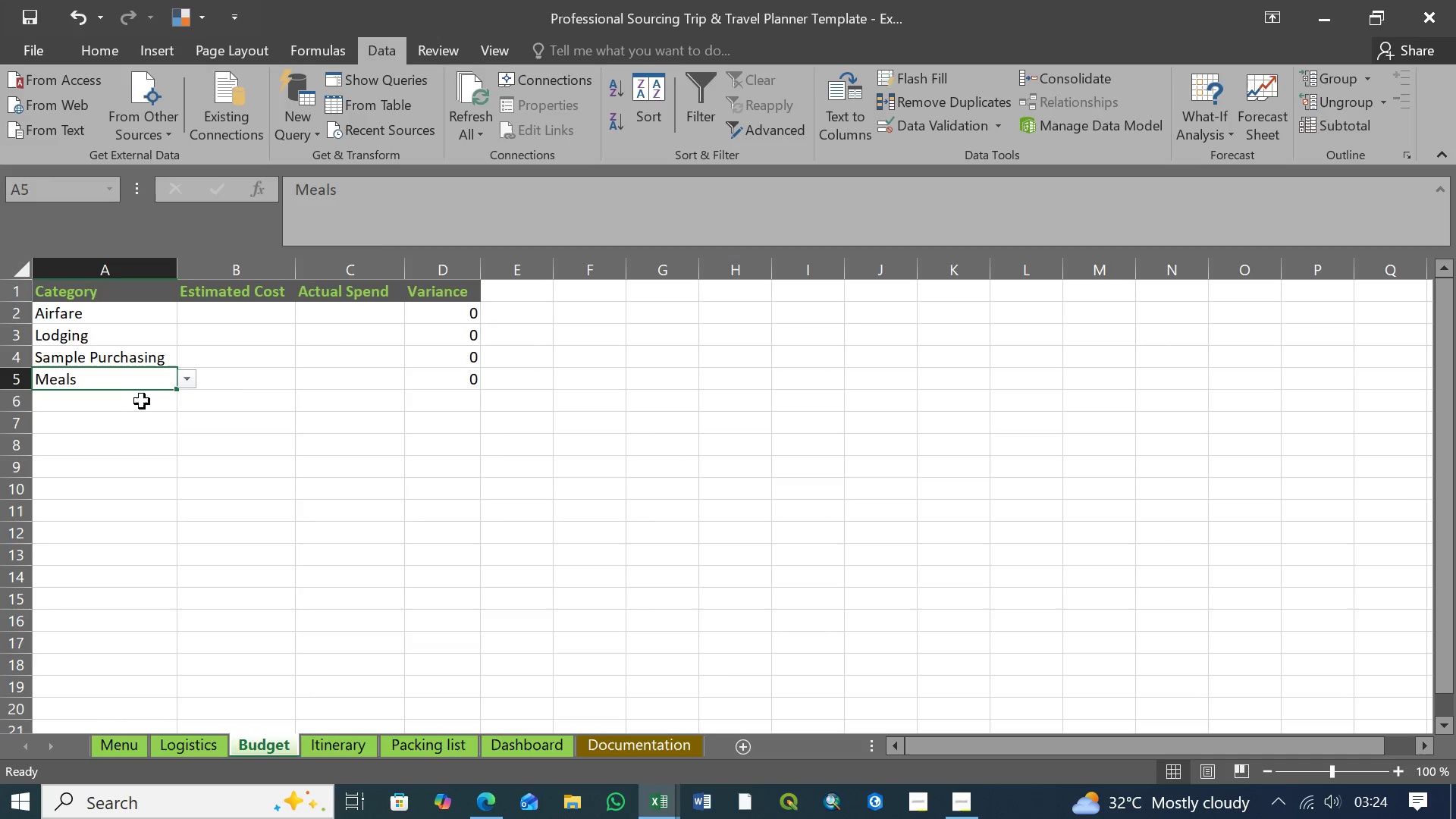 
left_click([138, 403])
 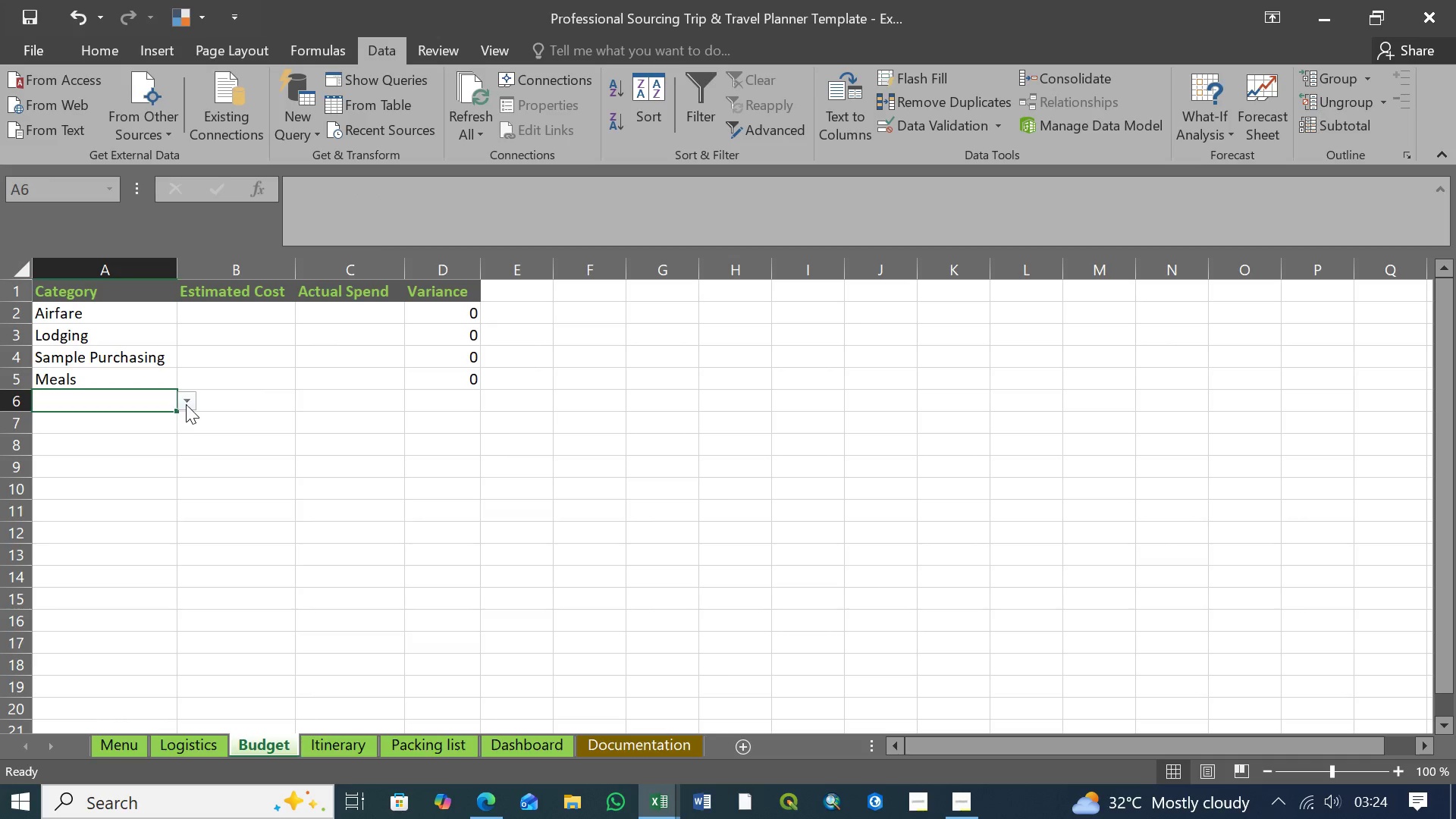 
left_click([186, 404])
 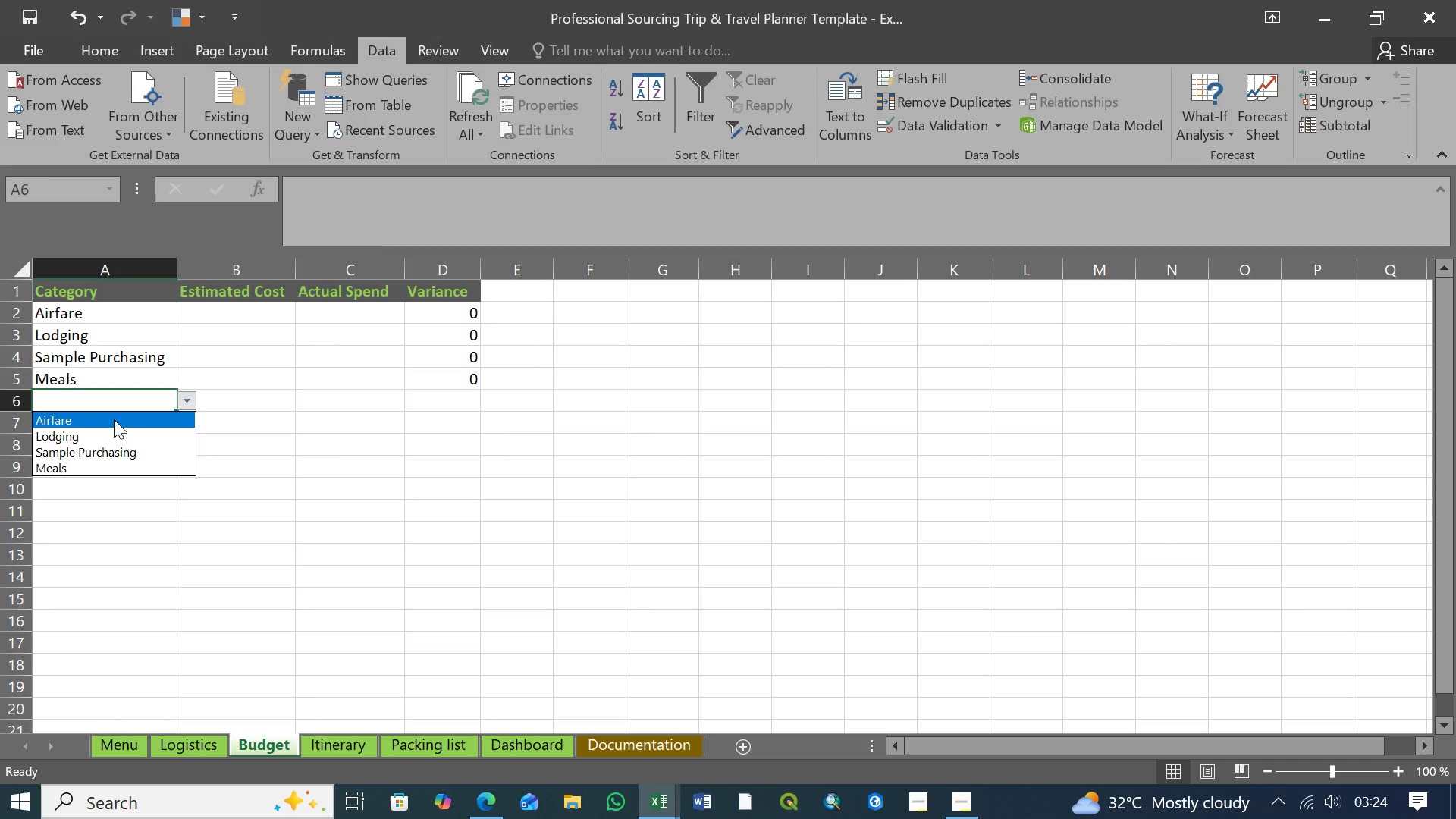 
left_click([114, 419])
 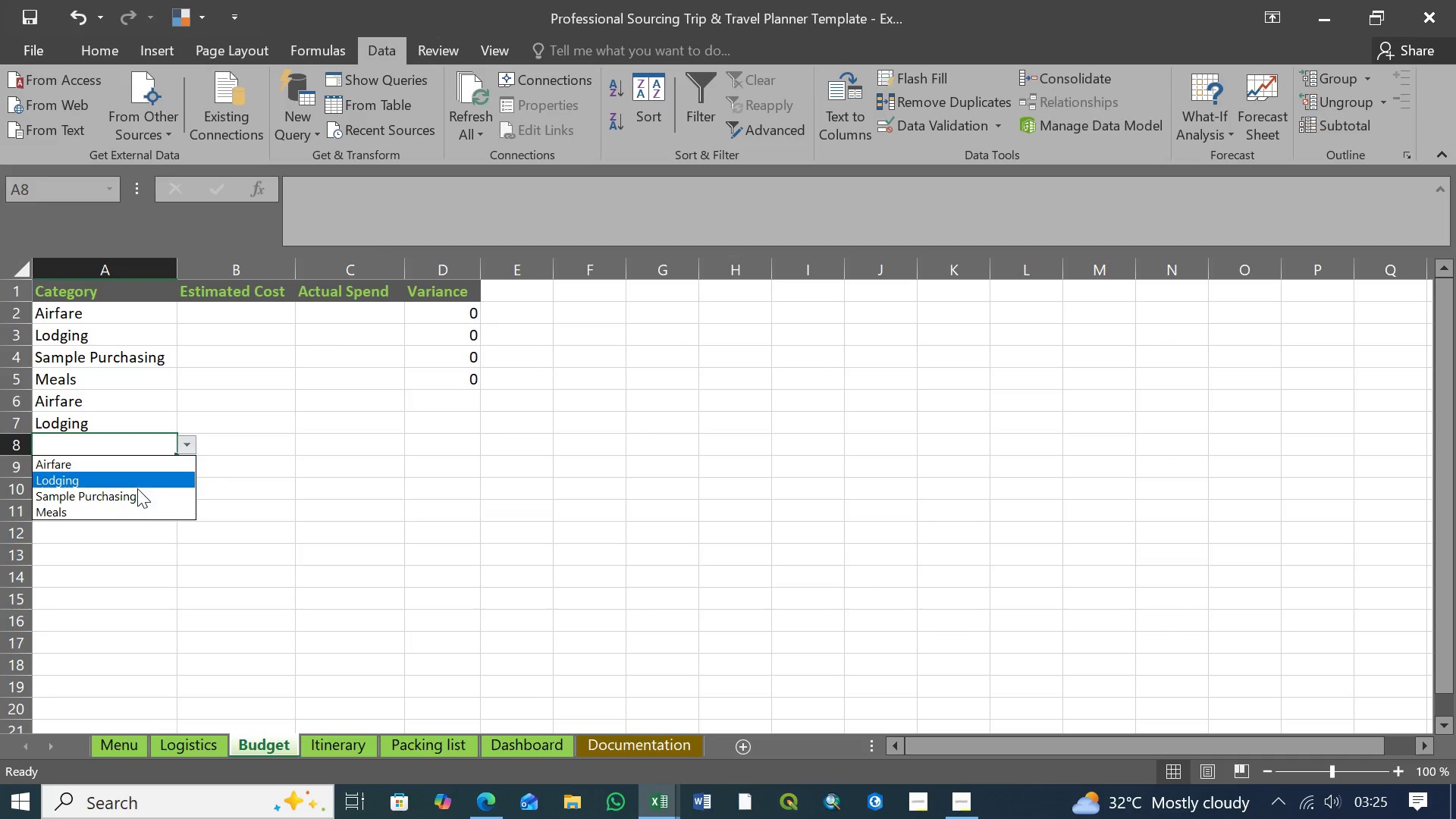 
wait(12.58)
 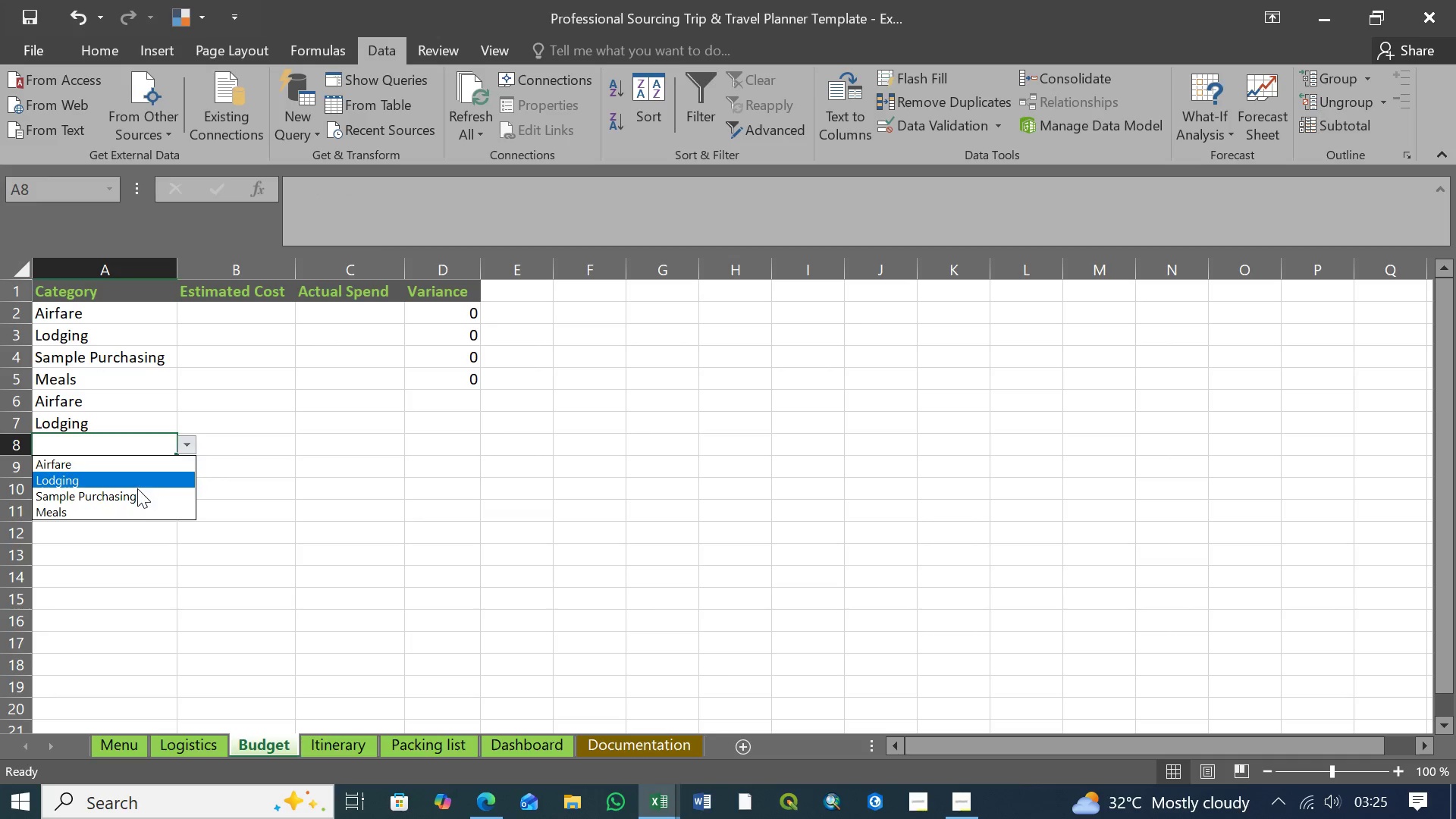 
left_click([120, 497])
 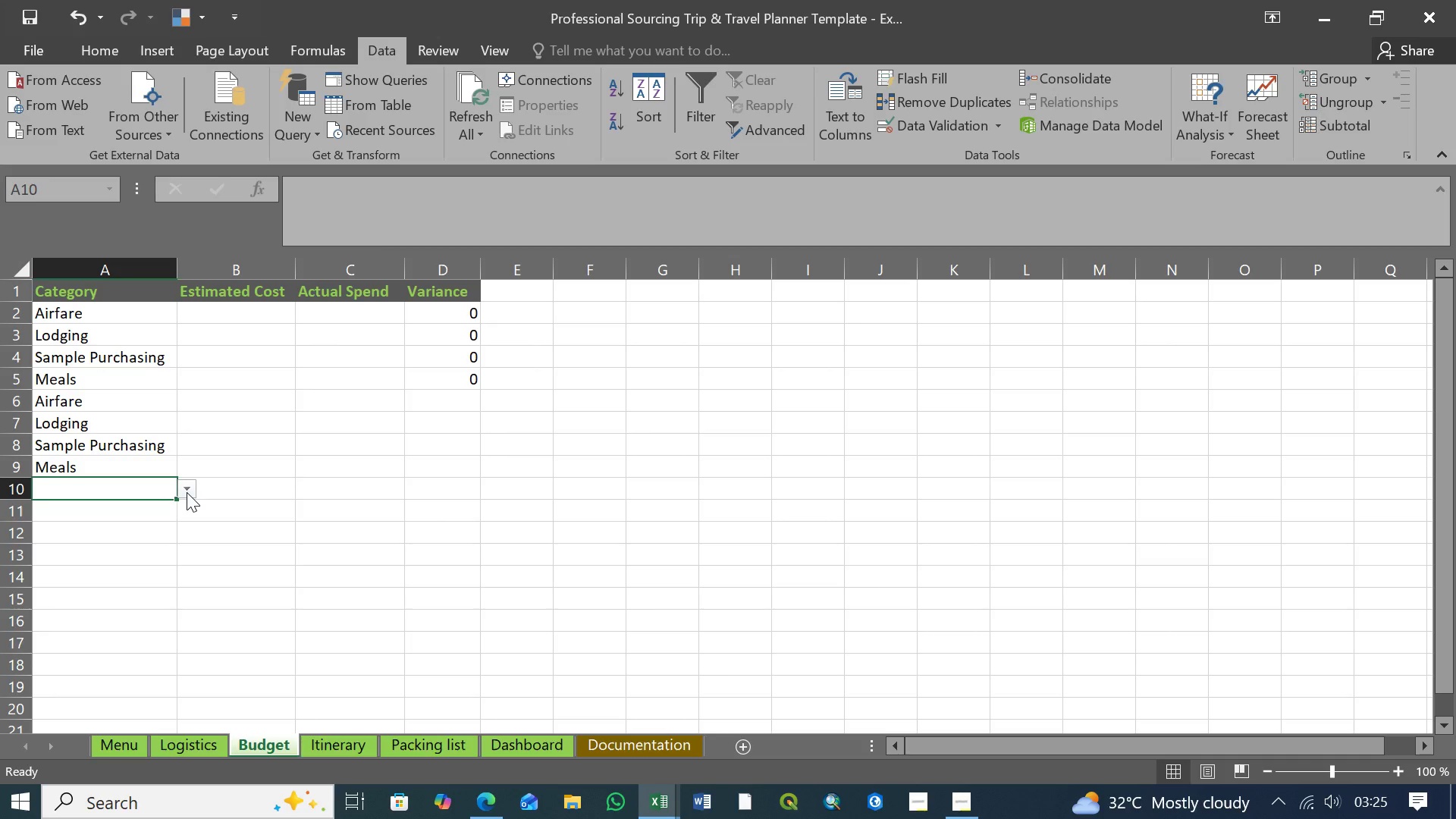 
left_click([187, 492])
 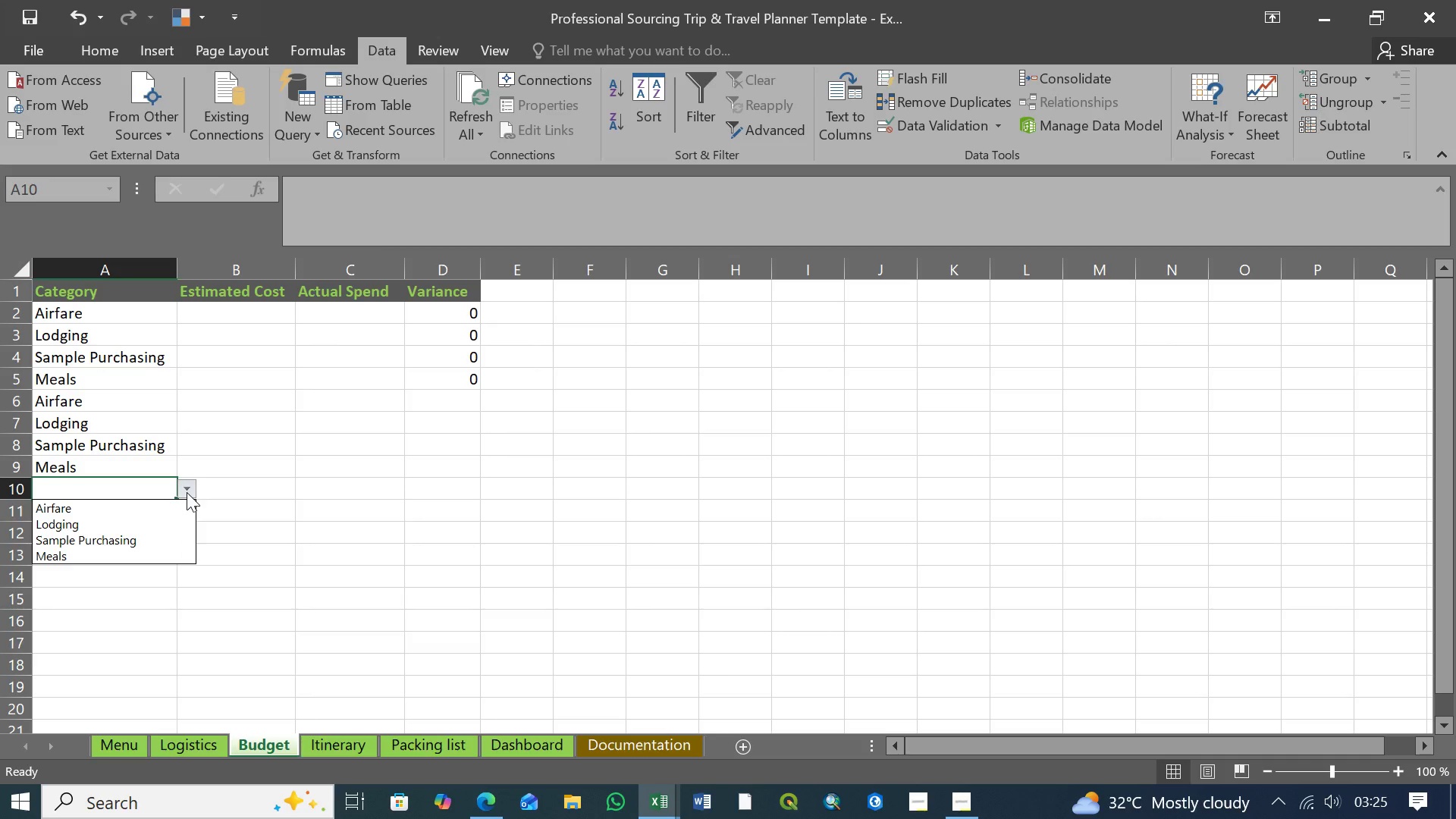 
left_click([137, 504])
 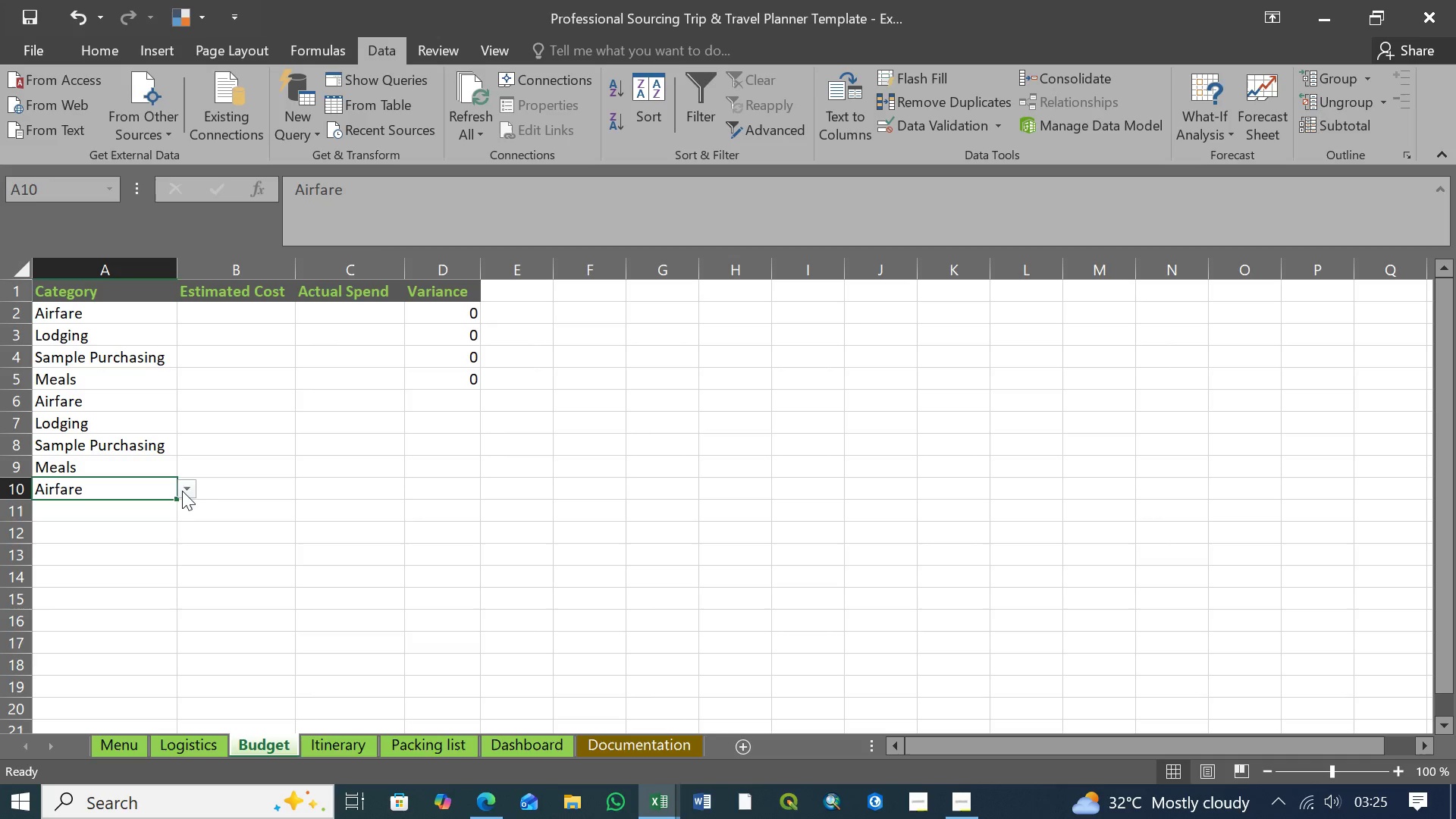 
left_click([213, 495])
 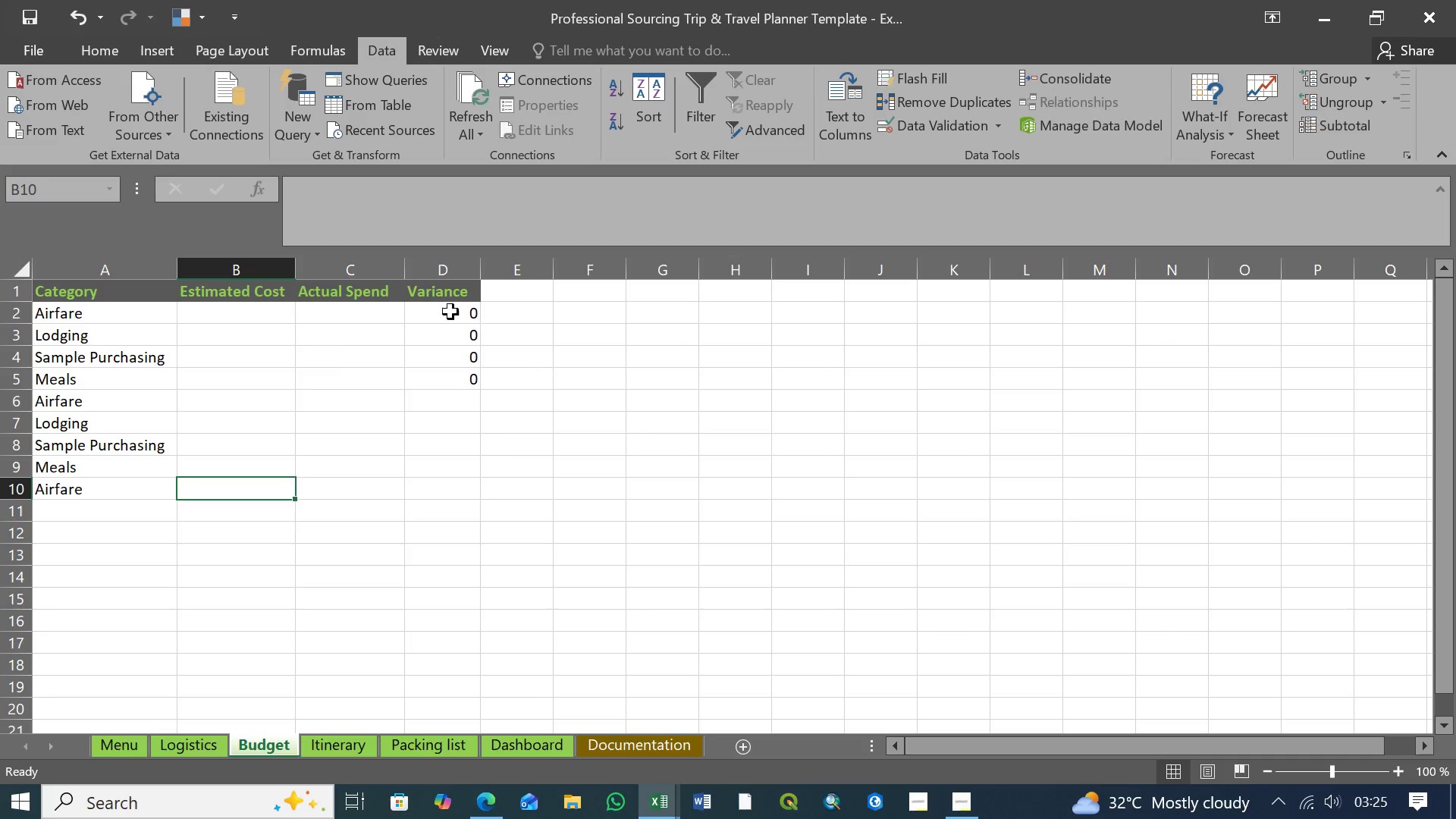 
left_click([463, 315])
 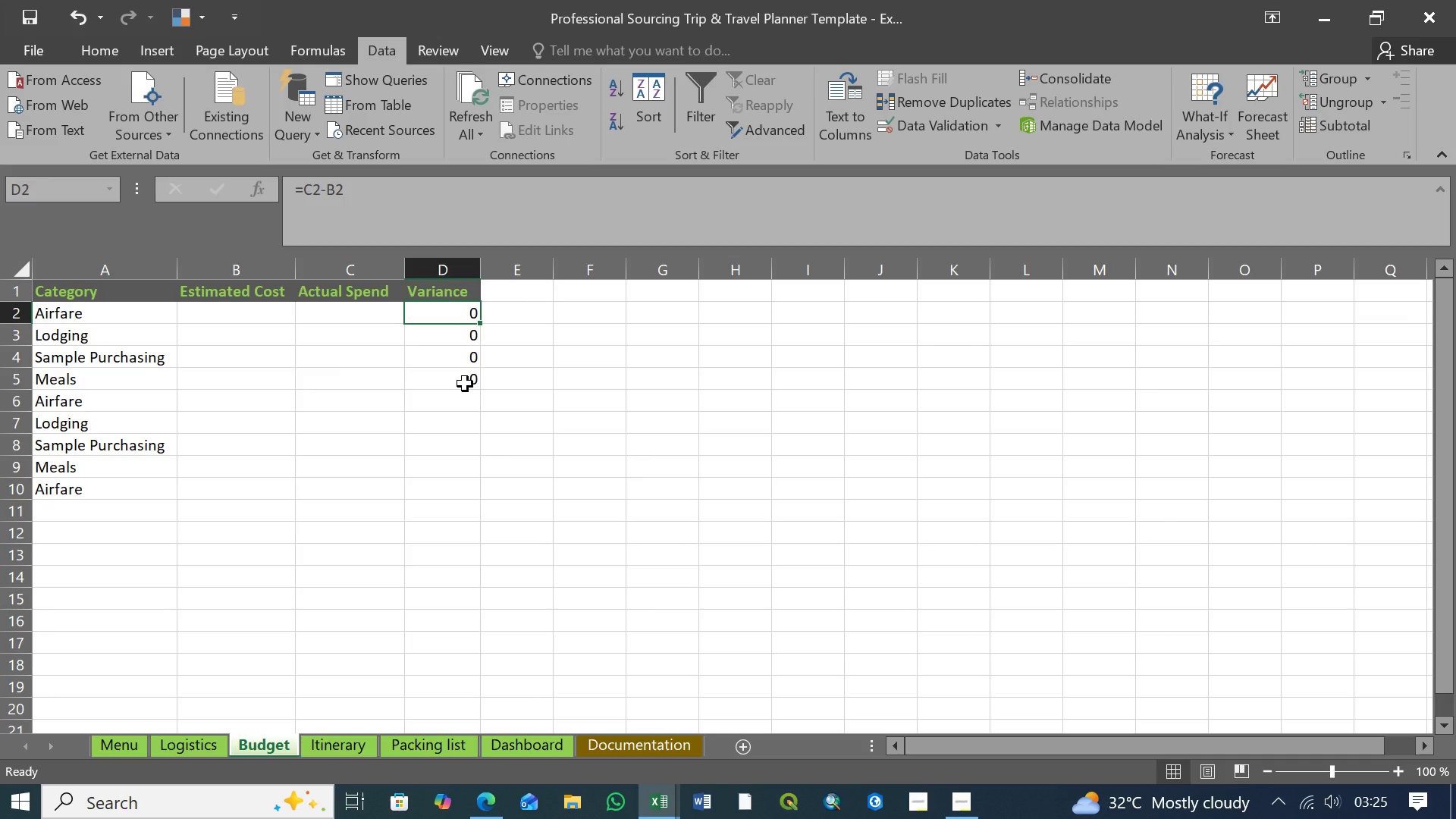 
left_click([465, 384])
 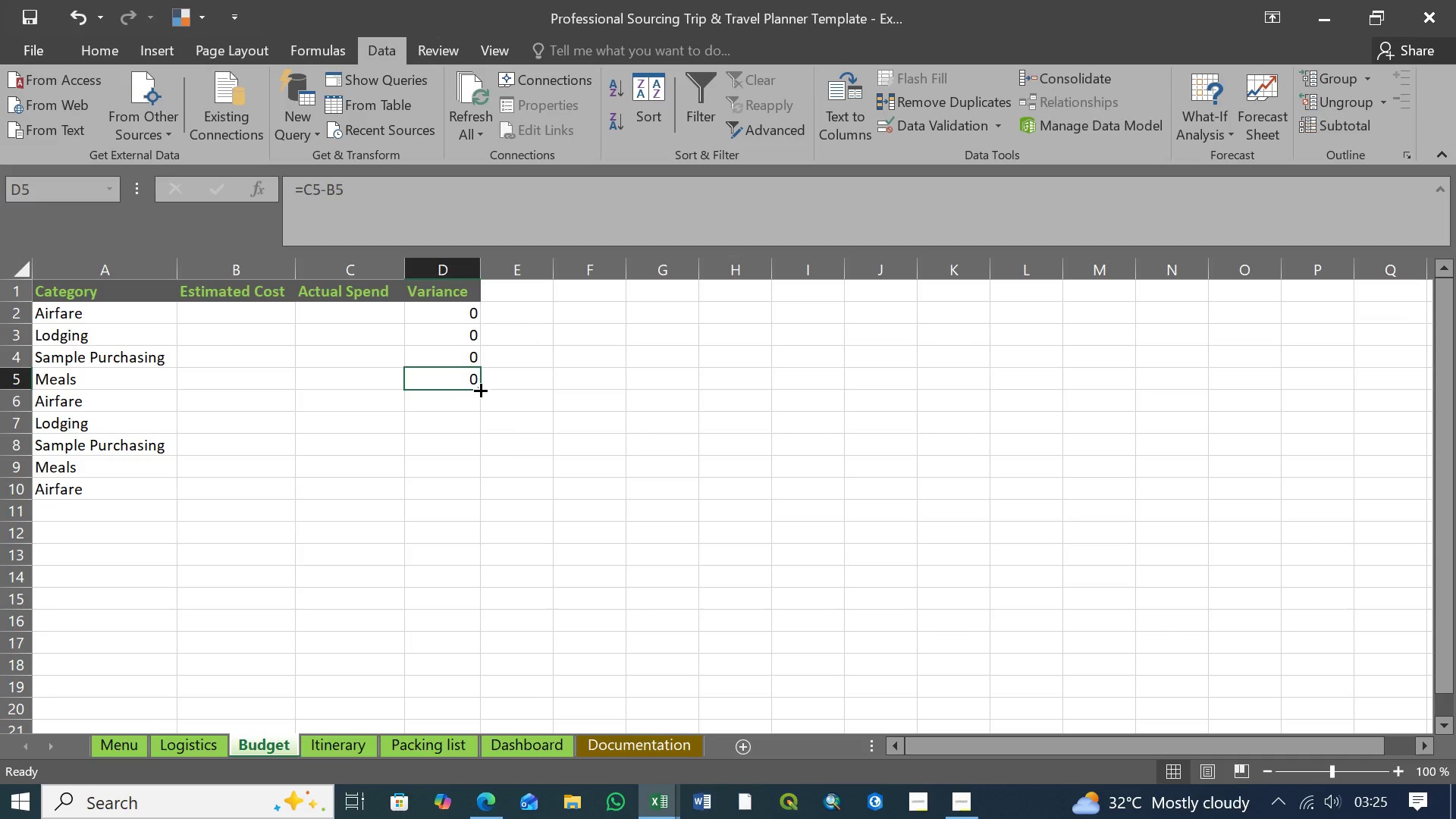 
left_click_drag(start_coordinate=[479, 389], to_coordinate=[480, 499])
 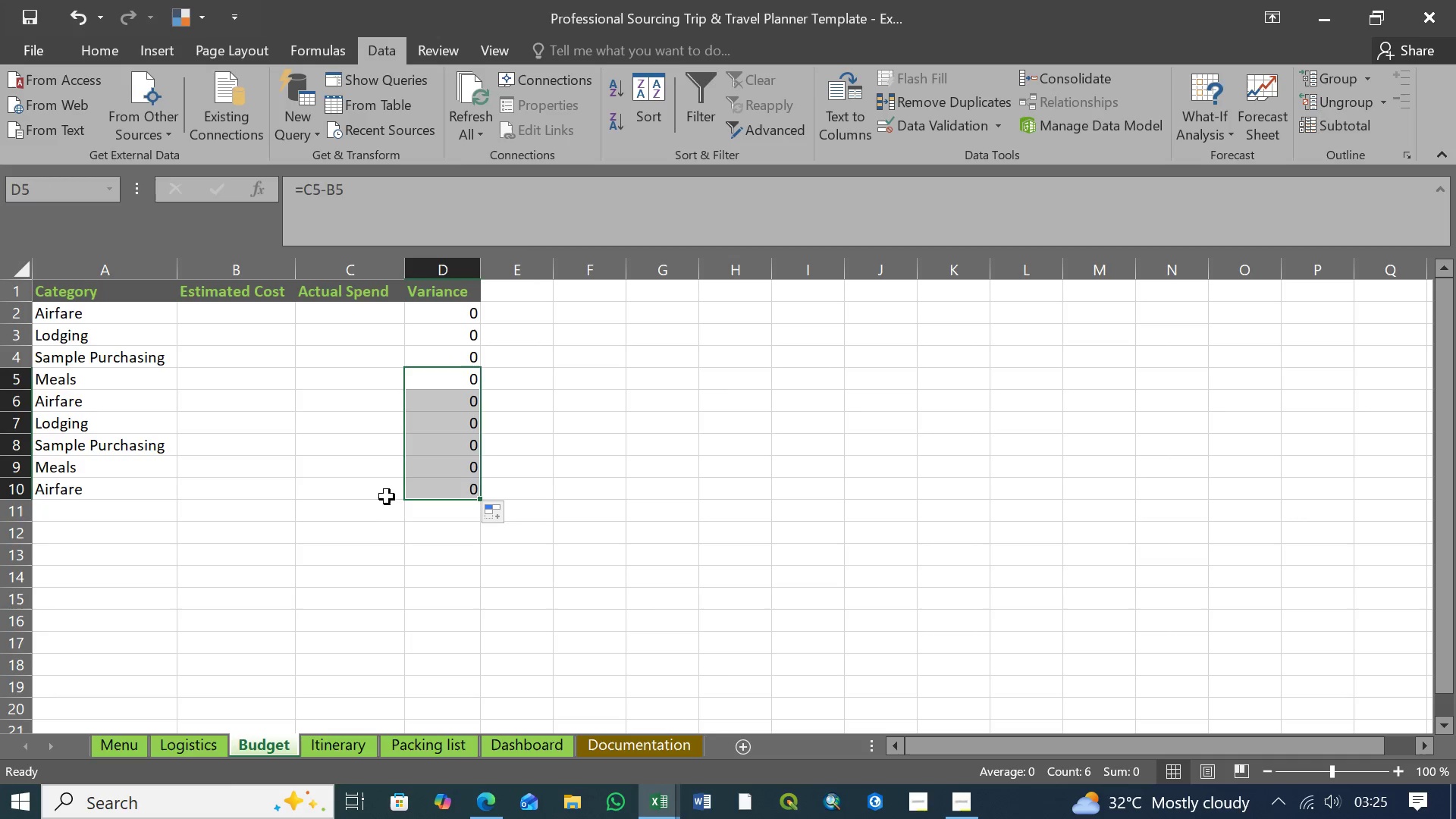 
left_click([385, 494])
 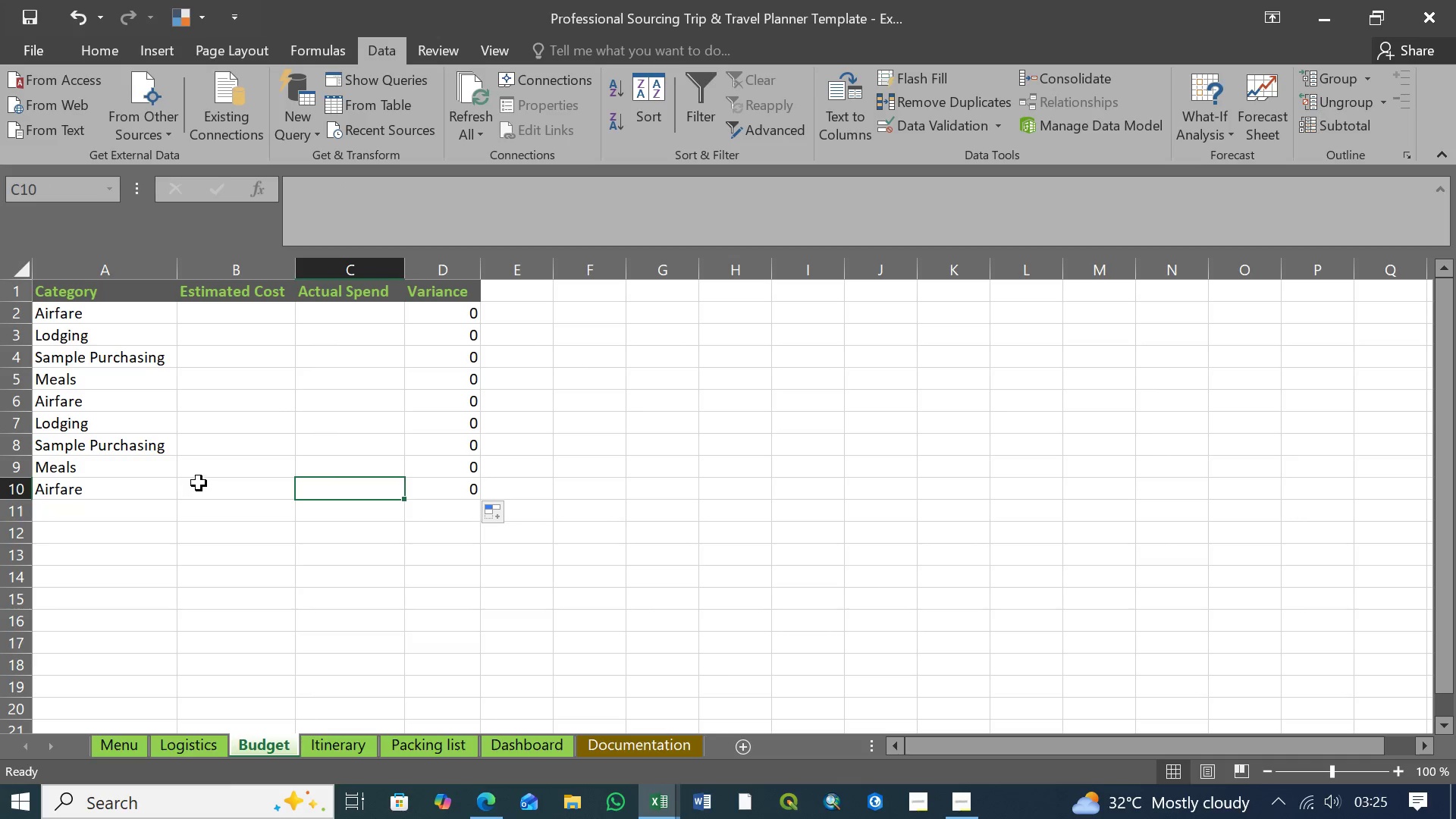 
key(Control+S)
 